 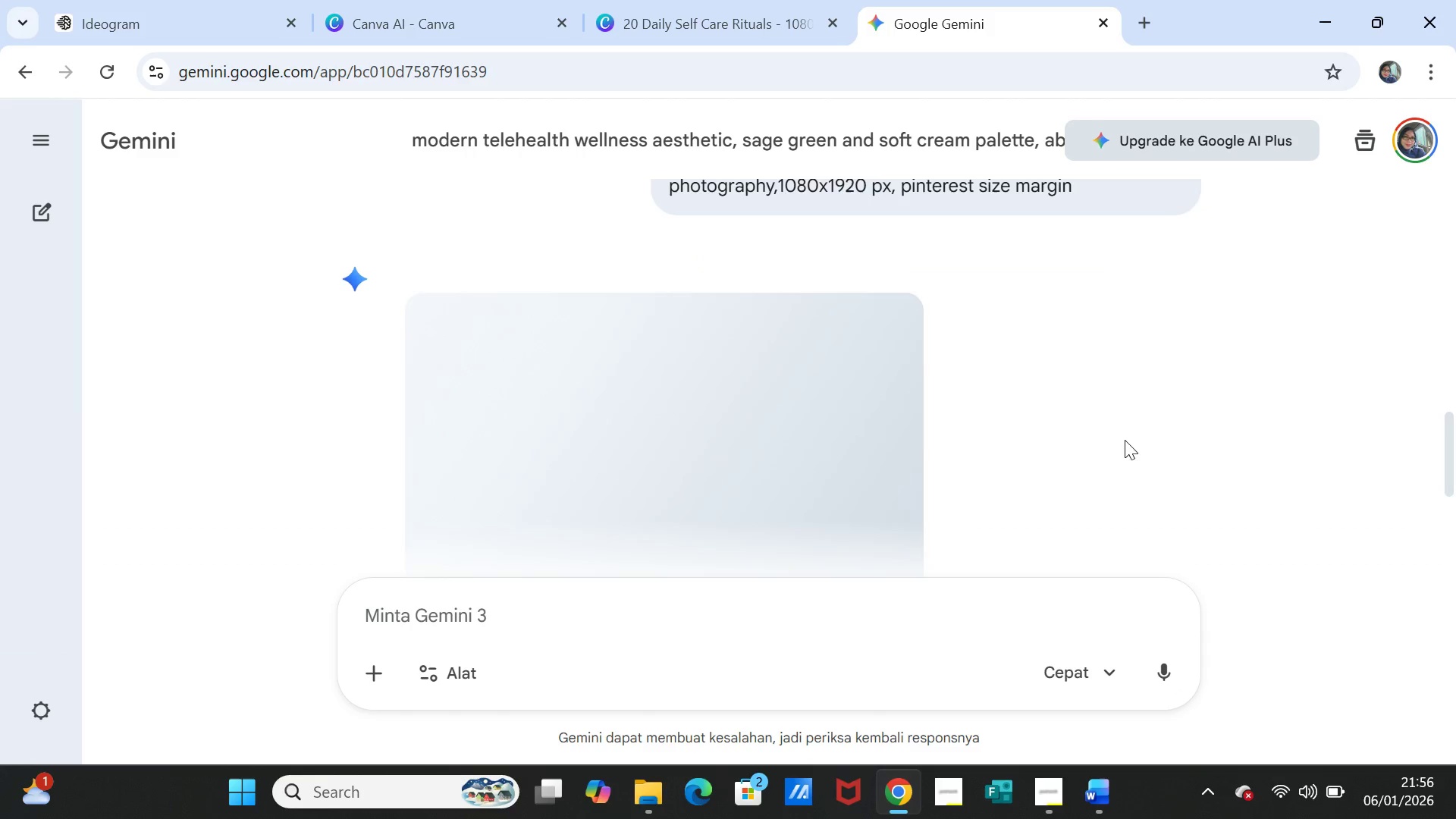 
scroll: coordinate [1125, 440], scroll_direction: down, amount: 2.0
 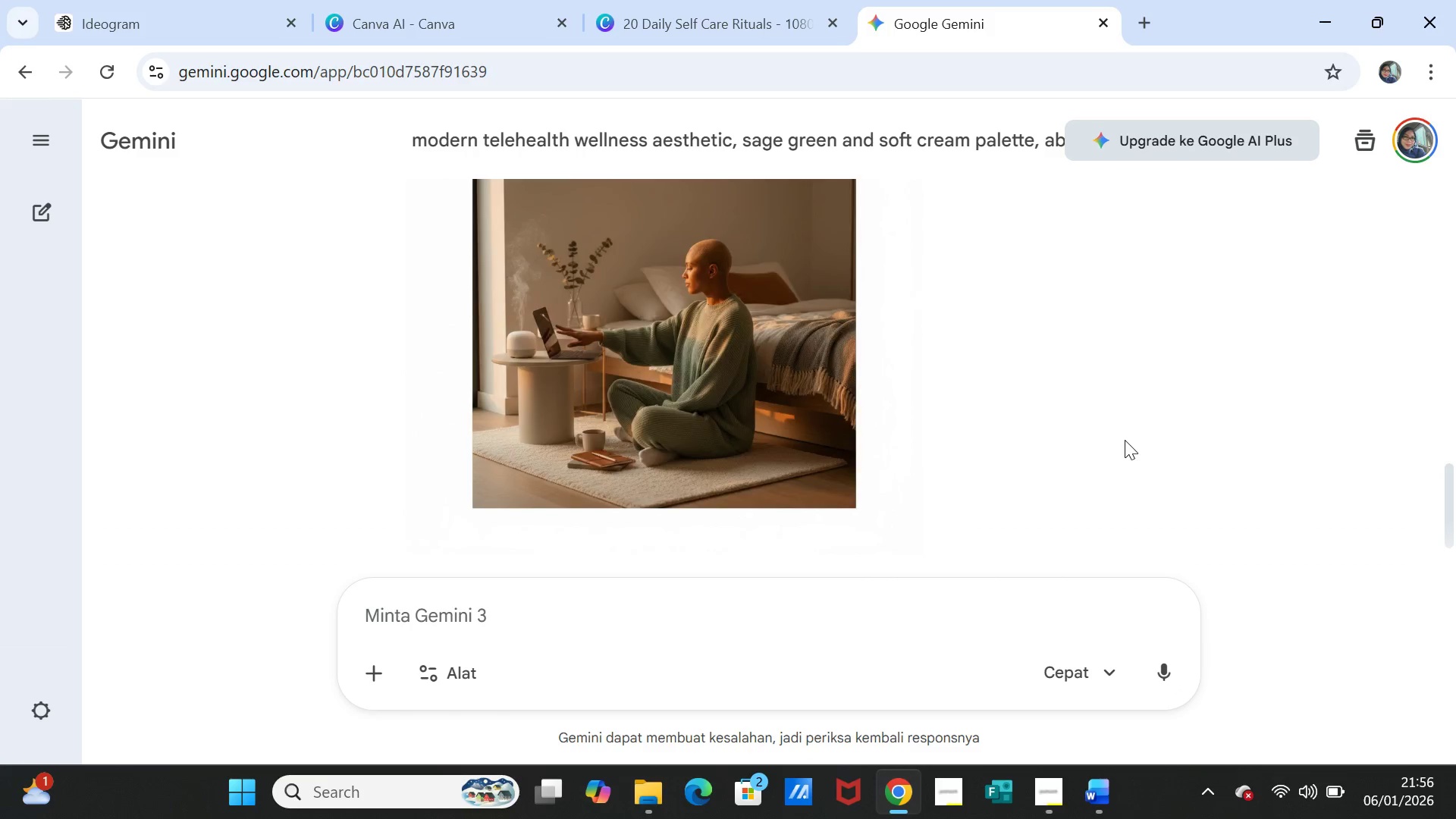 
scroll: coordinate [1125, 440], scroll_direction: up, amount: 1.0
 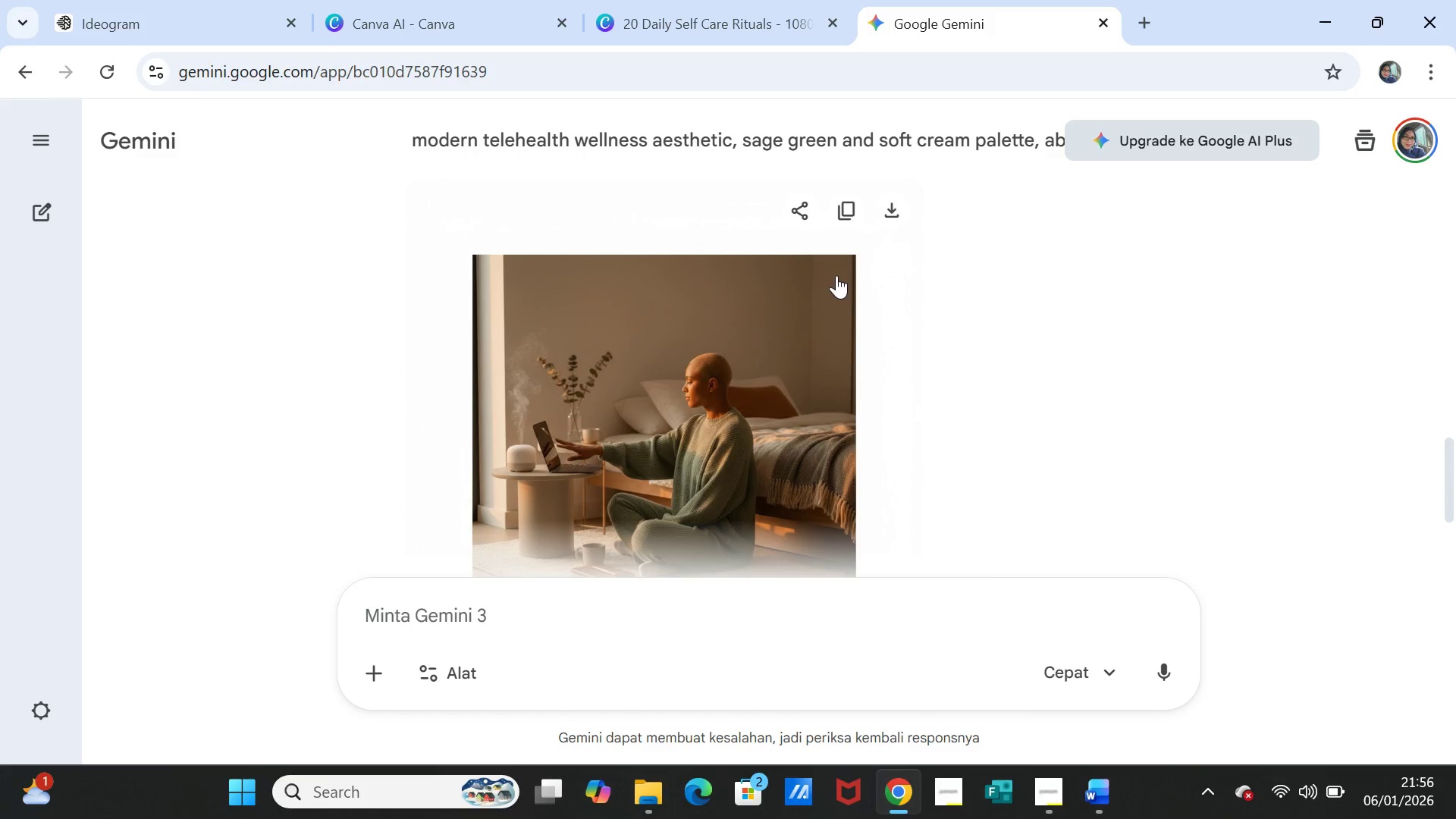 
scroll: coordinate [863, 334], scroll_direction: down, amount: 1.0
 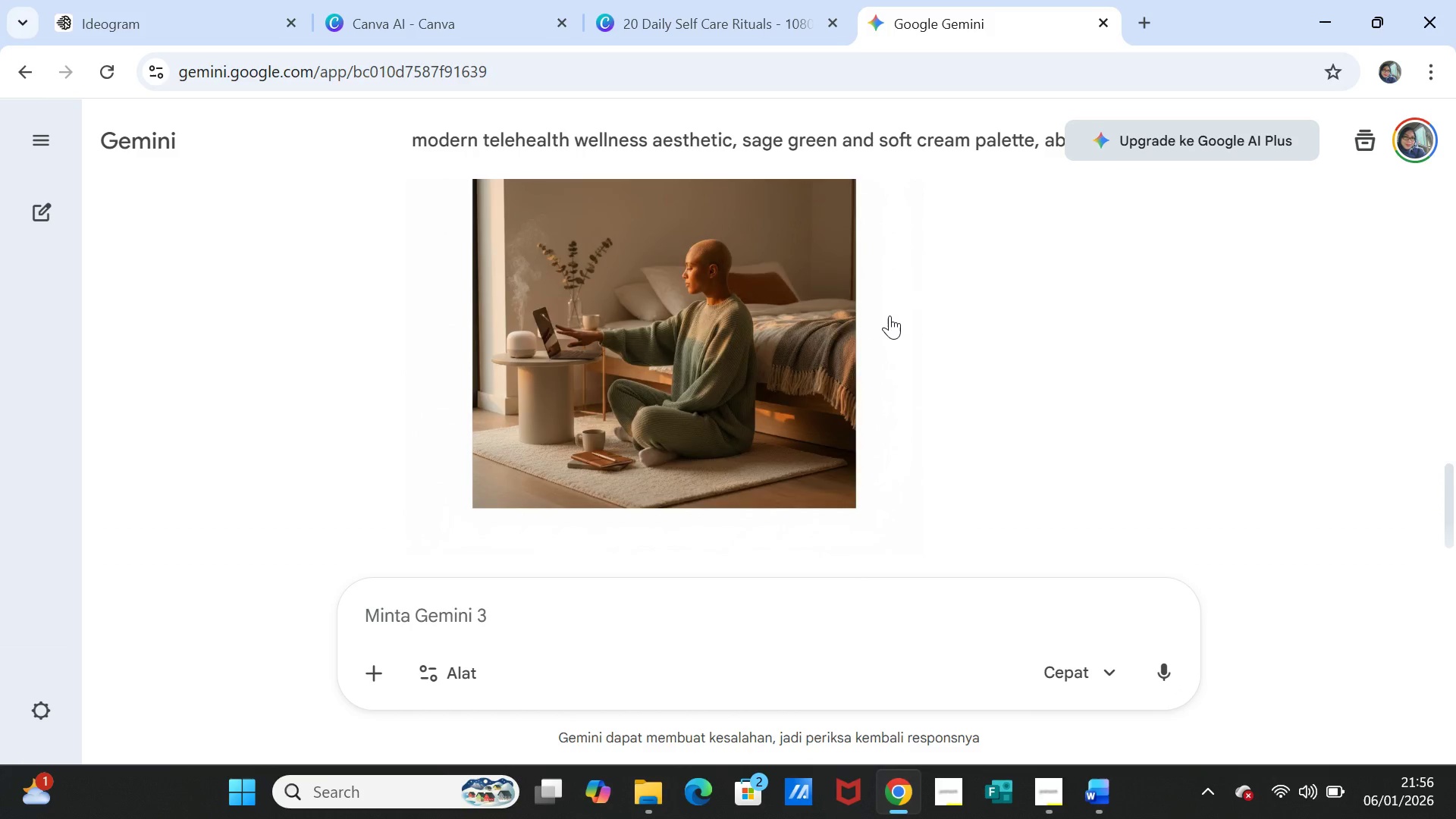 
scroll: coordinate [890, 315], scroll_direction: up, amount: 1.0
 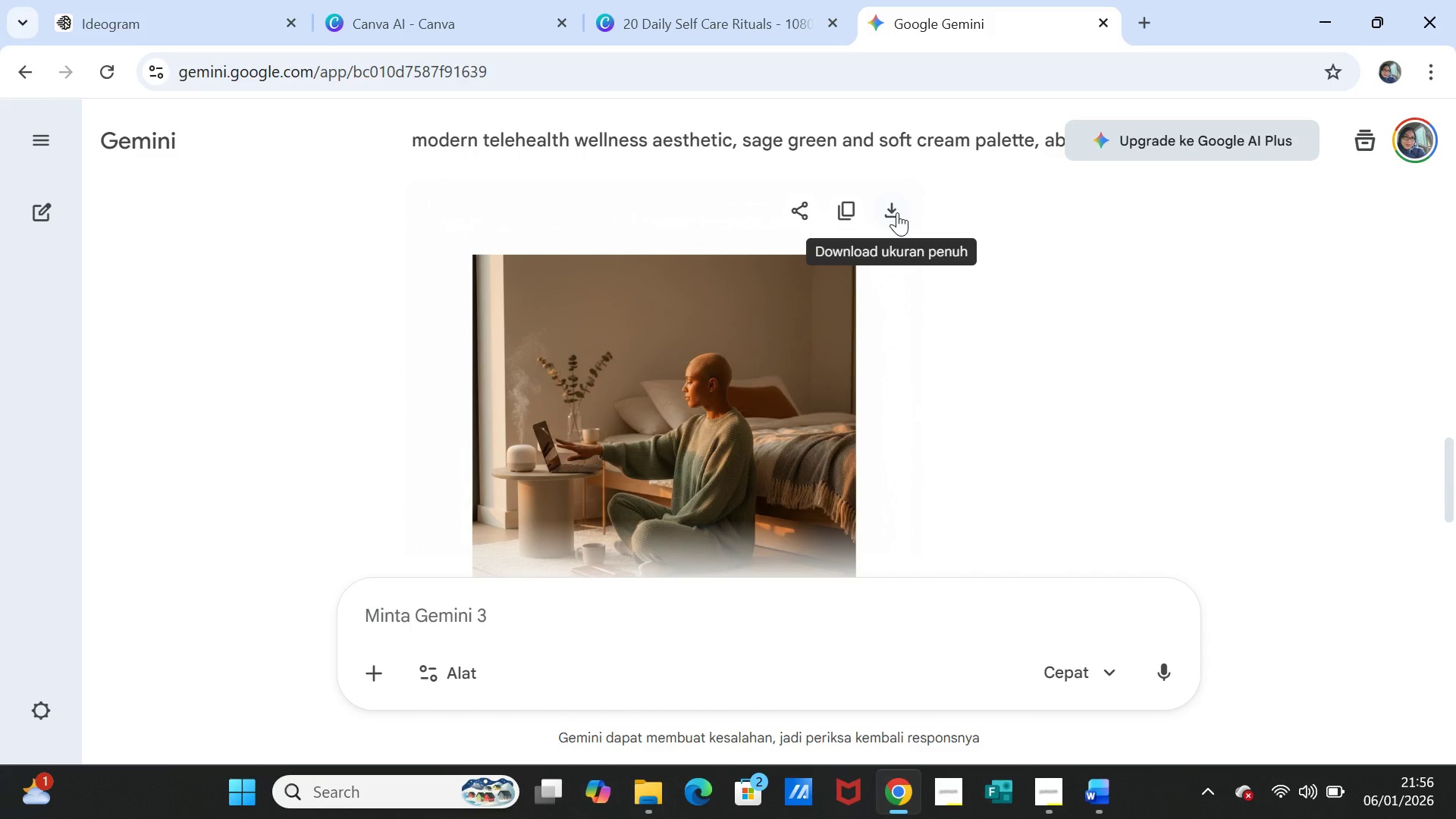 
left_click([897, 212])
 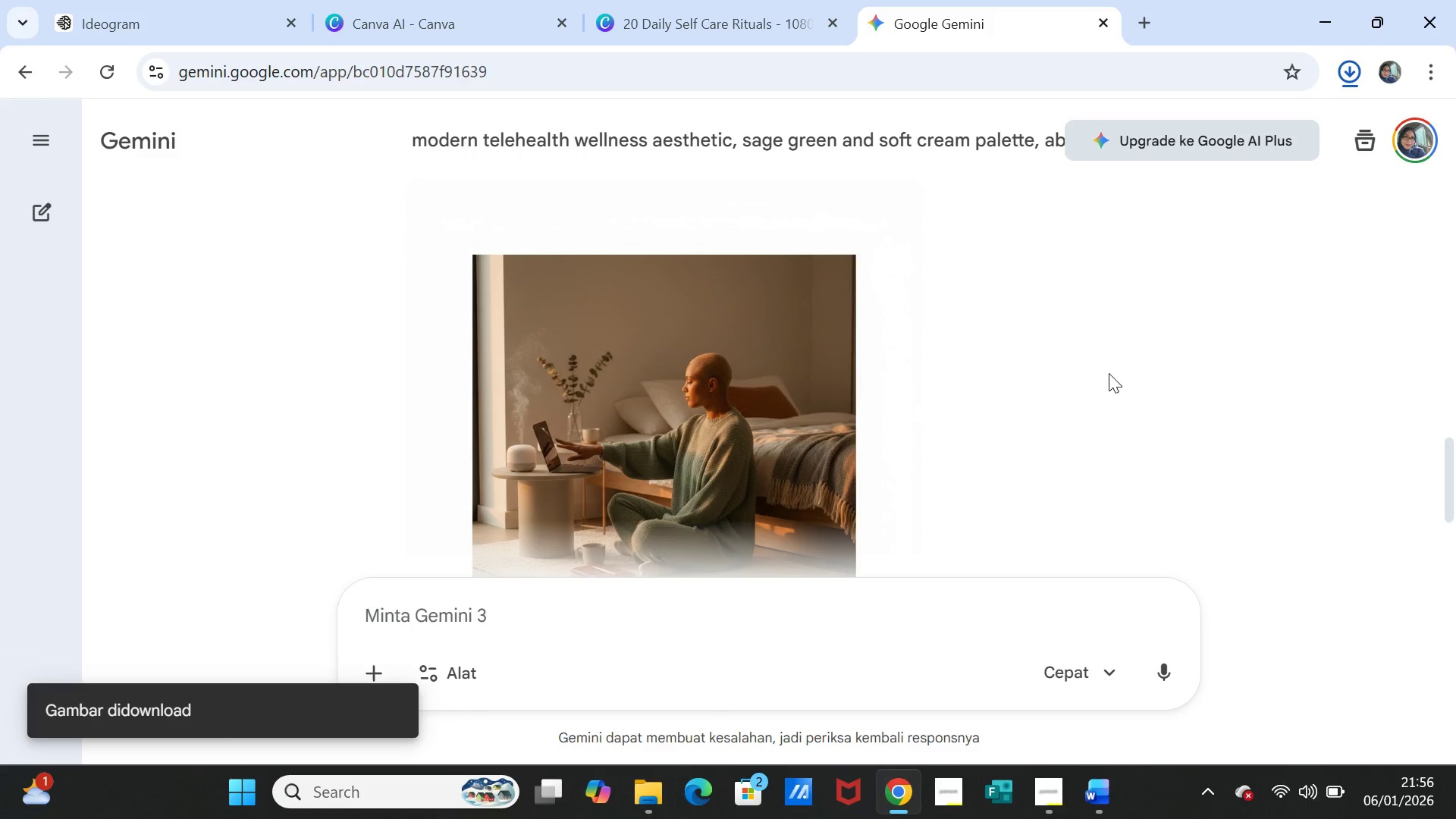 
wait(11.3)
 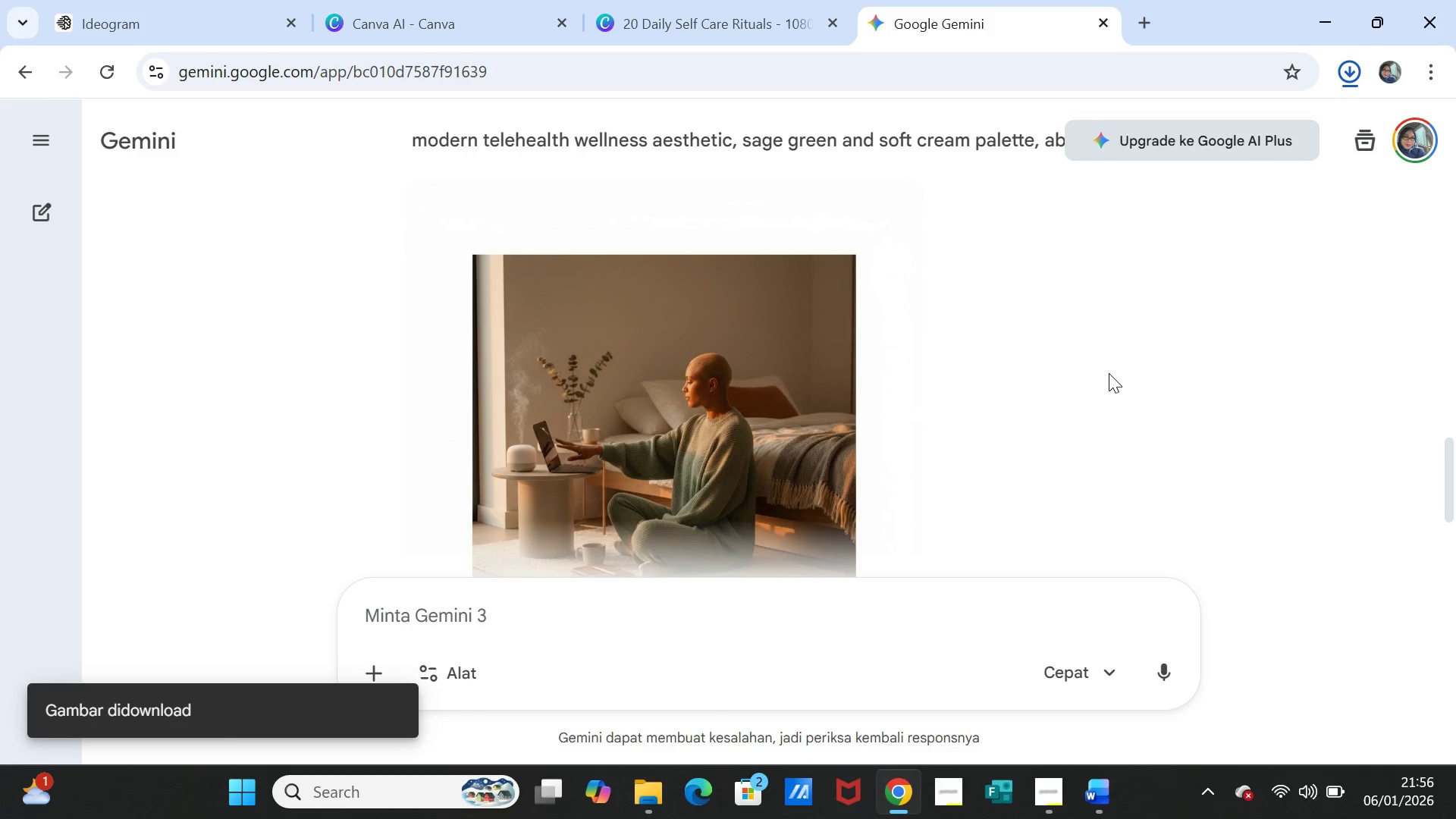 
left_click([701, 16])
 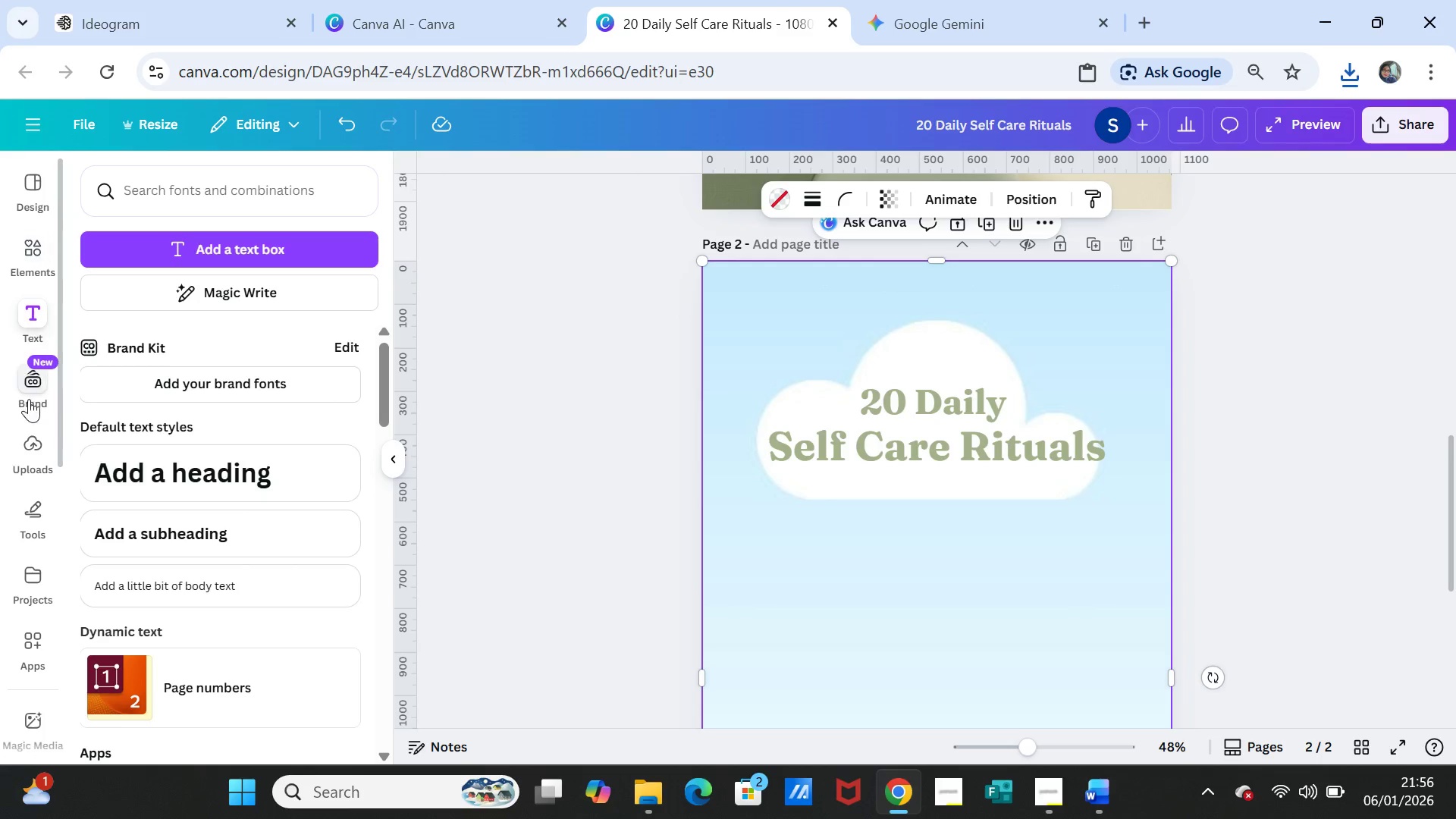 
left_click([33, 448])
 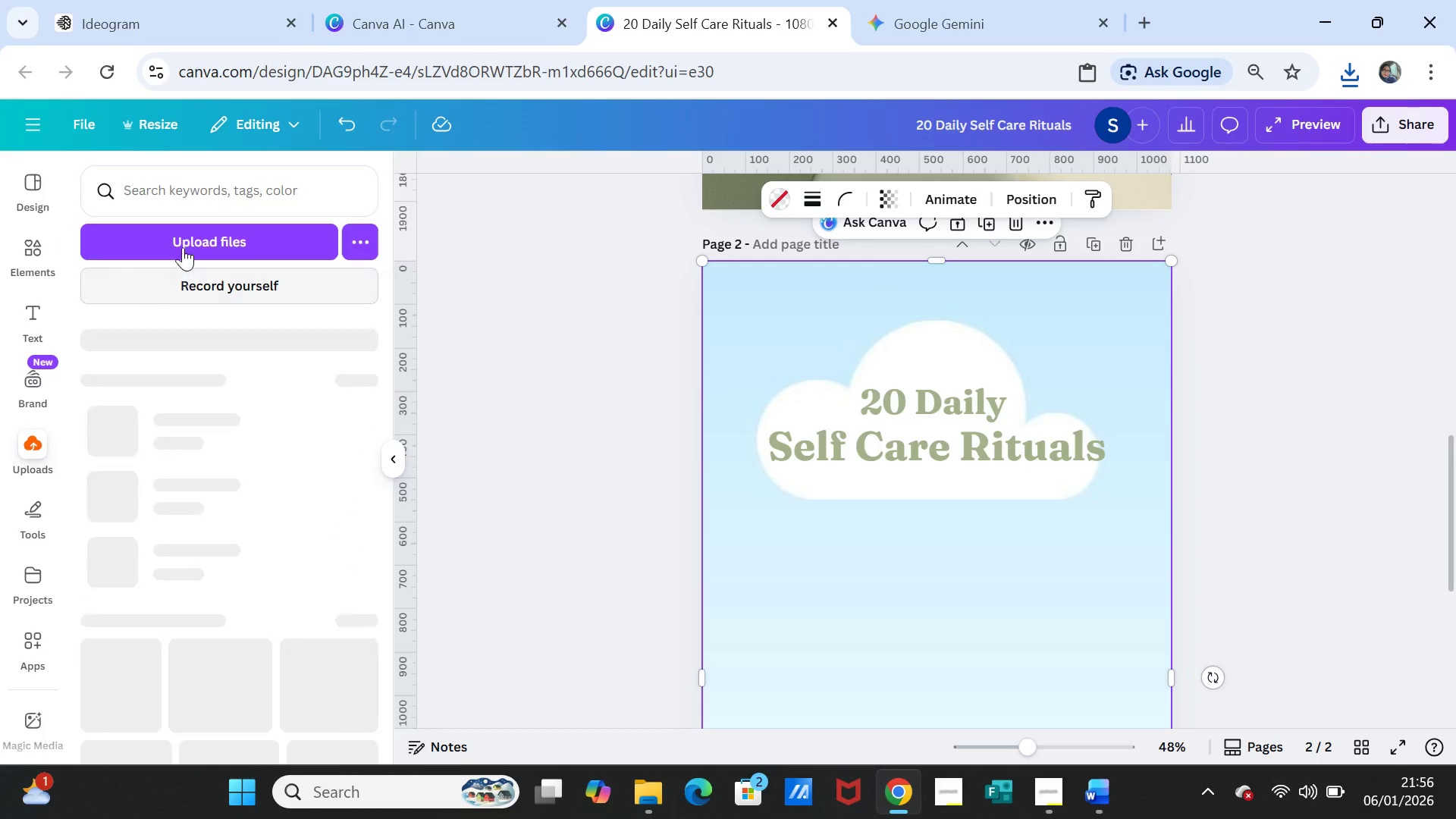 
left_click([185, 238])
 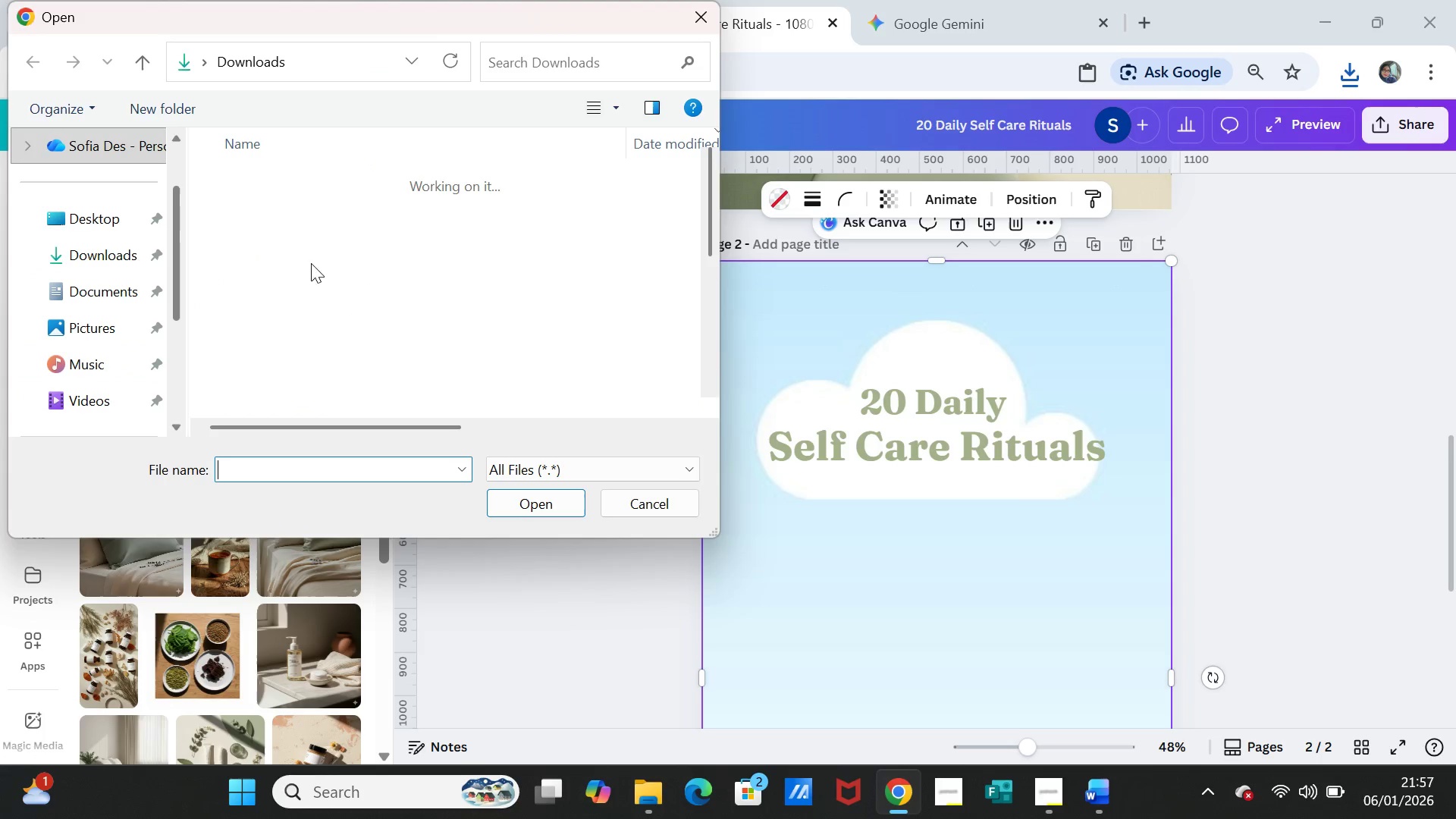 
left_click([392, 202])
 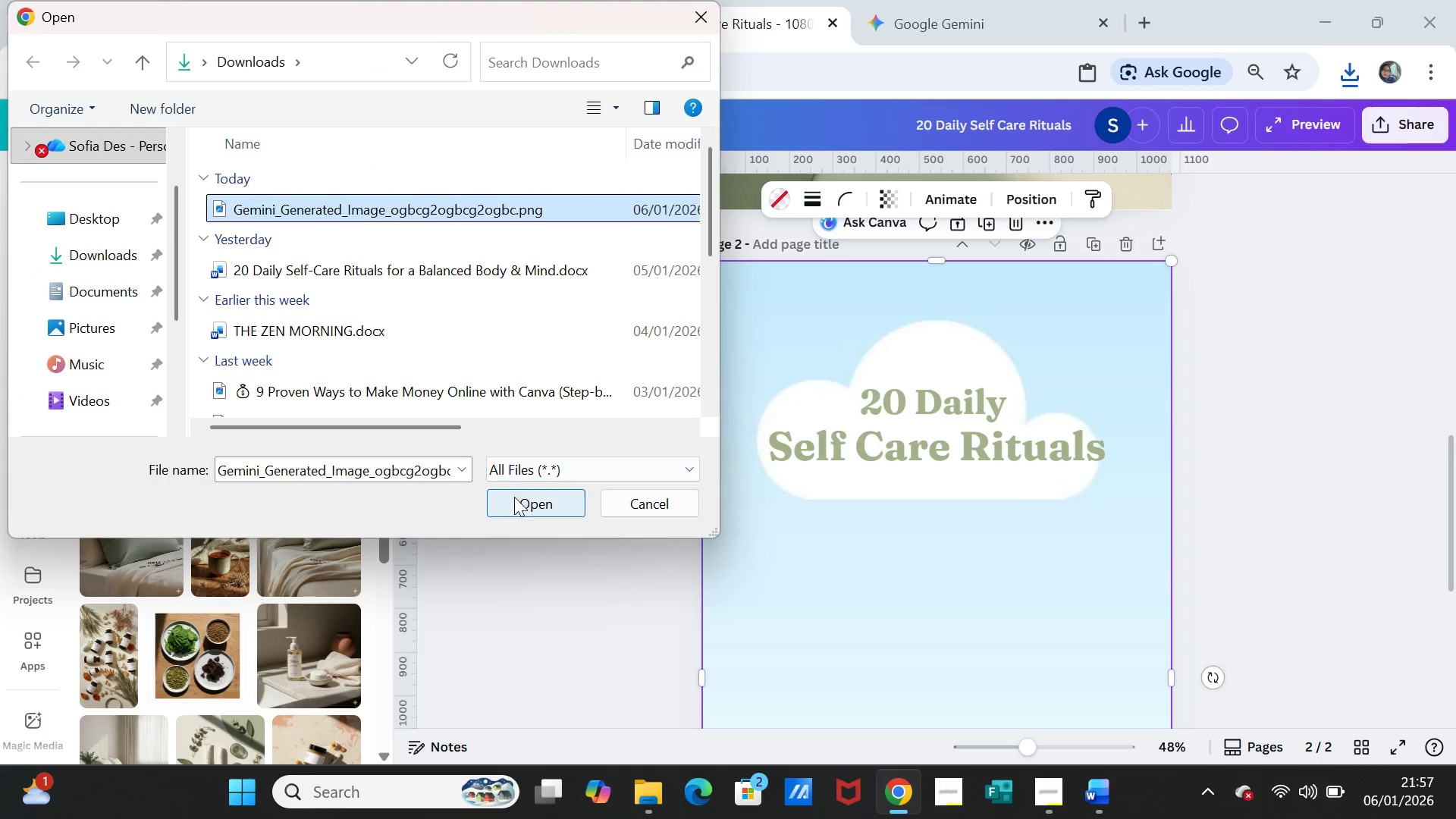 
left_click([515, 498])
 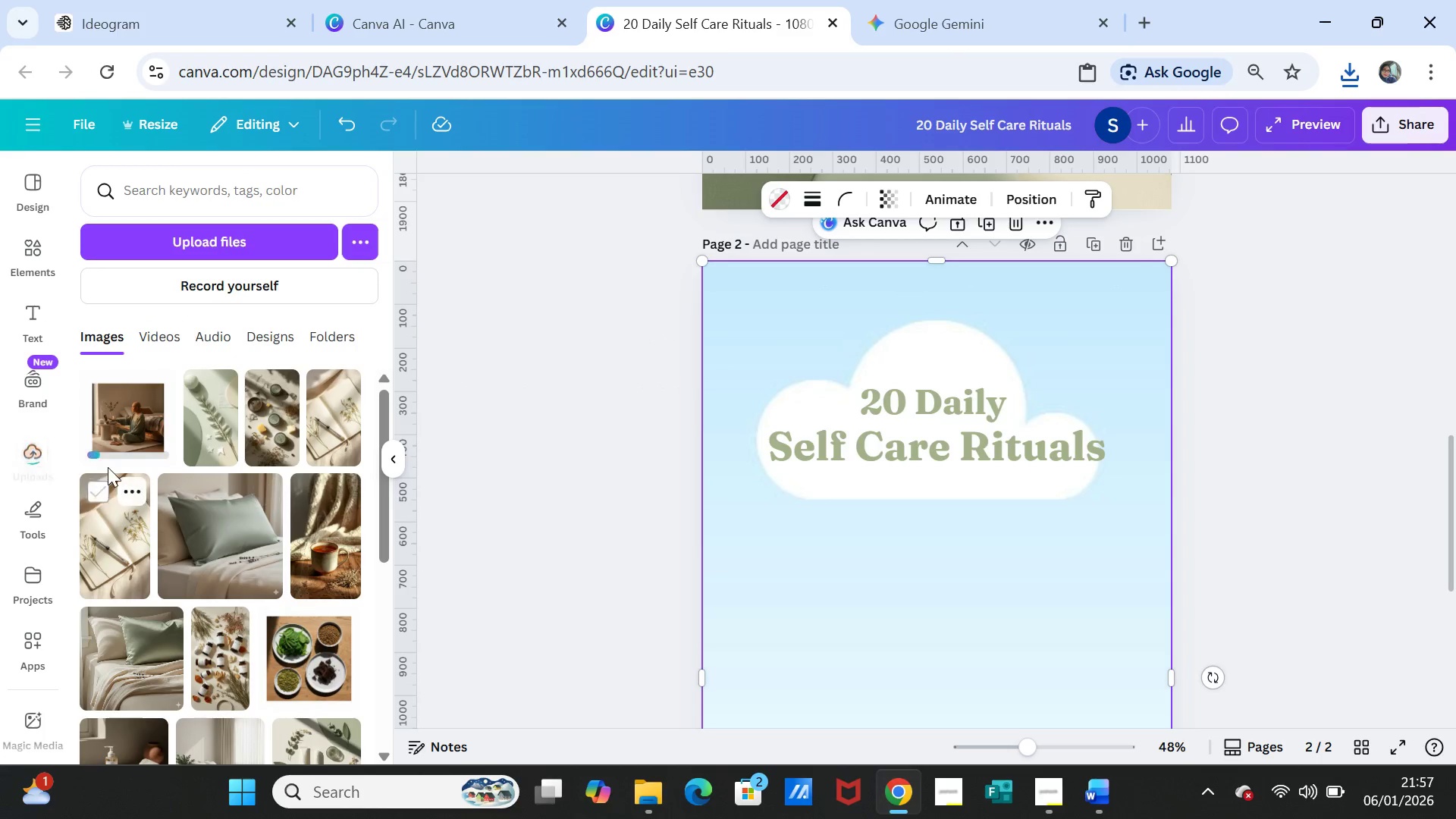 
left_click([107, 420])
 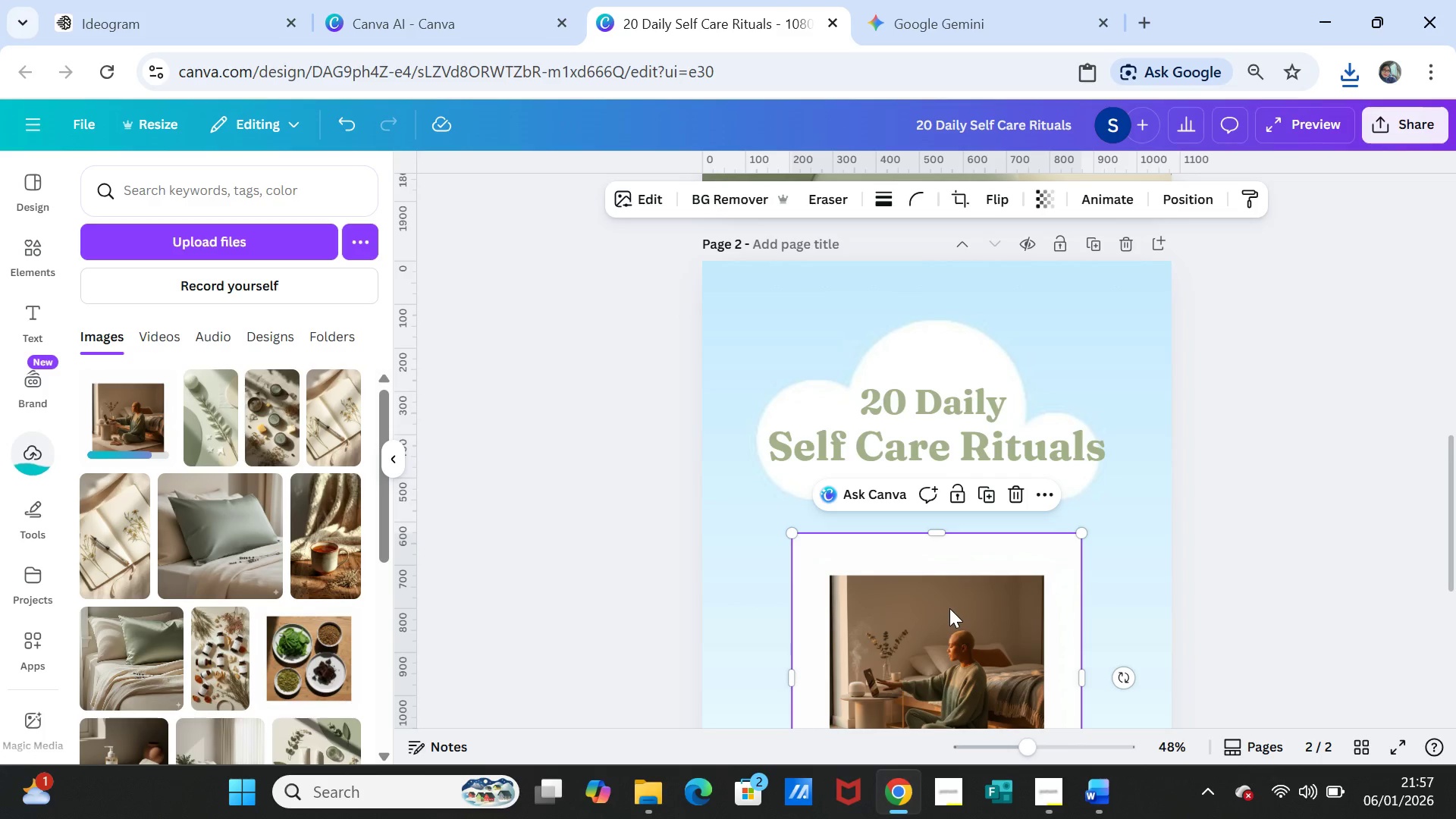 
left_click_drag(start_coordinate=[950, 609], to_coordinate=[940, 587])
 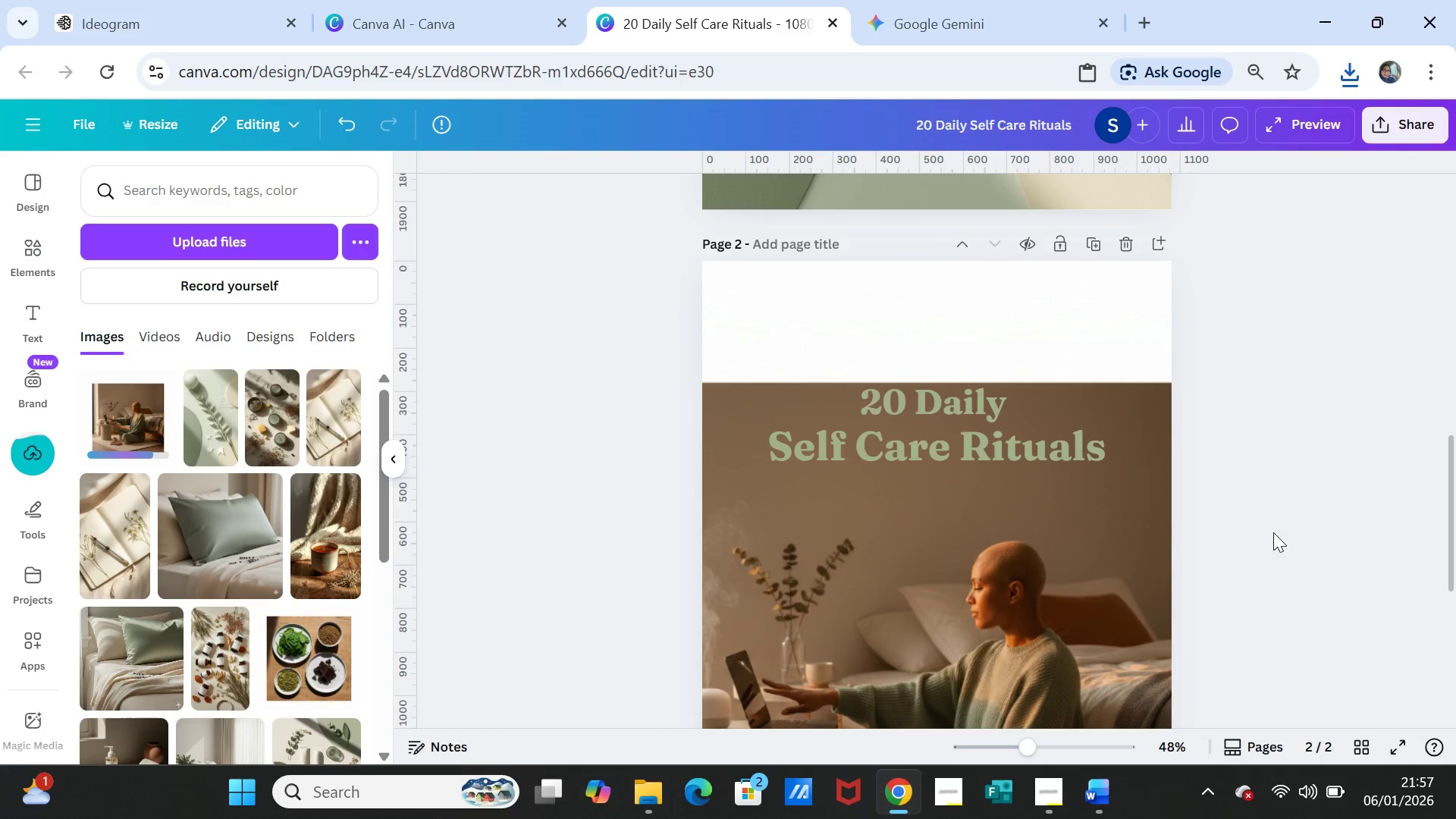 
left_click([1273, 532])
 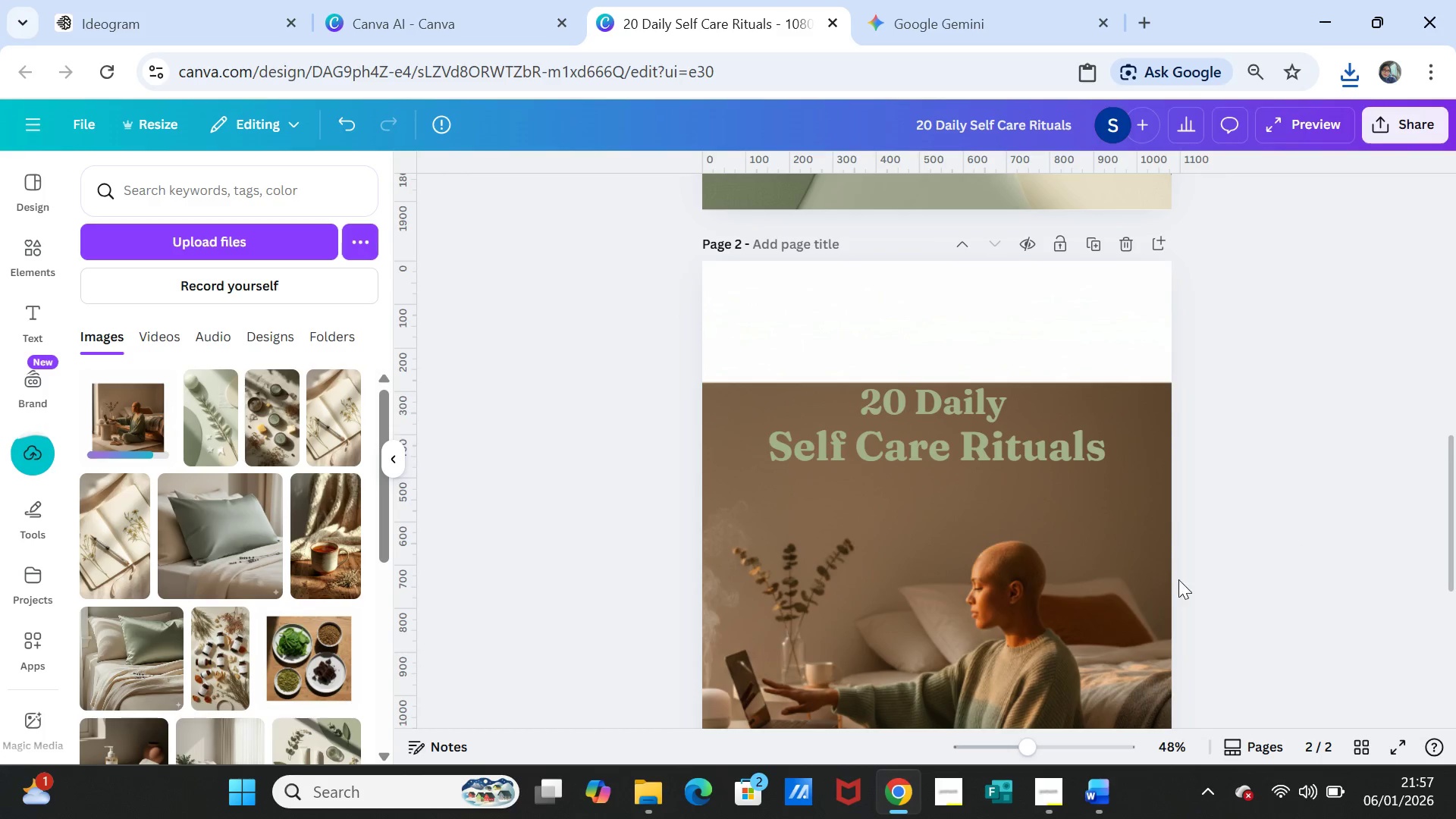 
scroll: coordinate [1175, 580], scroll_direction: down, amount: 2.0
 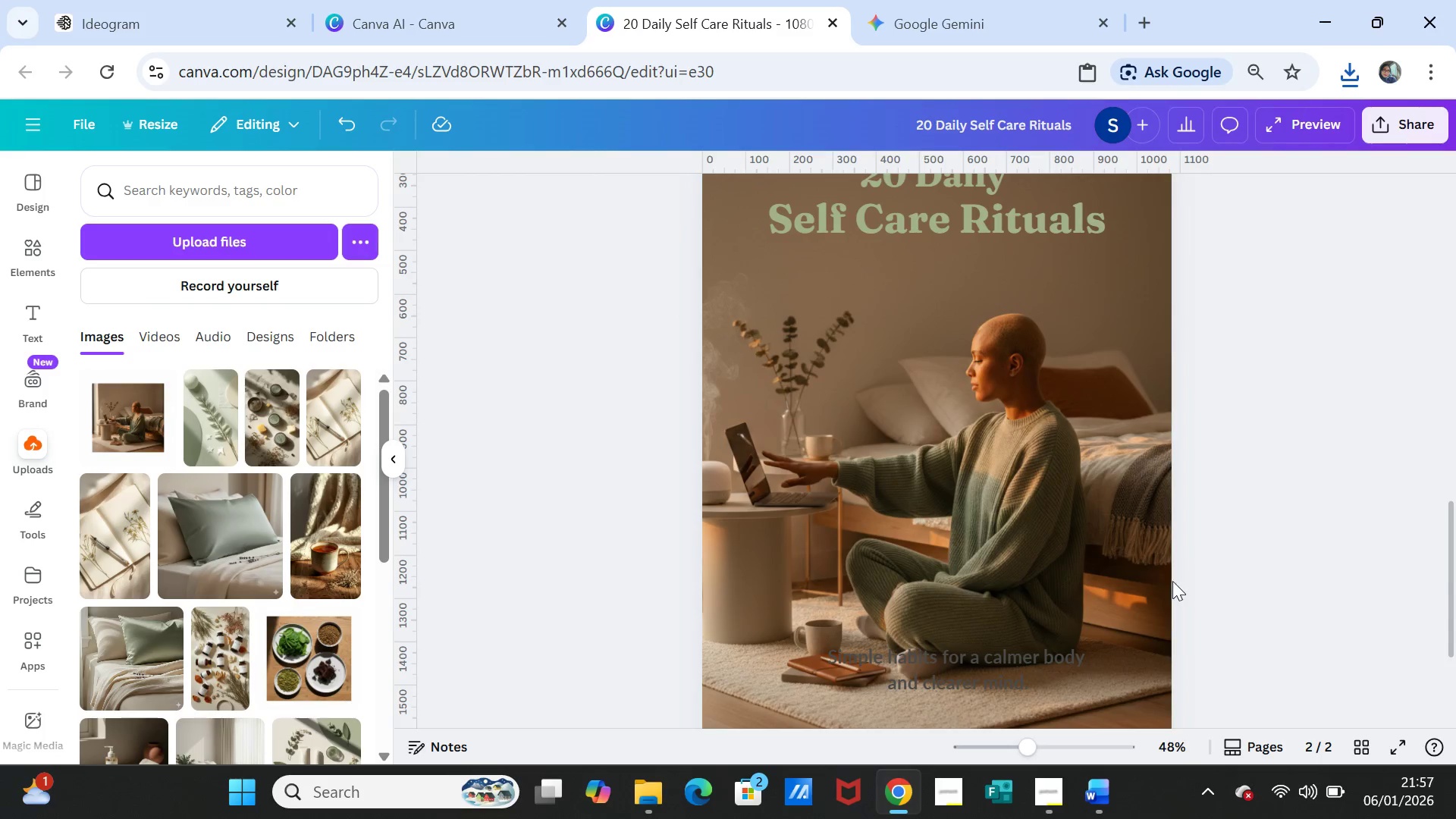 
scroll: coordinate [1171, 581], scroll_direction: up, amount: 1.0
 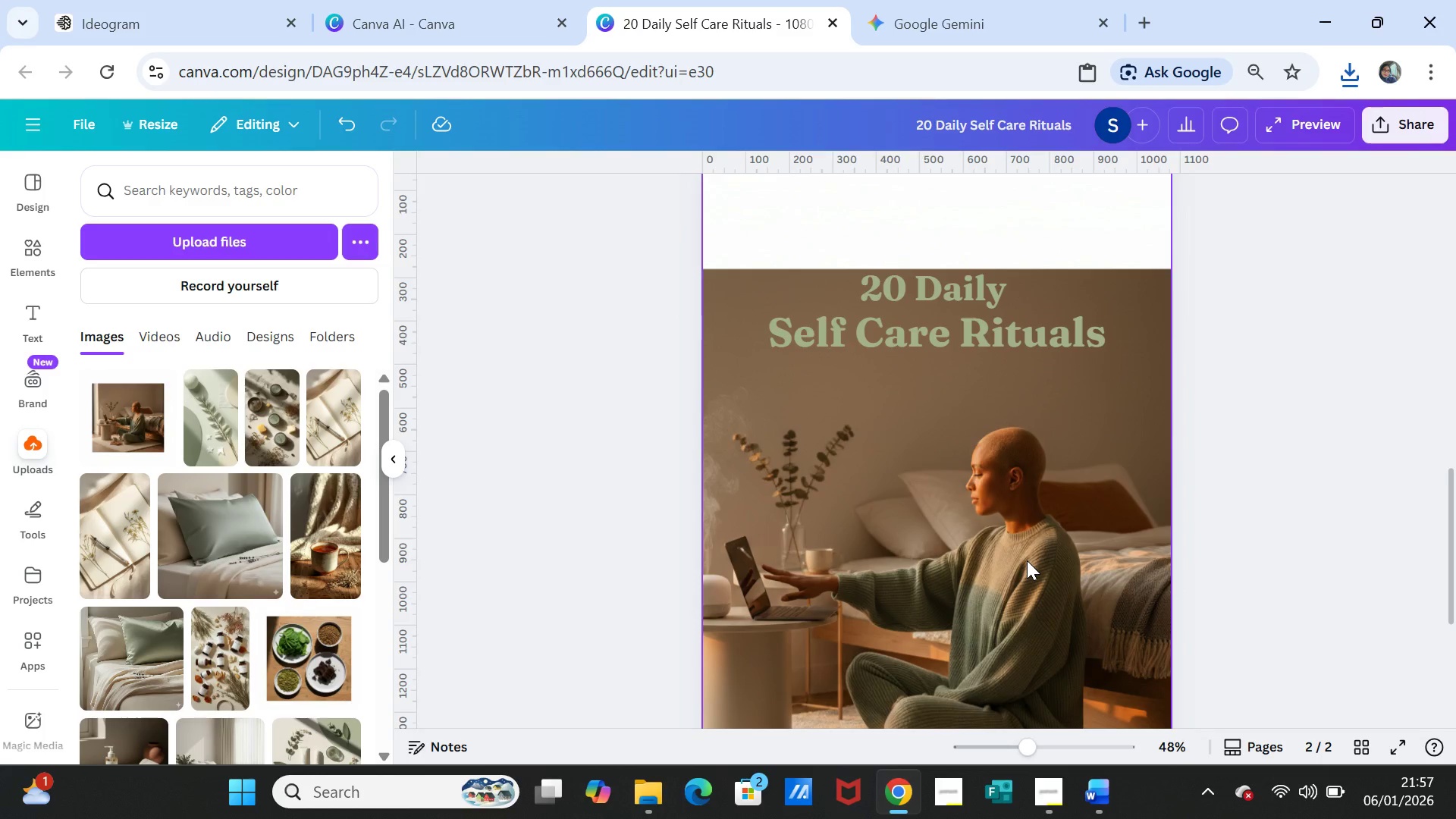 
left_click([1027, 560])
 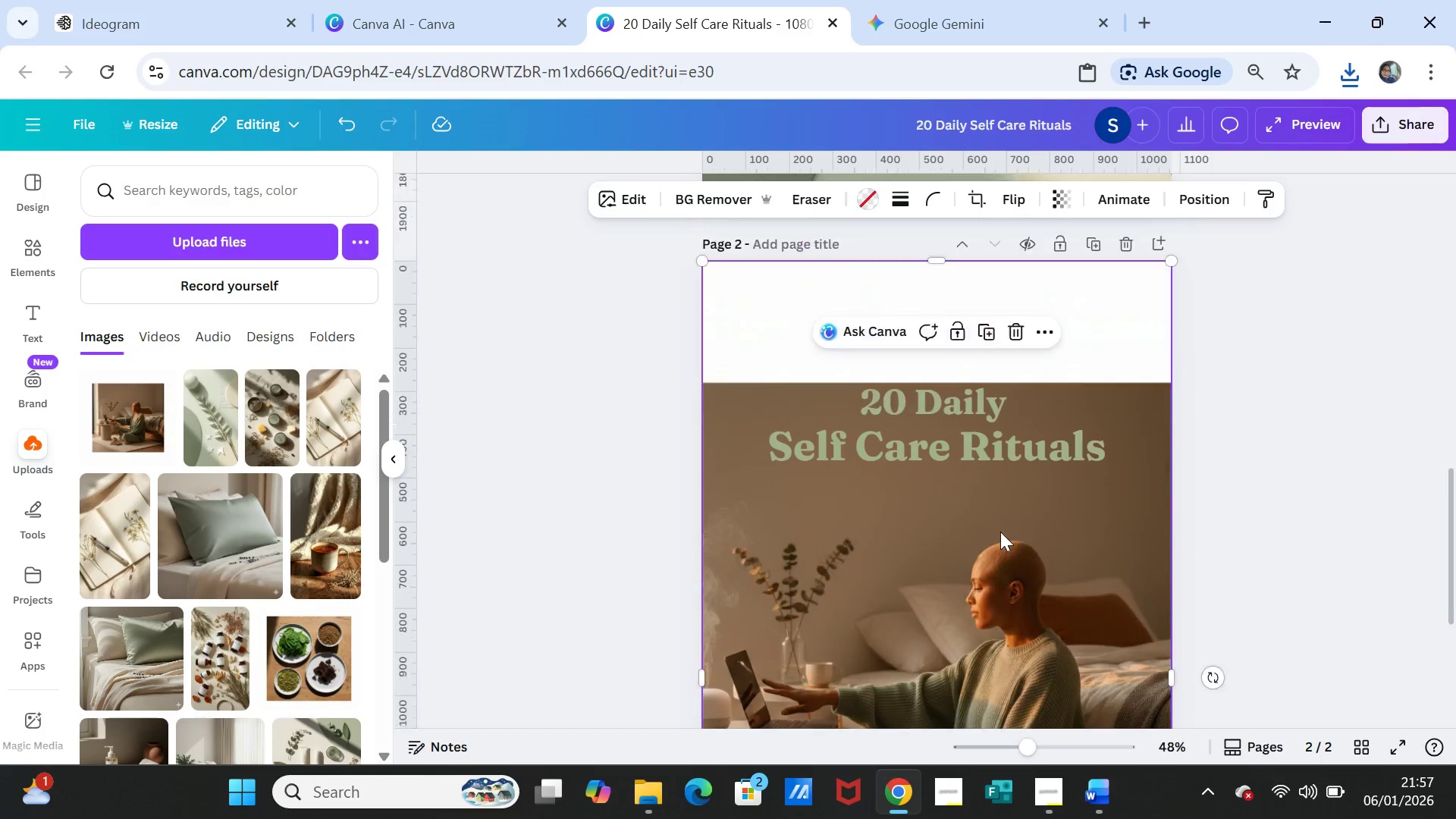 
scroll: coordinate [1000, 532], scroll_direction: up, amount: 2.0
 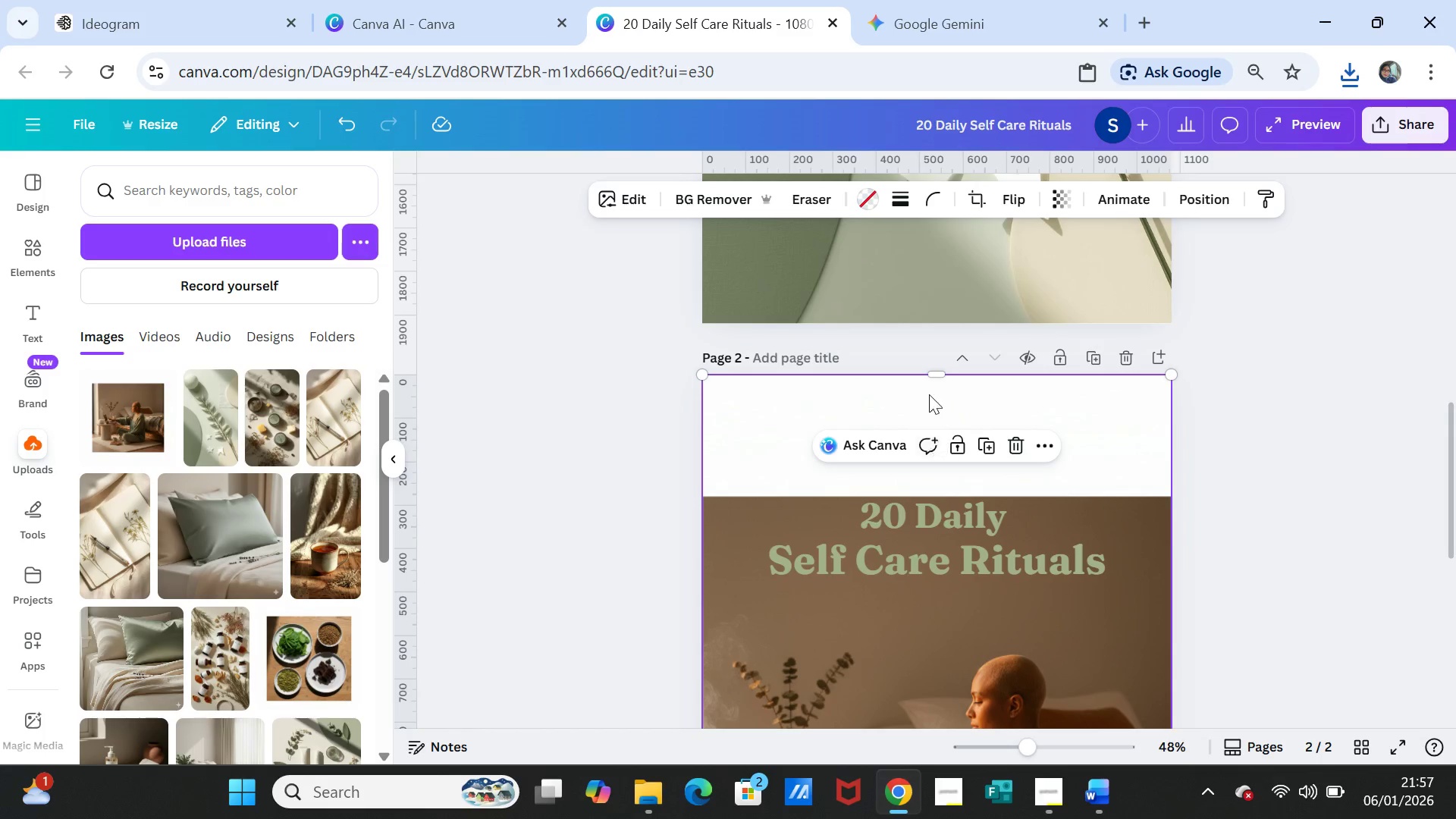 
left_click_drag(start_coordinate=[929, 374], to_coordinate=[912, 226])
 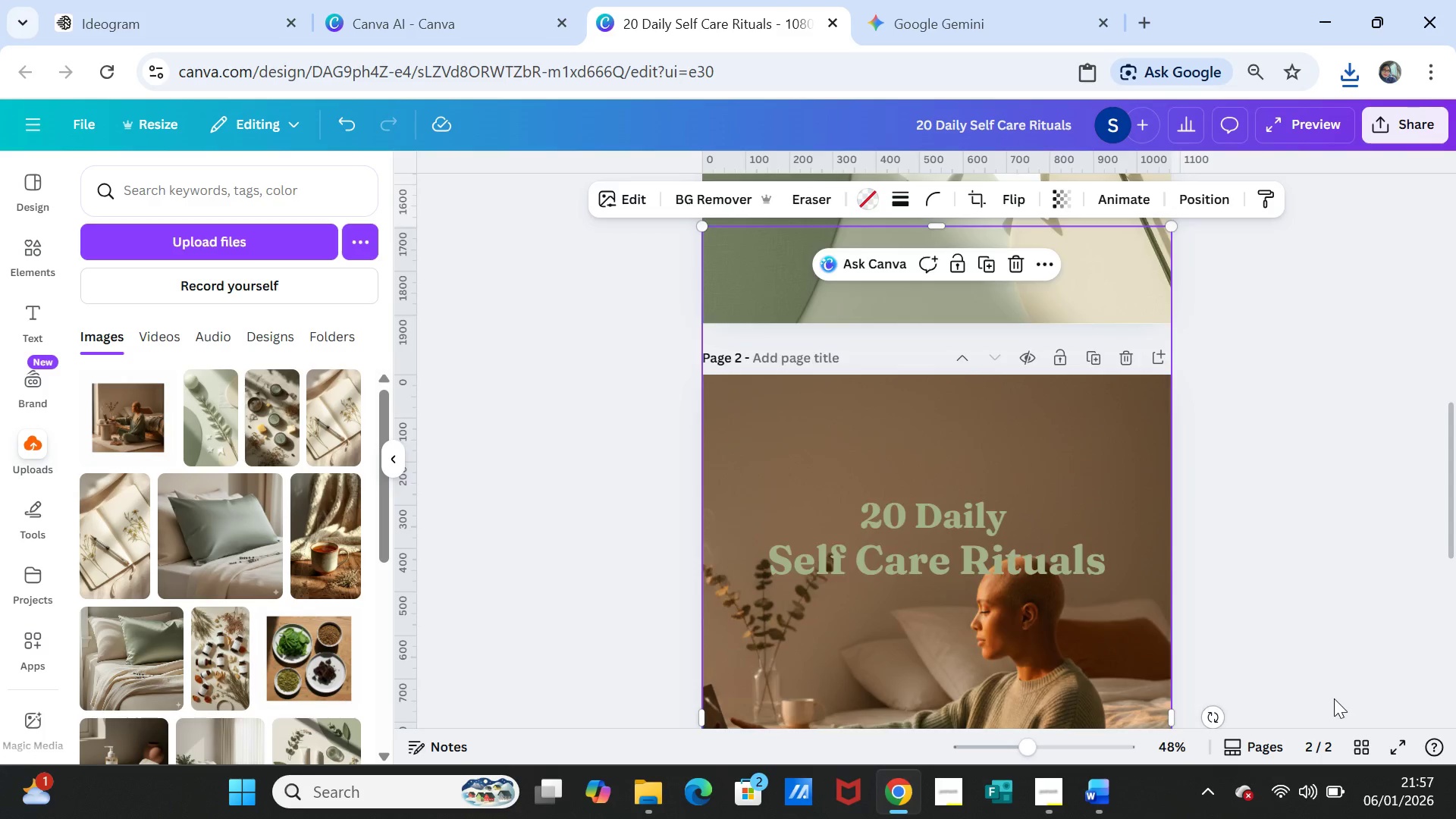 
scroll: coordinate [1298, 654], scroll_direction: down, amount: 4.0
 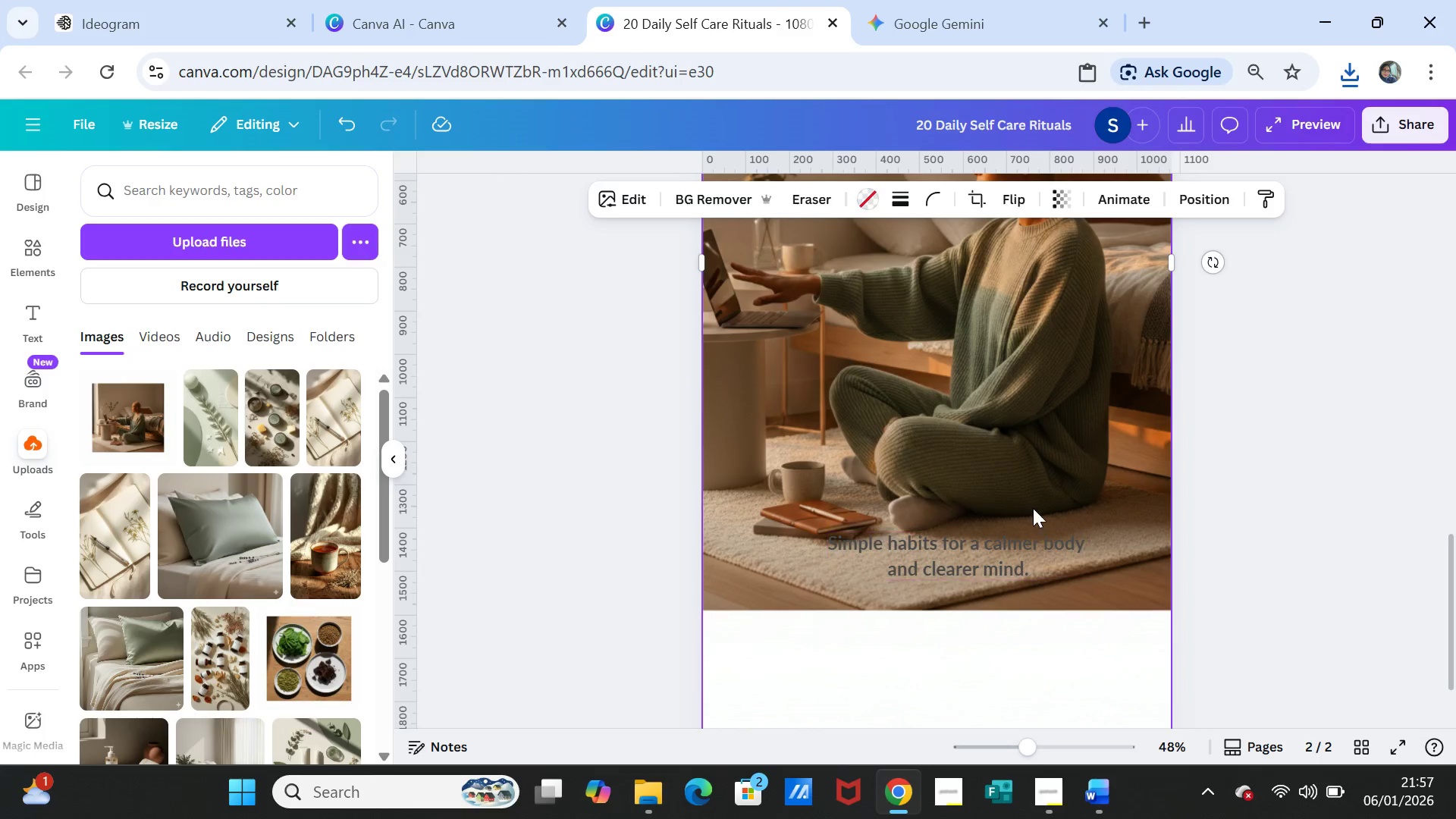 
left_click([1033, 508])
 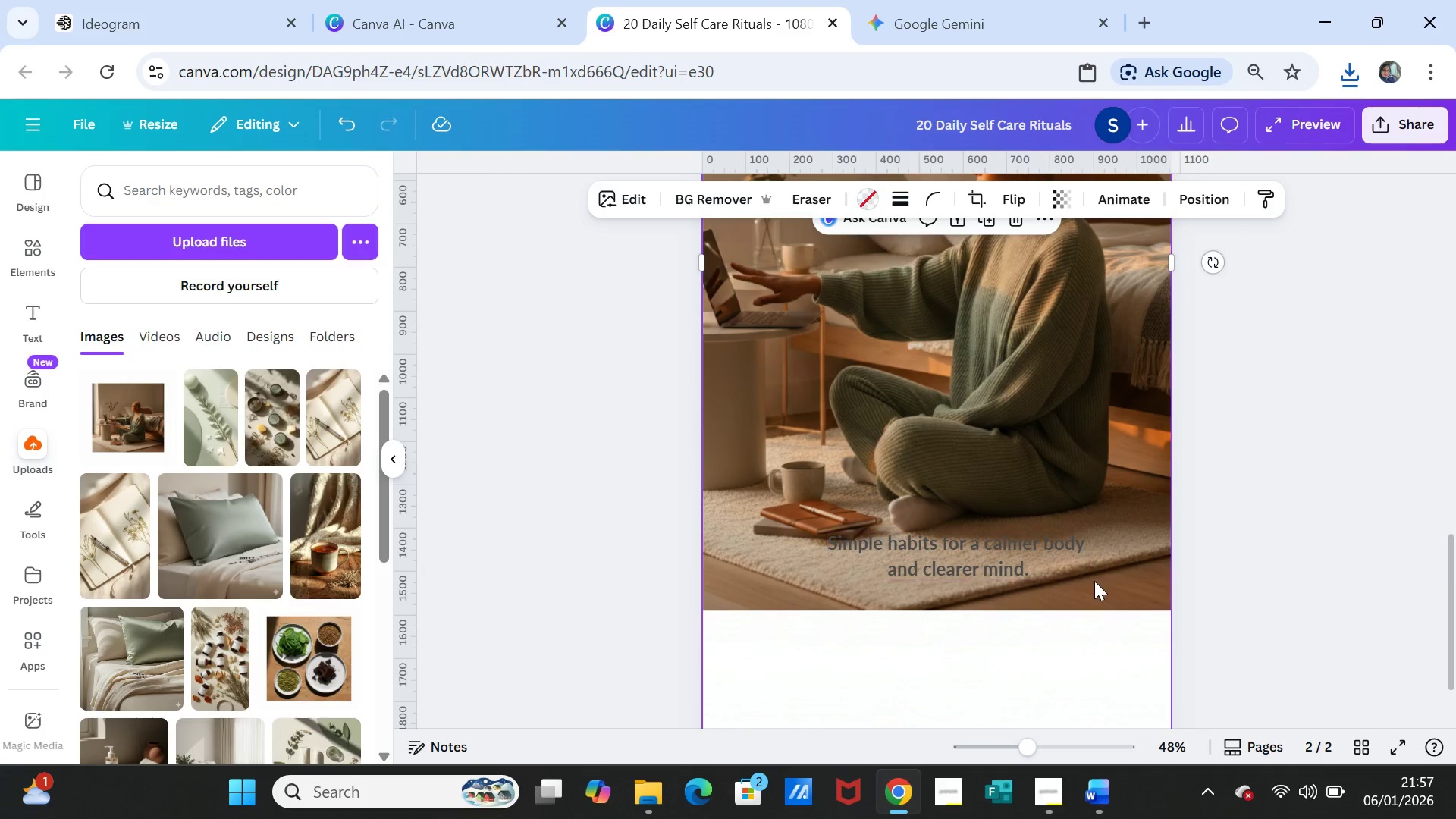 
left_click([1096, 584])
 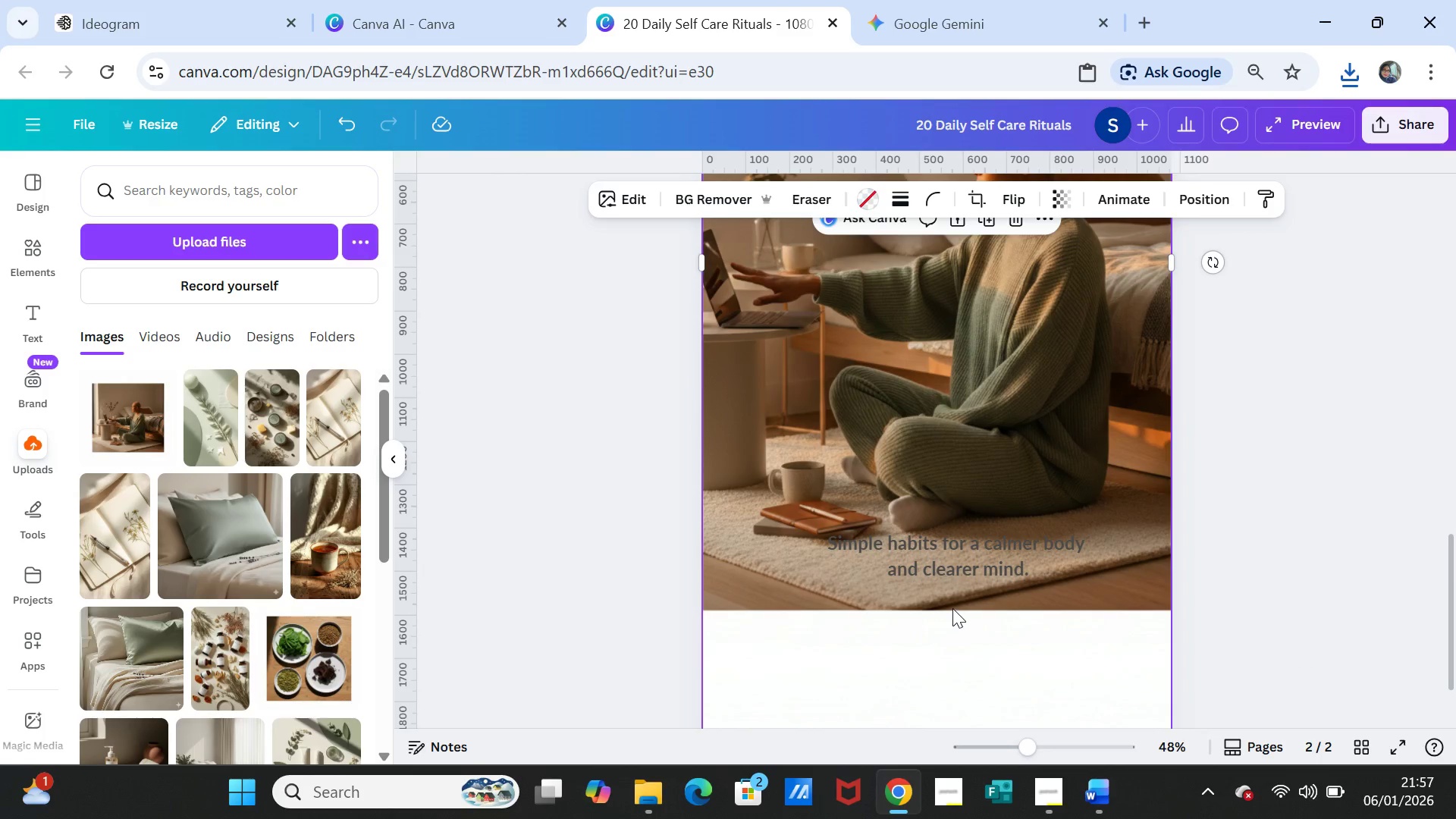 
left_click([952, 608])
 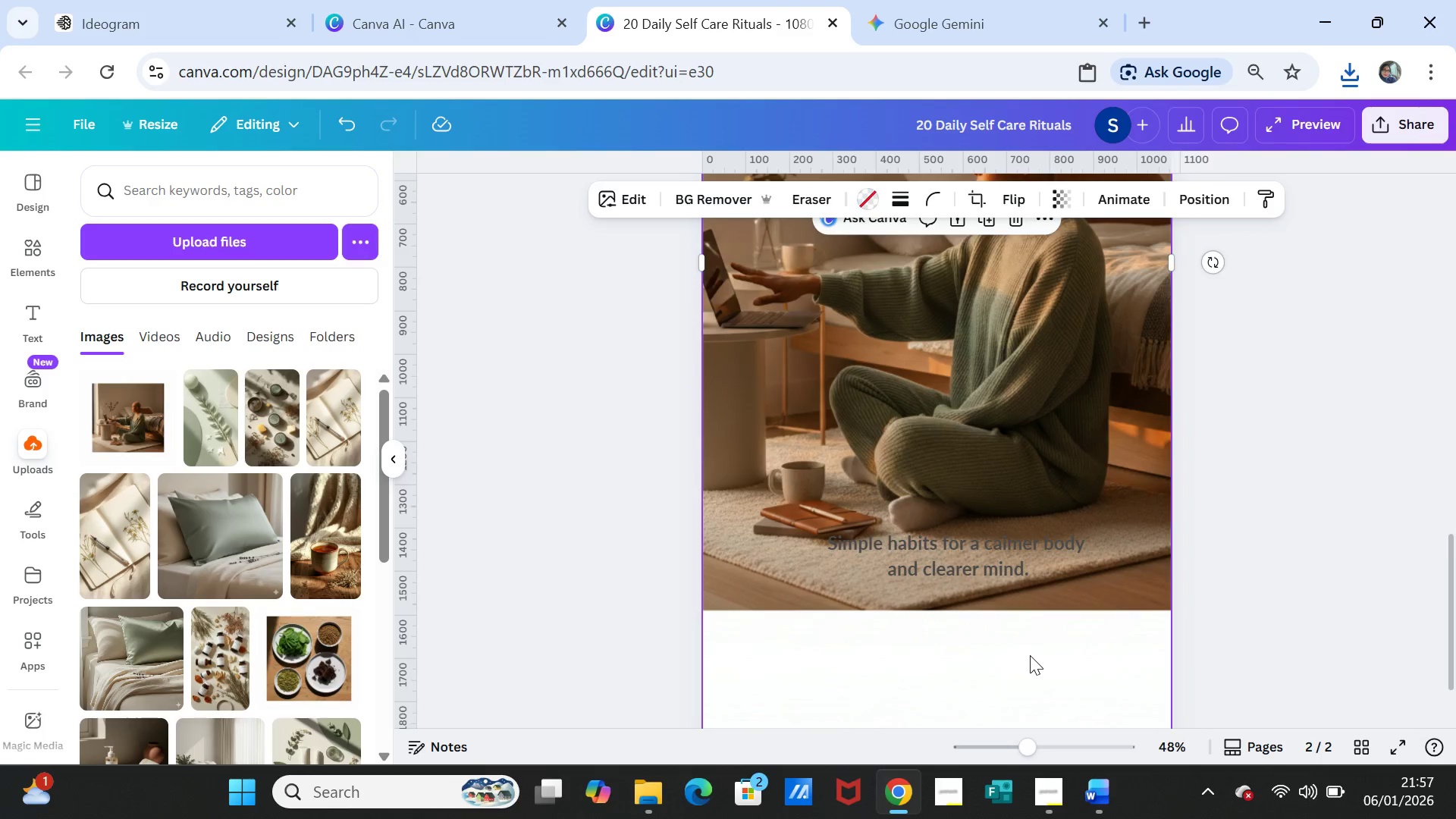 
scroll: coordinate [1030, 655], scroll_direction: down, amount: 2.0
 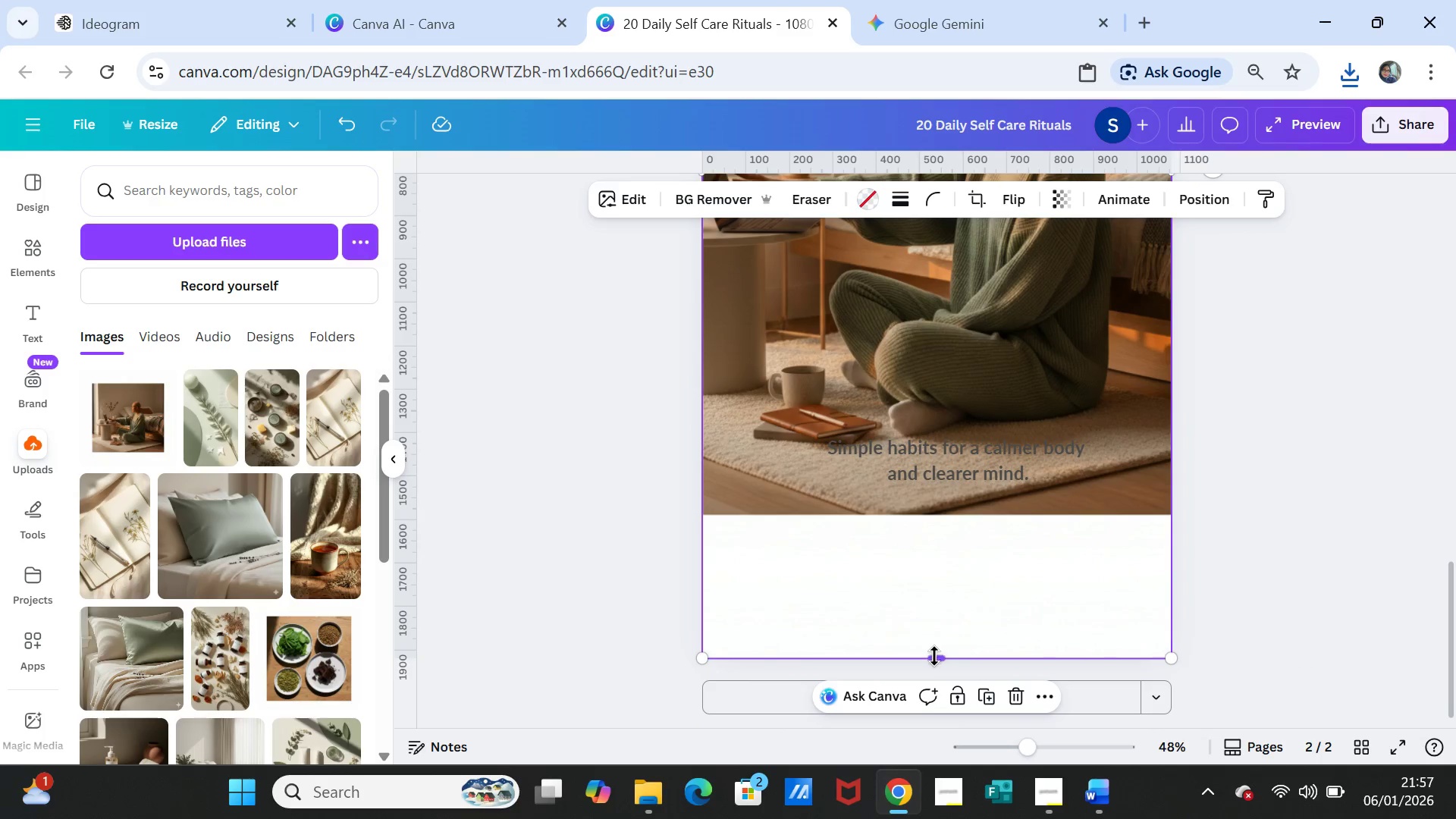 
left_click_drag(start_coordinate=[933, 657], to_coordinate=[937, 818])
 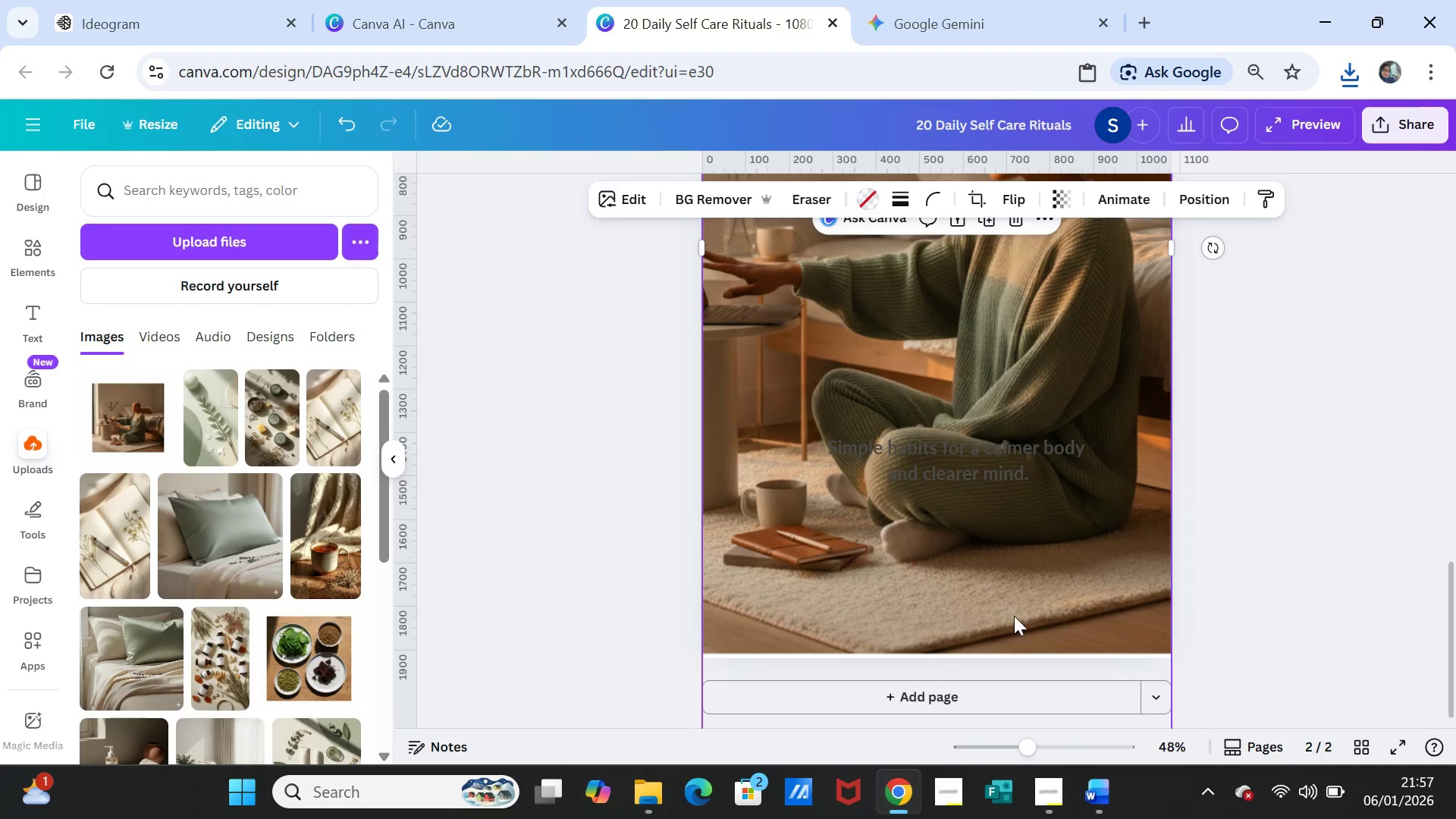 
left_click([1014, 616])
 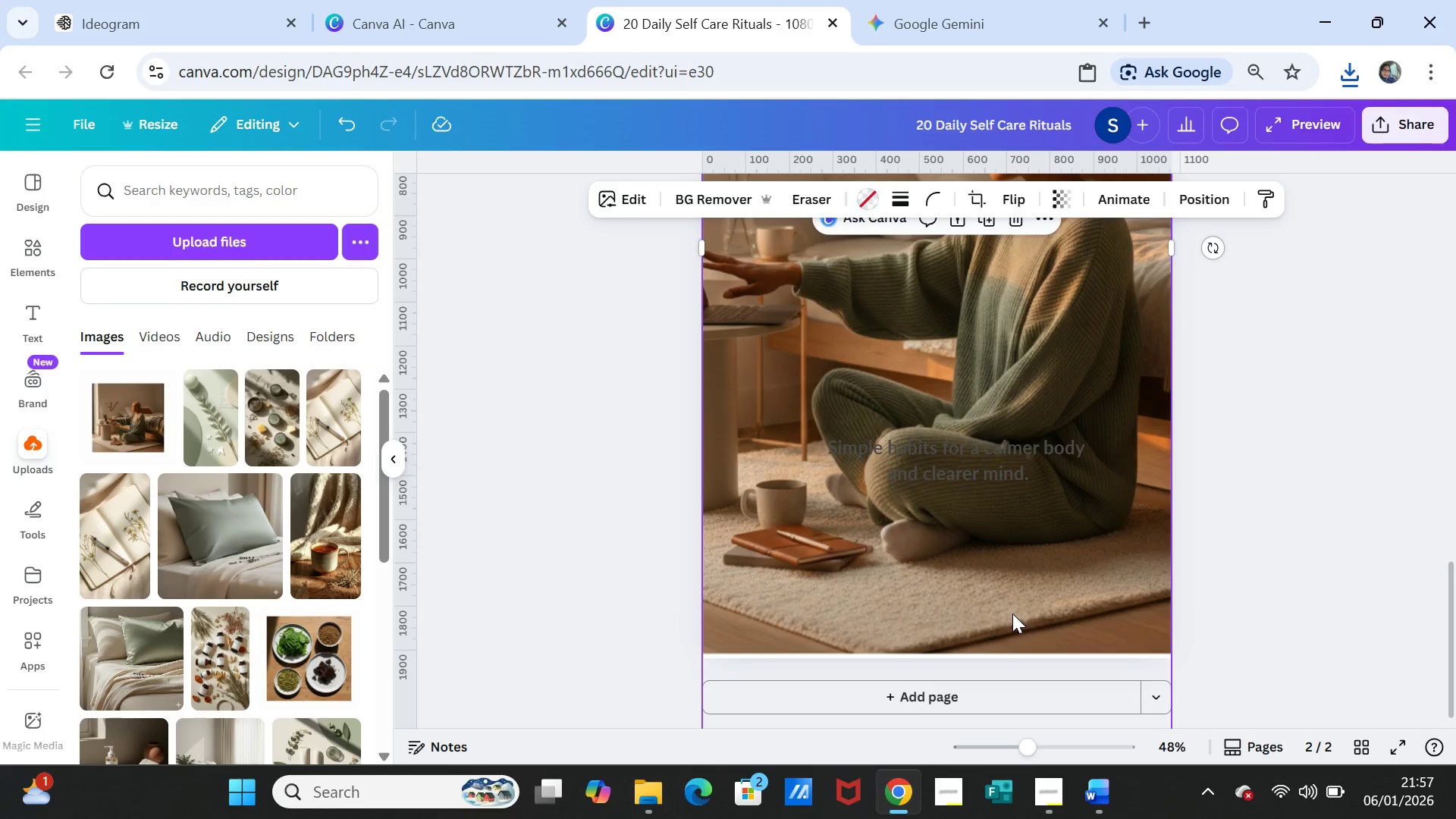 
key(Delete)
 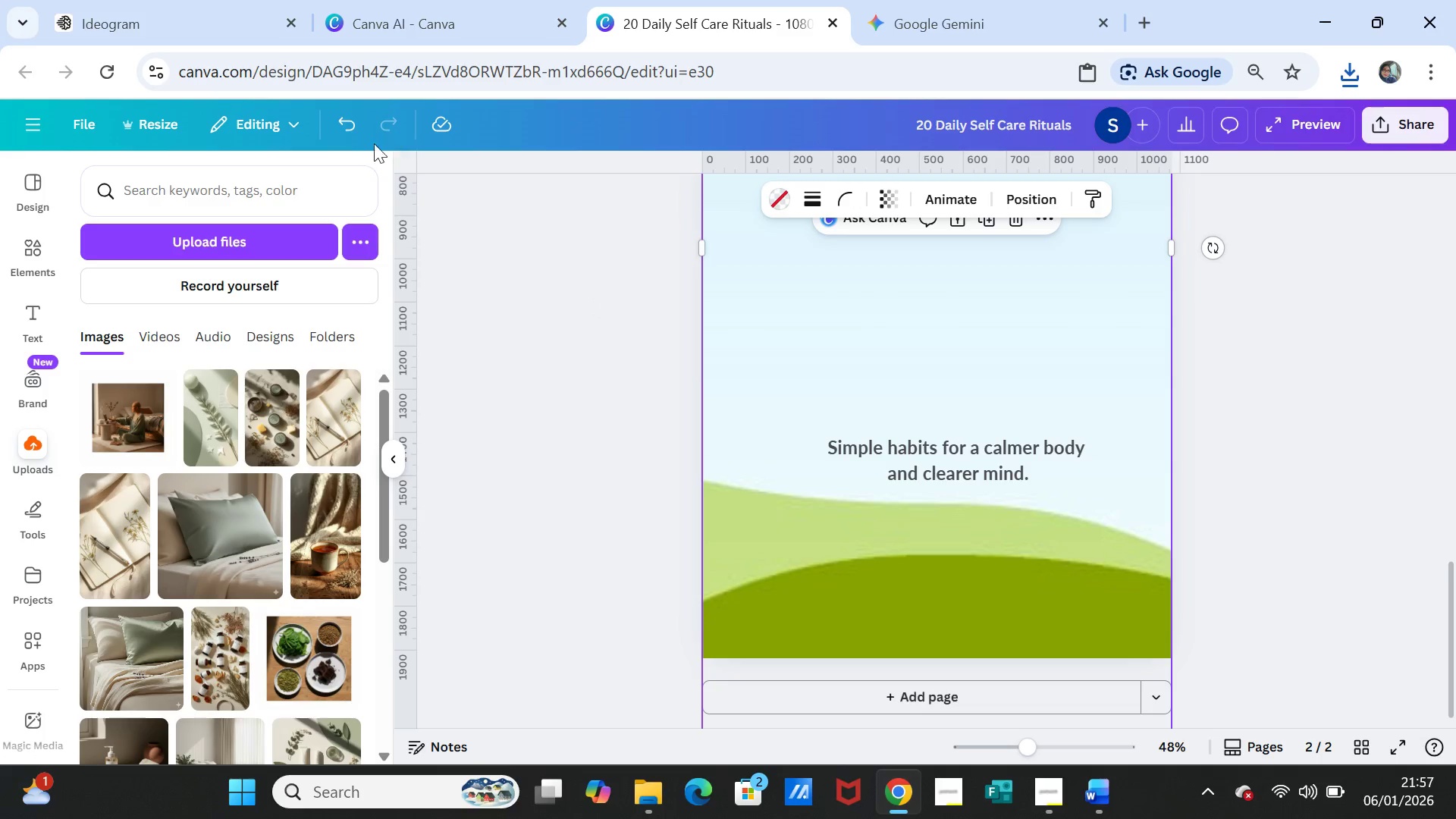 
double_click([346, 130])
 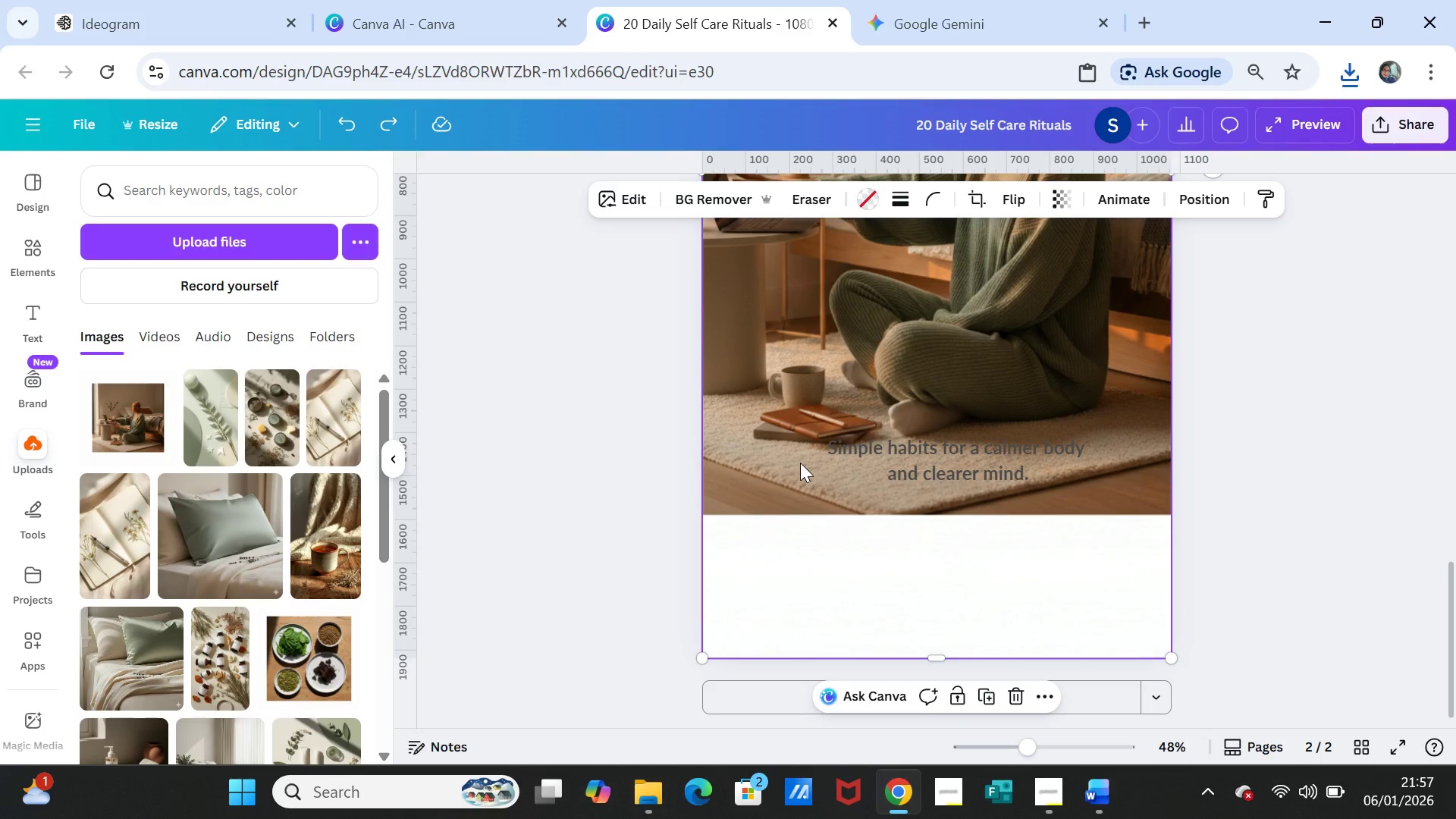 
key(Delete)
 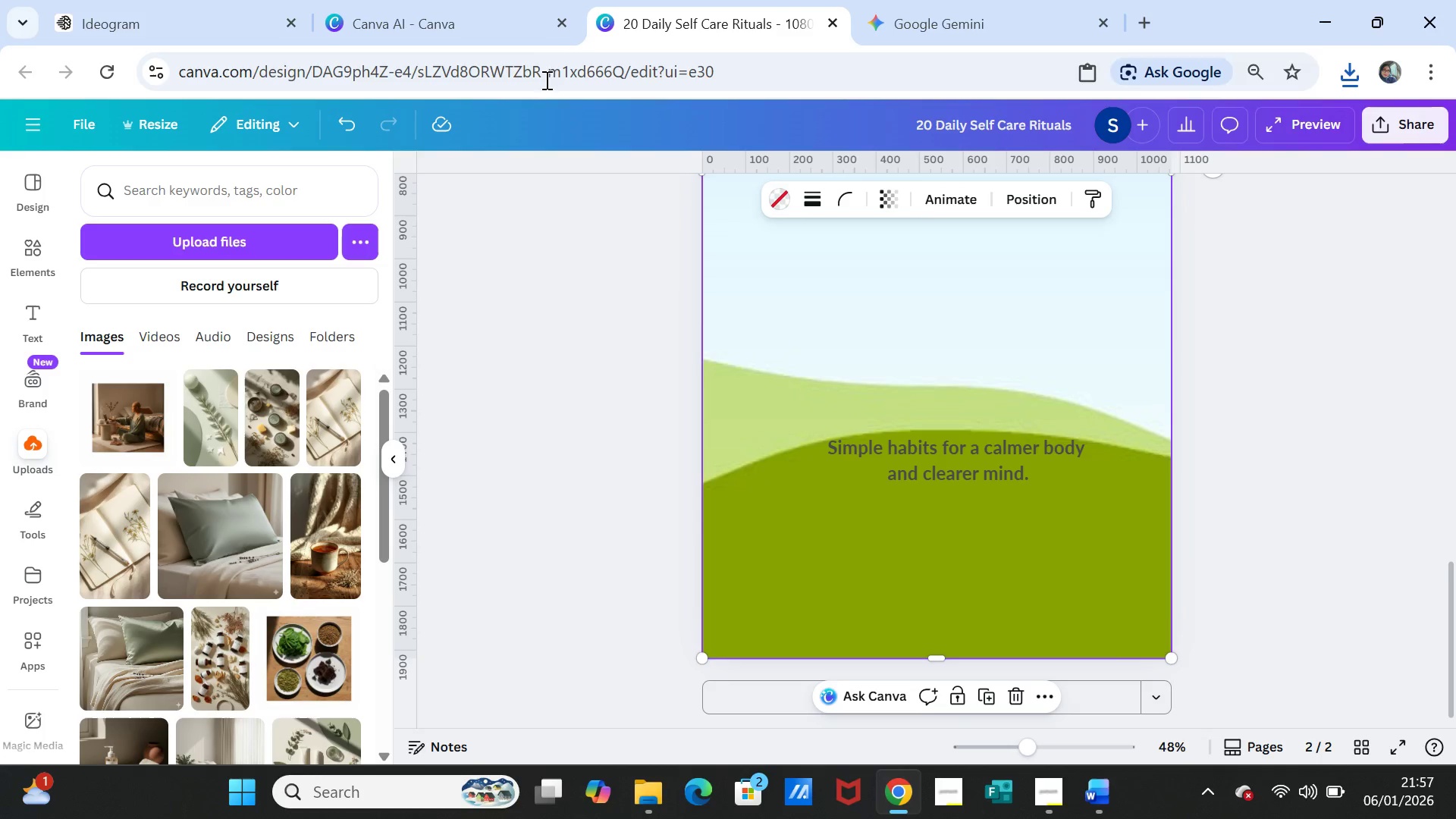 
left_click([491, 30])
 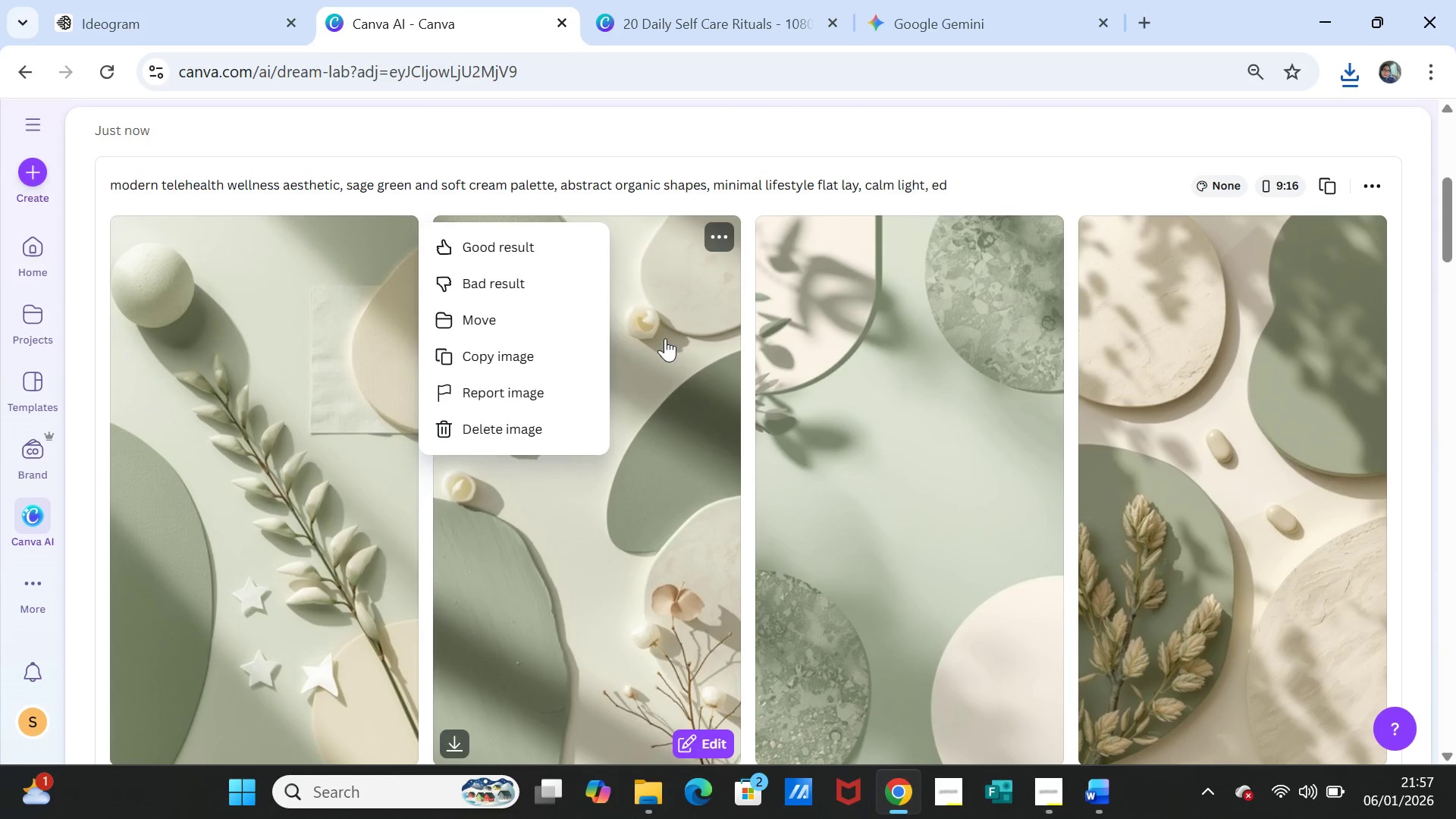 
left_click([655, 311])
 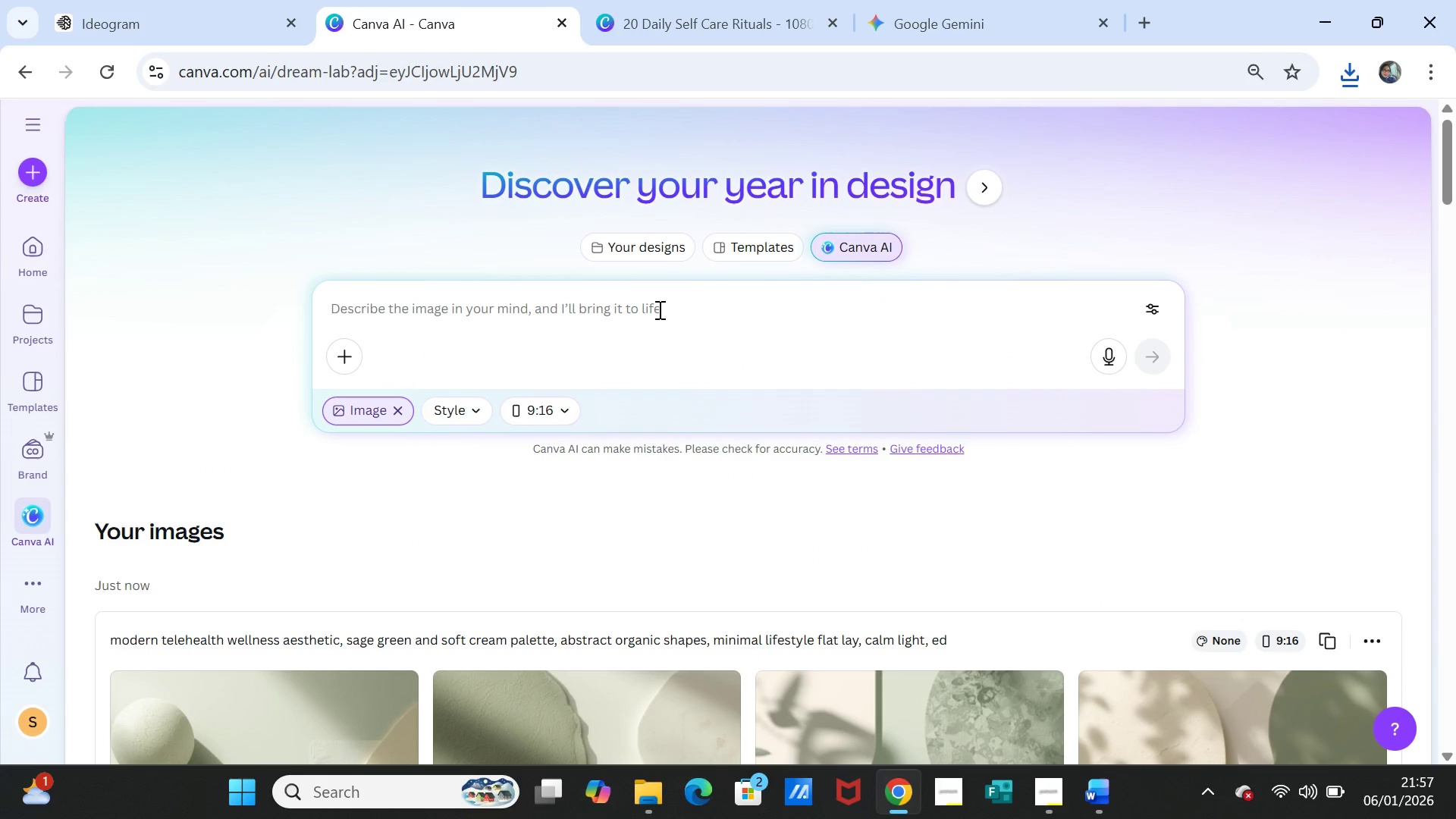 
scroll: coordinate [665, 338], scroll_direction: up, amount: 8.0
 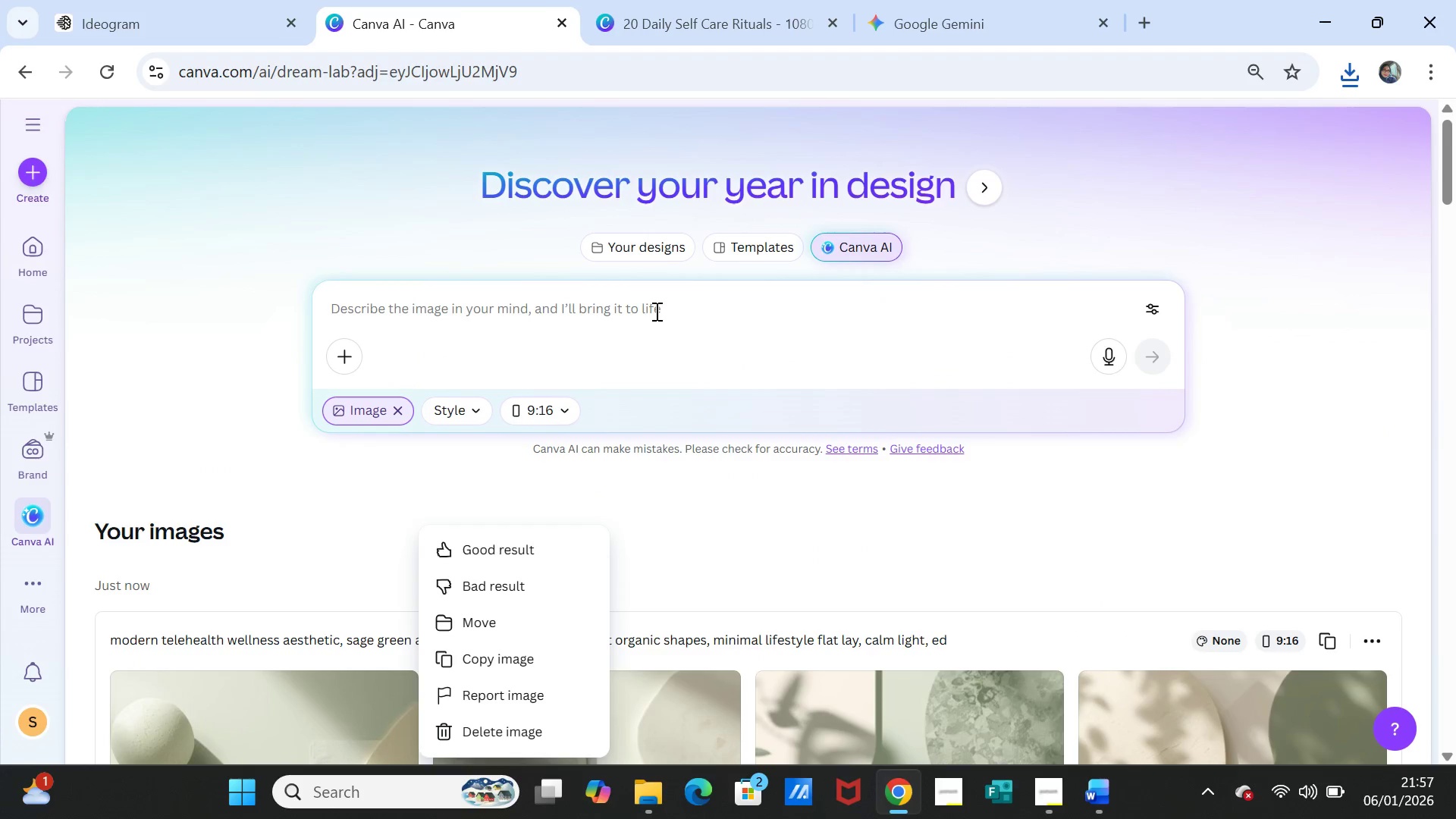 
key(Control+V)
 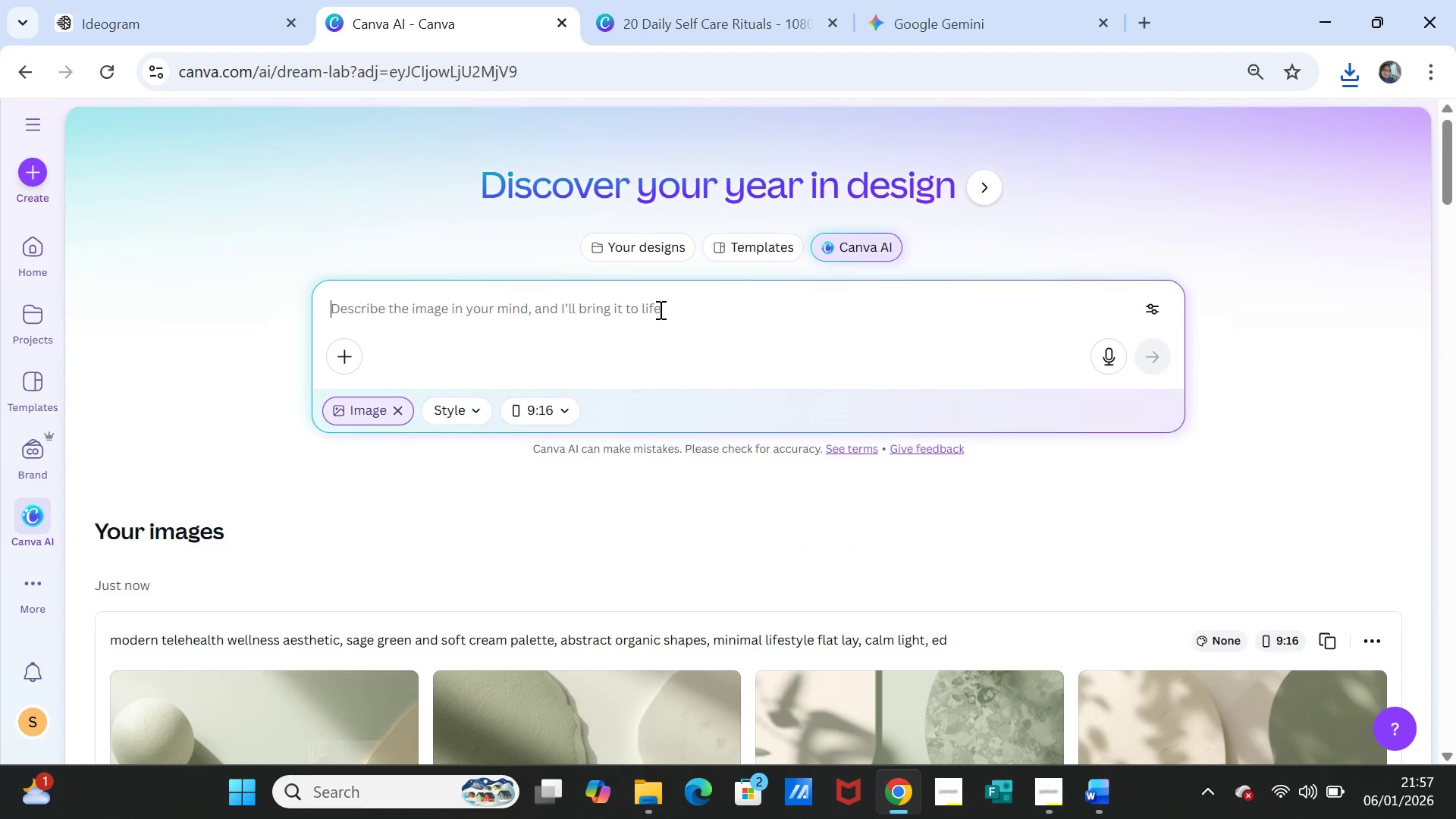 
key(Control+V)
 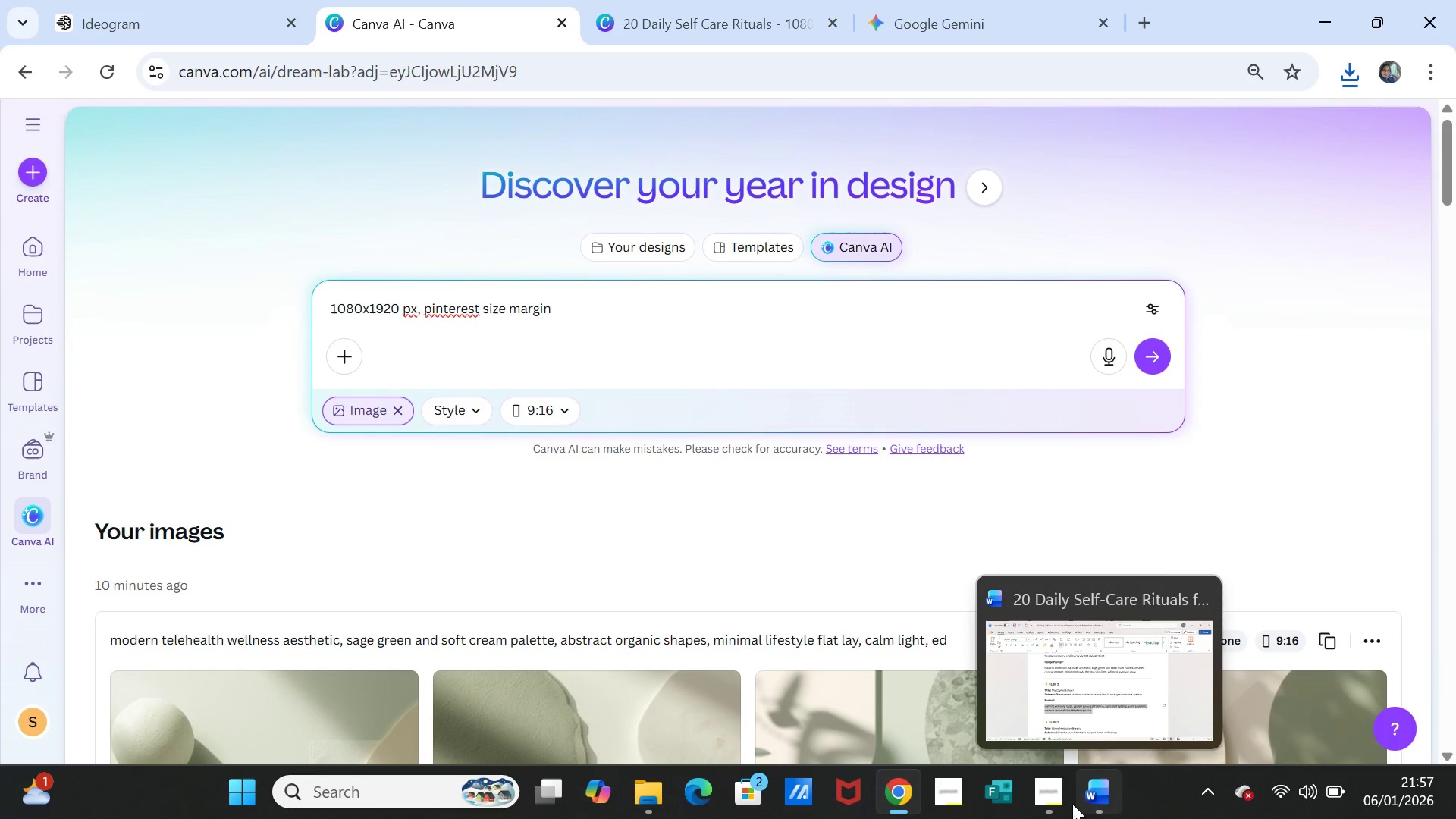 
left_click([1093, 798])
 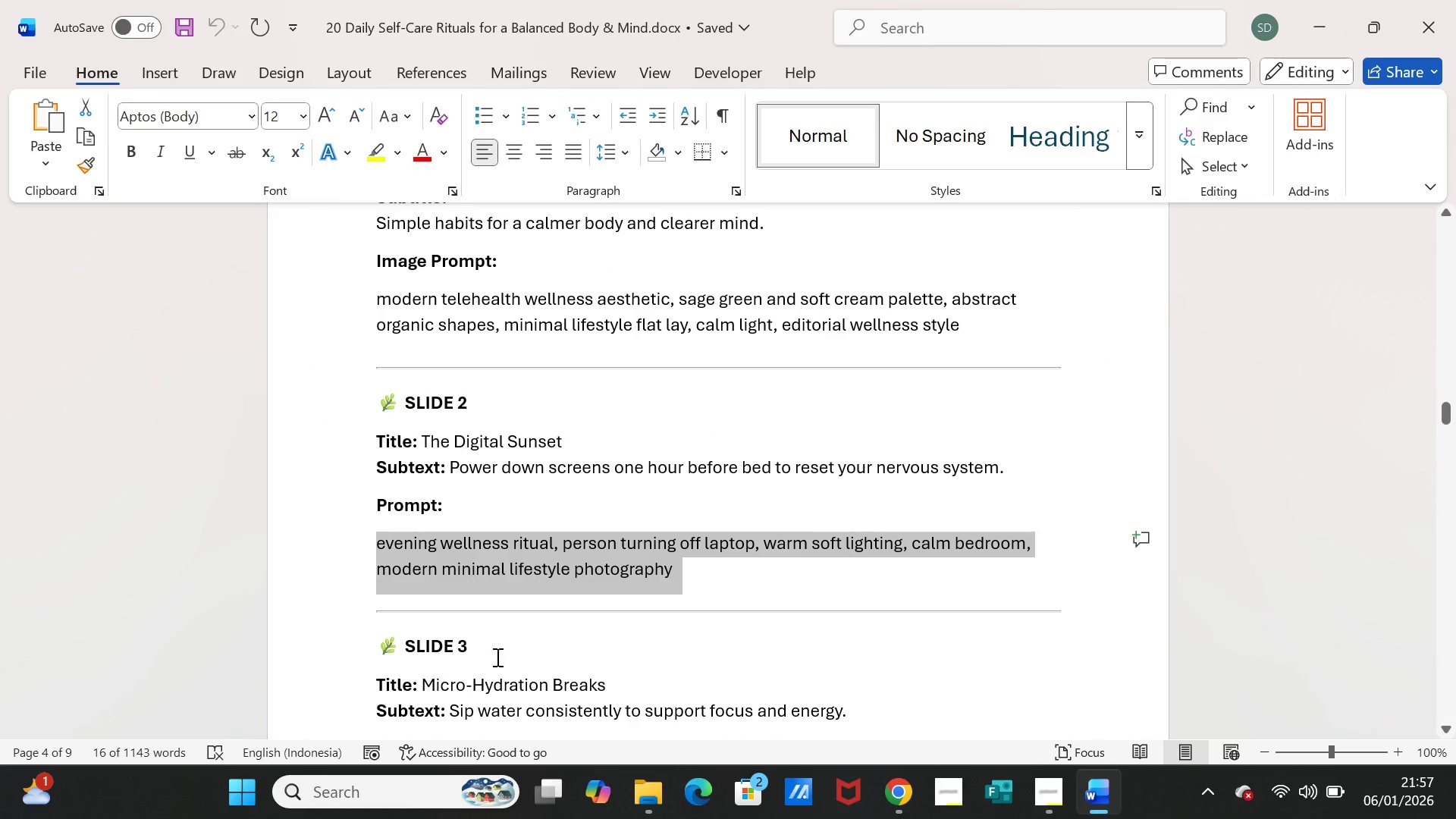 
key(Control+C)
 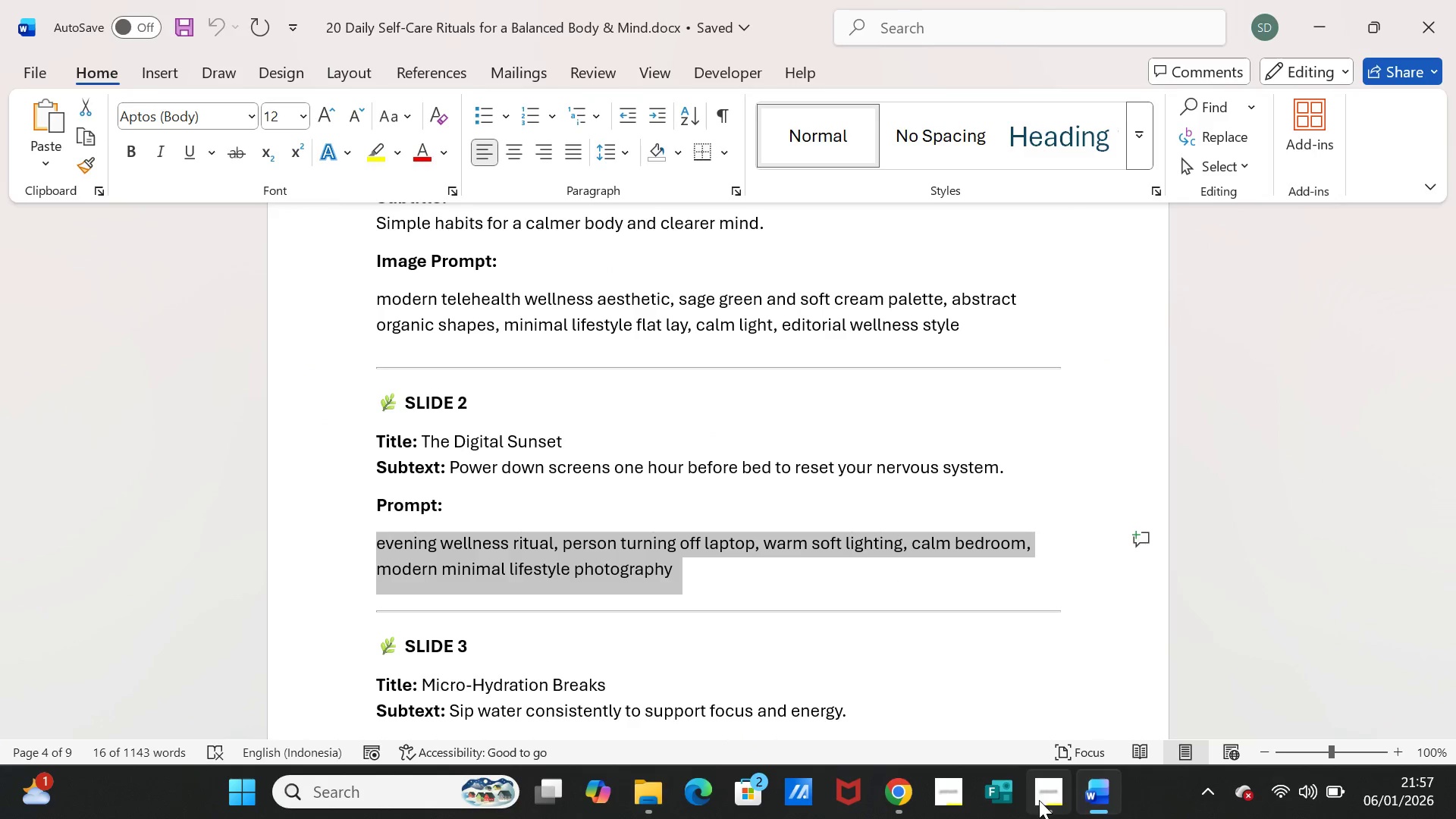 
left_click([1098, 795])
 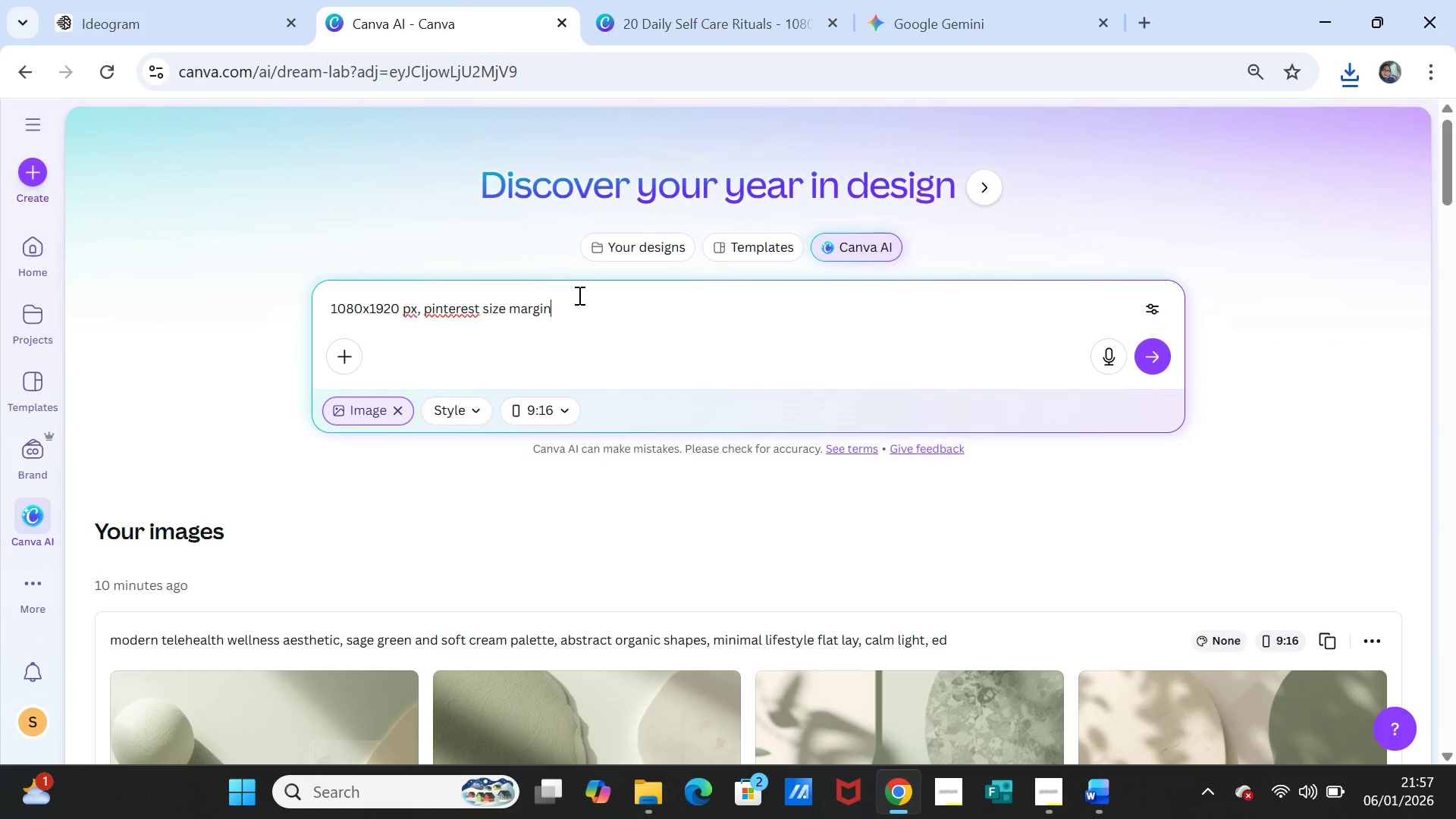 
left_click_drag(start_coordinate=[579, 309], to_coordinate=[215, 297])
 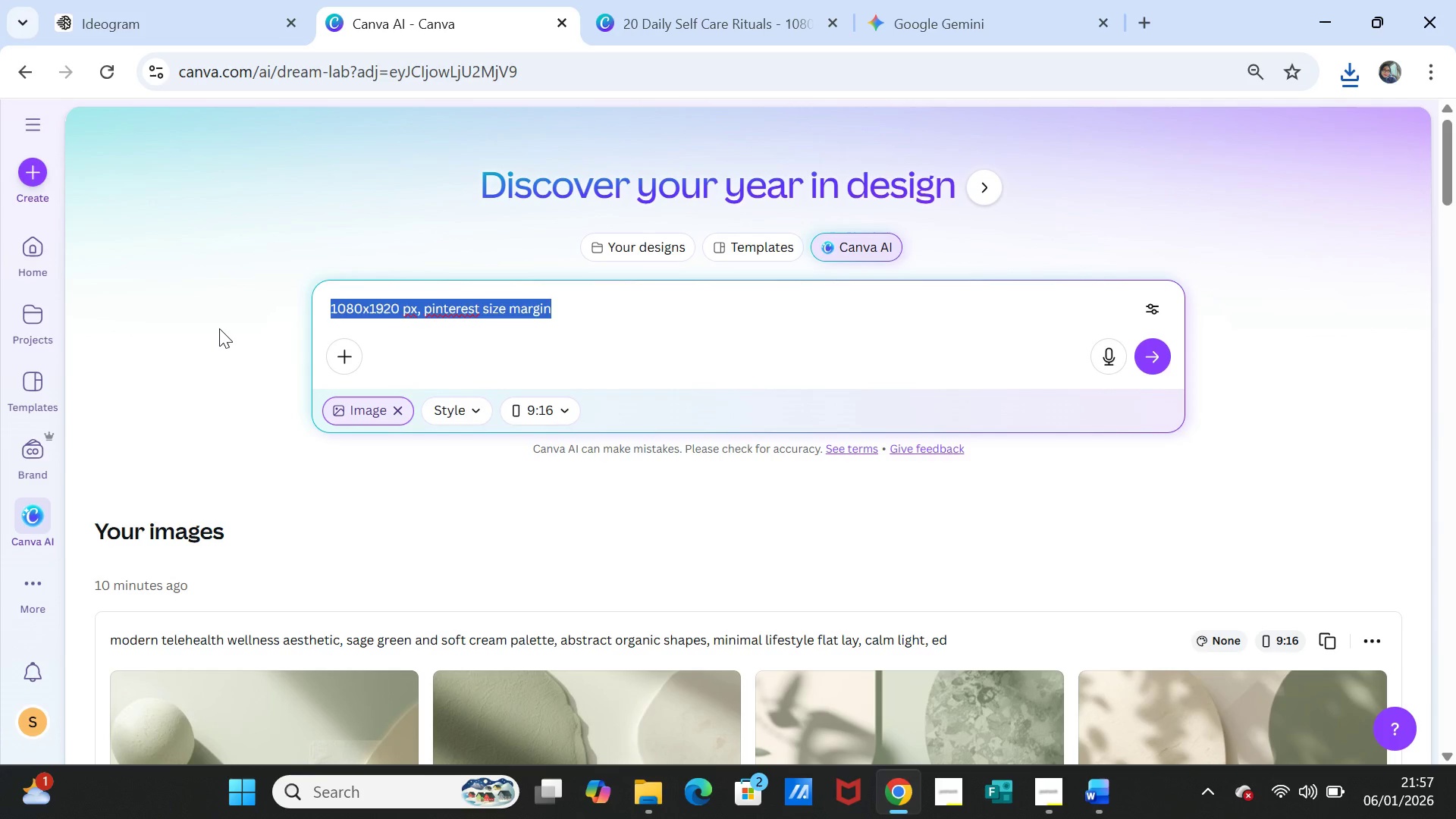 
key(Control+V)
 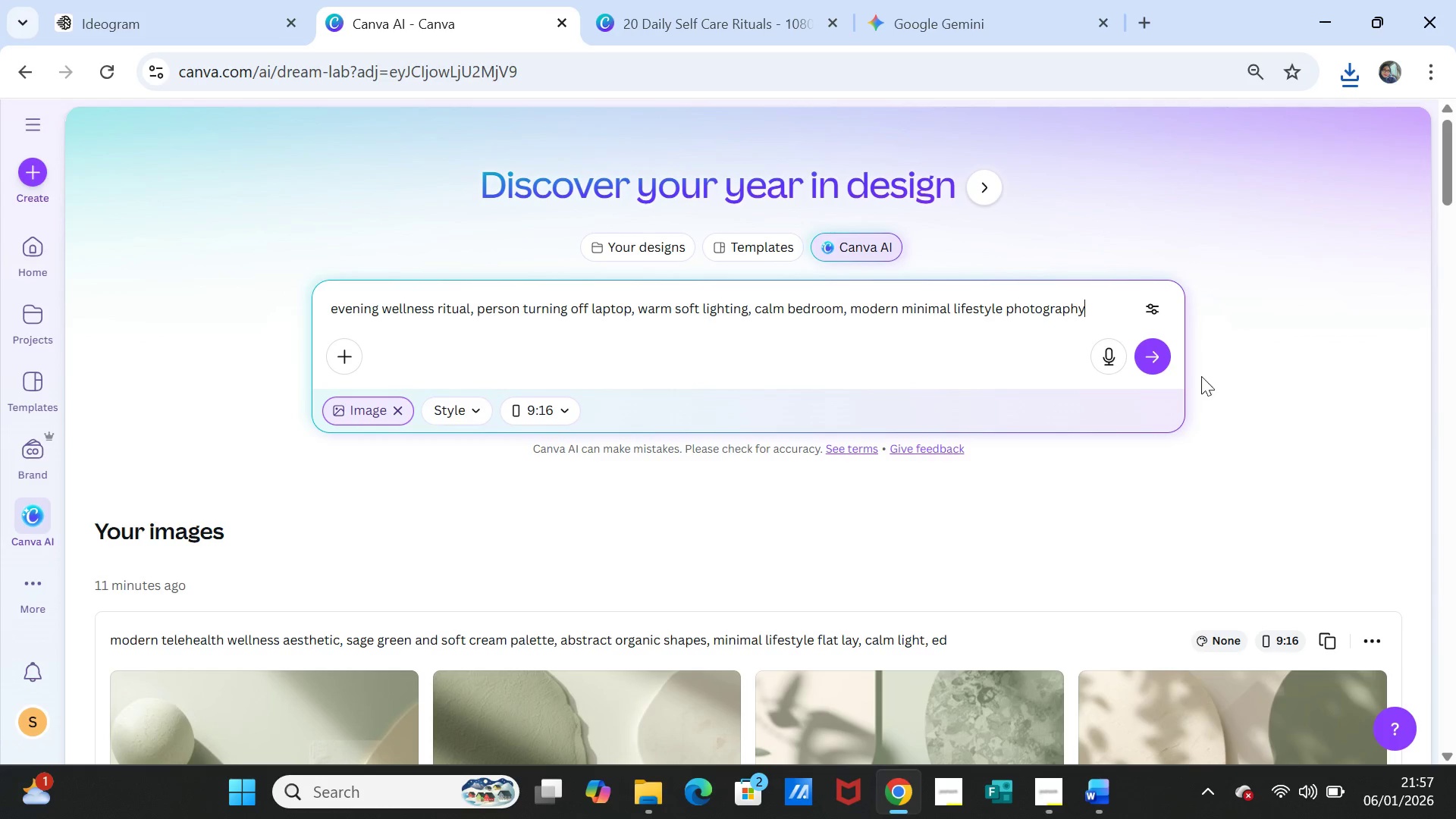 
left_click([1157, 353])
 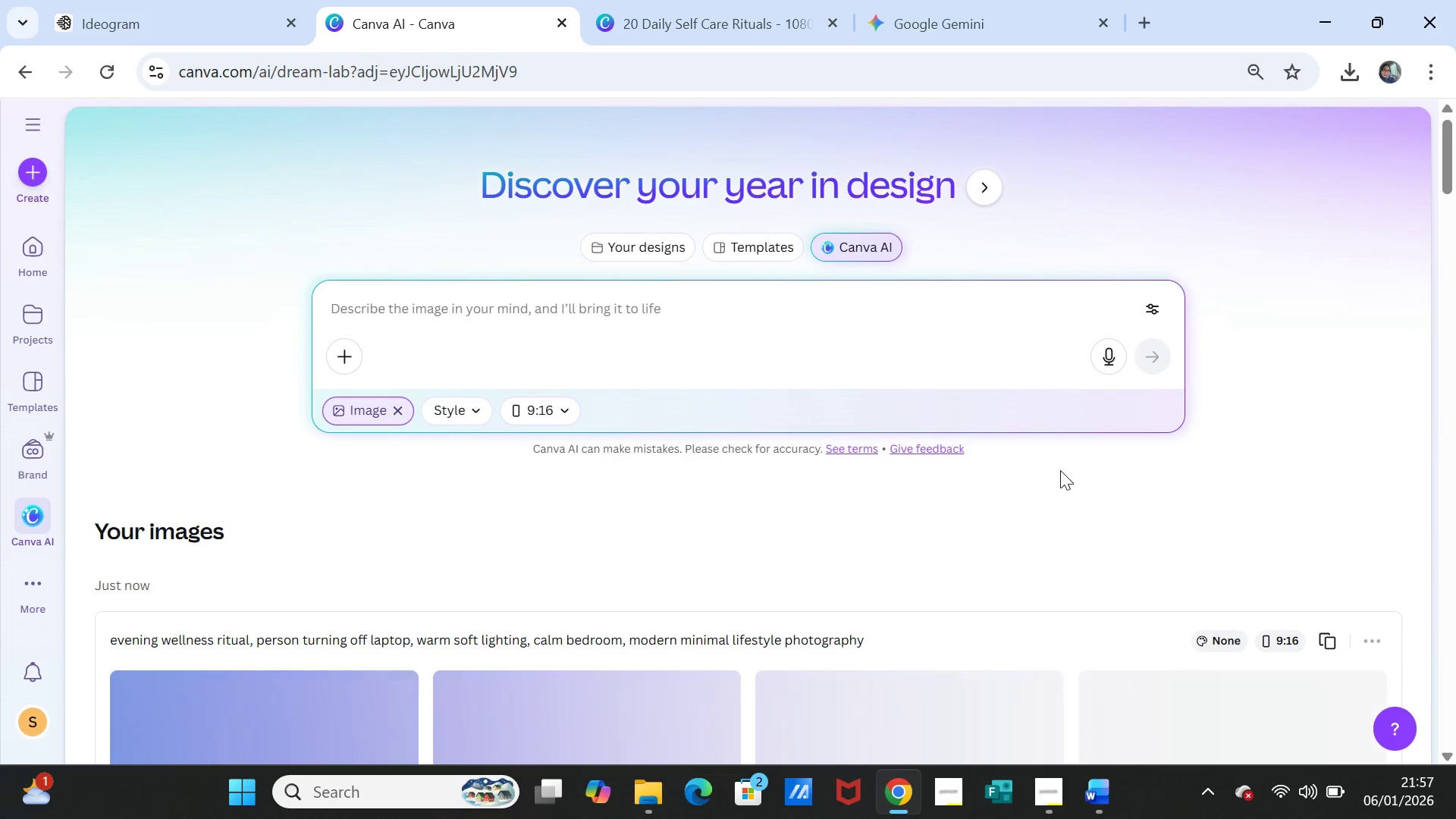 
scroll: coordinate [1059, 476], scroll_direction: down, amount: 4.0
 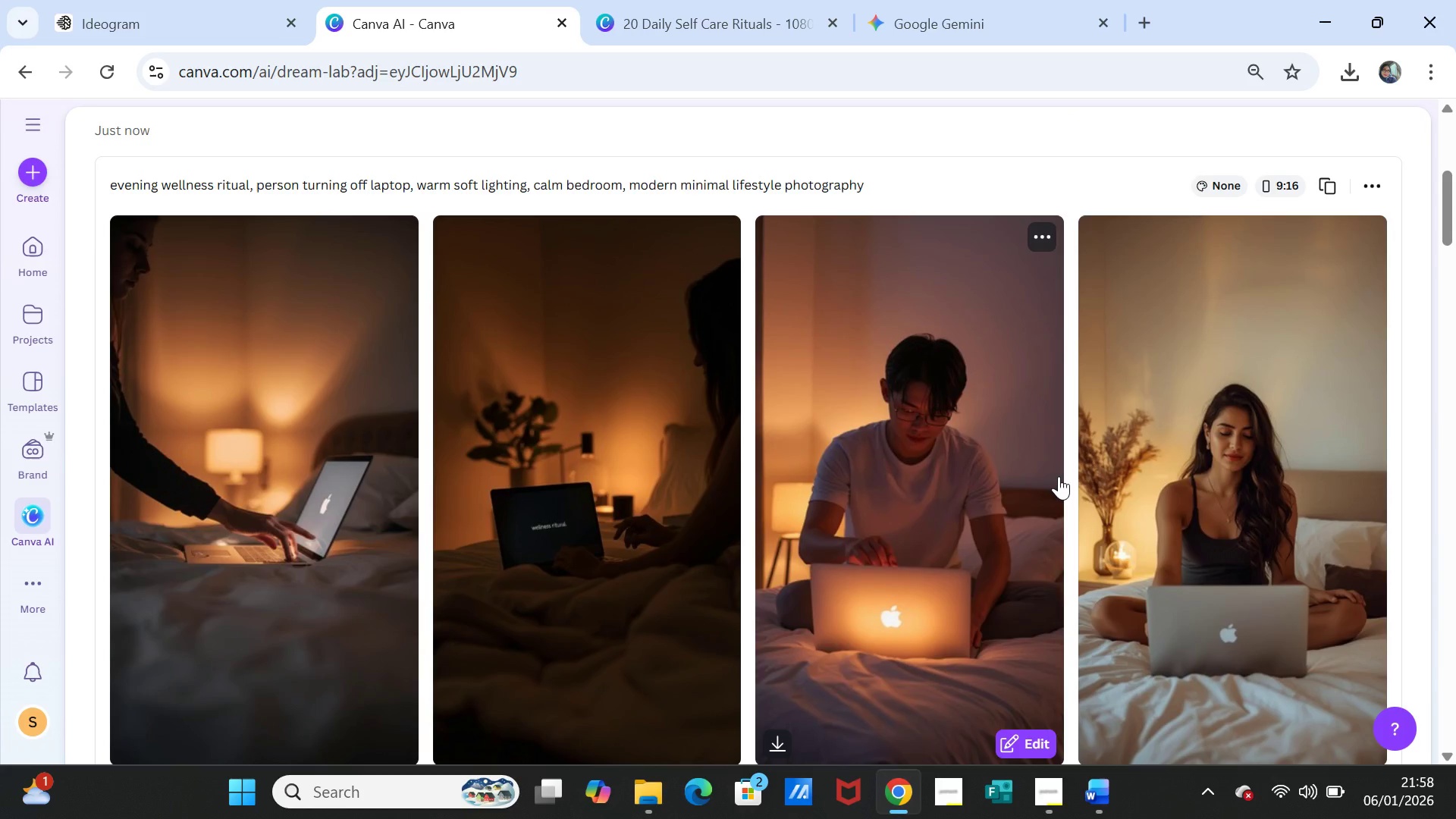 
wait(15.01)
 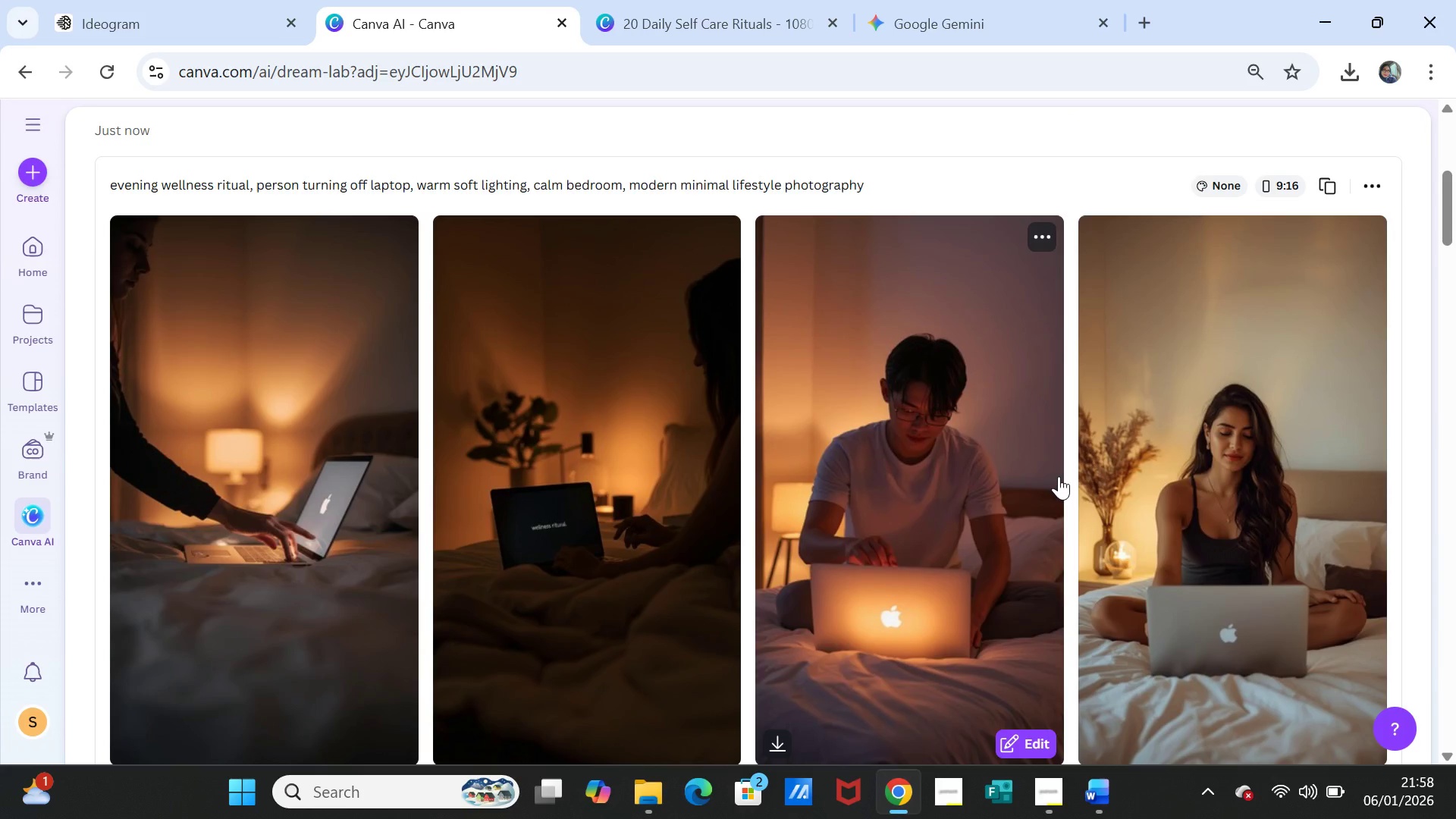 
scroll: coordinate [228, 611], scroll_direction: down, amount: 1.0
 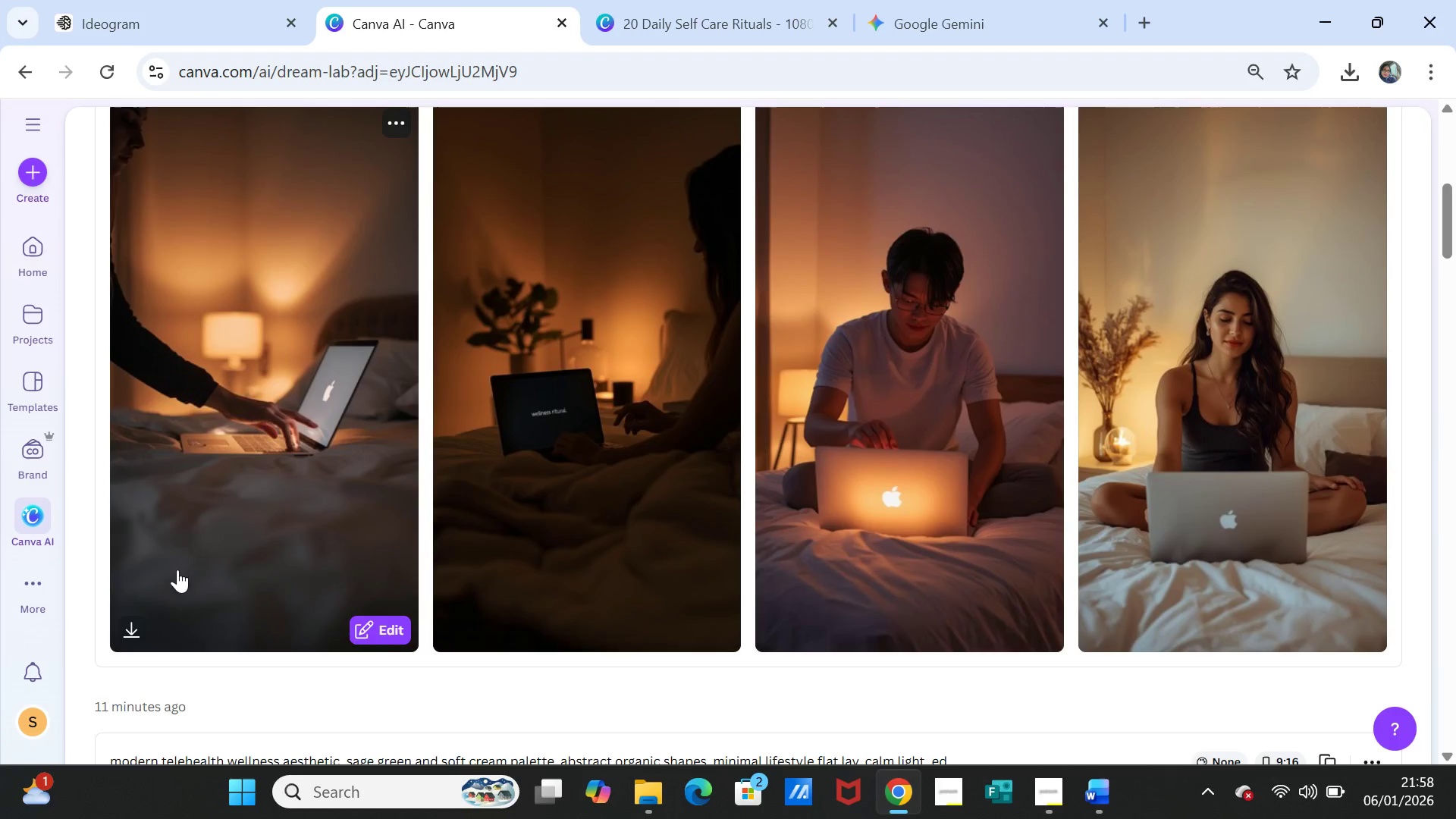 
scroll: coordinate [275, 475], scroll_direction: up, amount: 1.0
 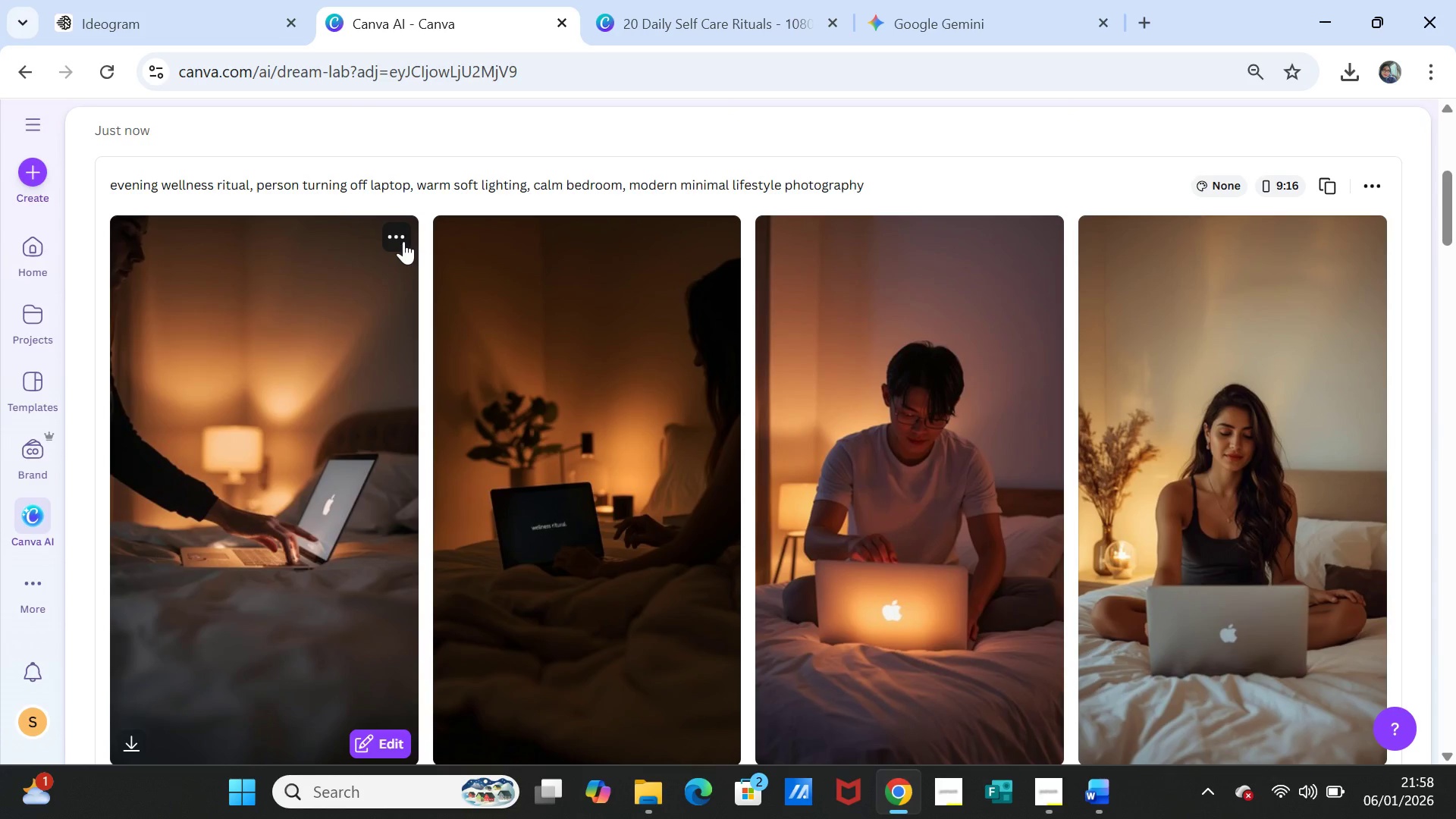 
left_click([403, 241])
 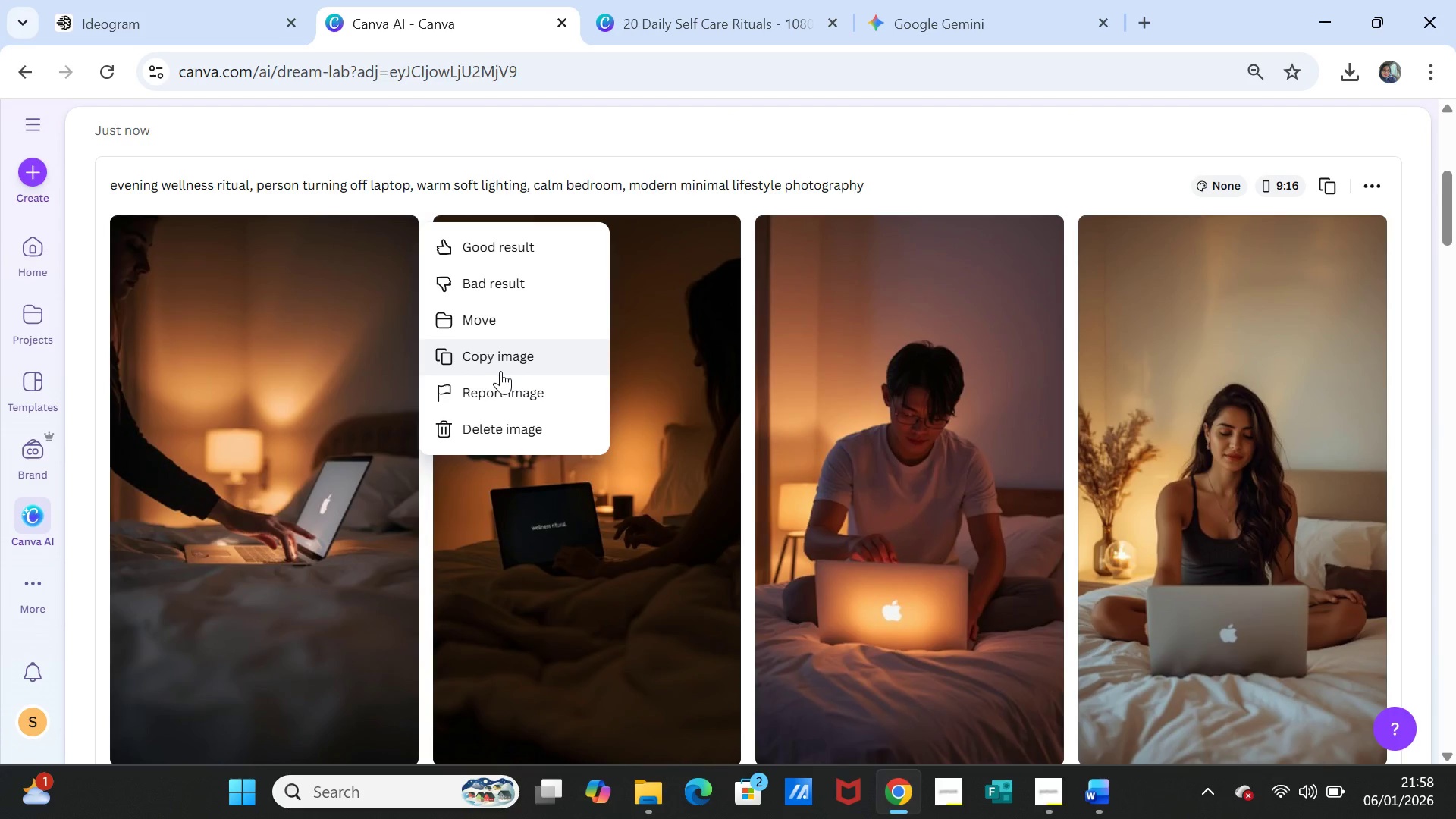 
left_click([497, 359])
 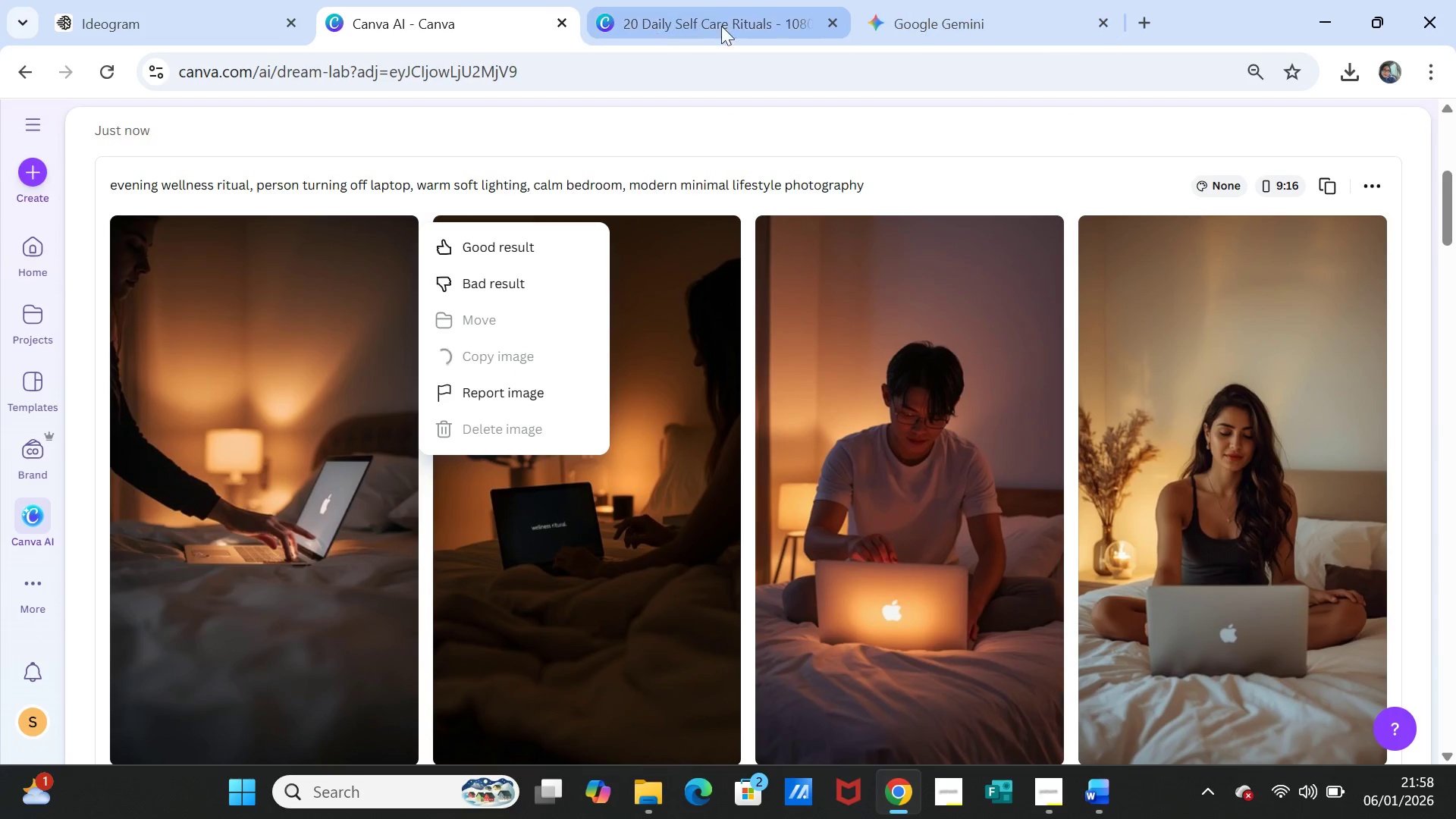 
left_click([682, 25])
 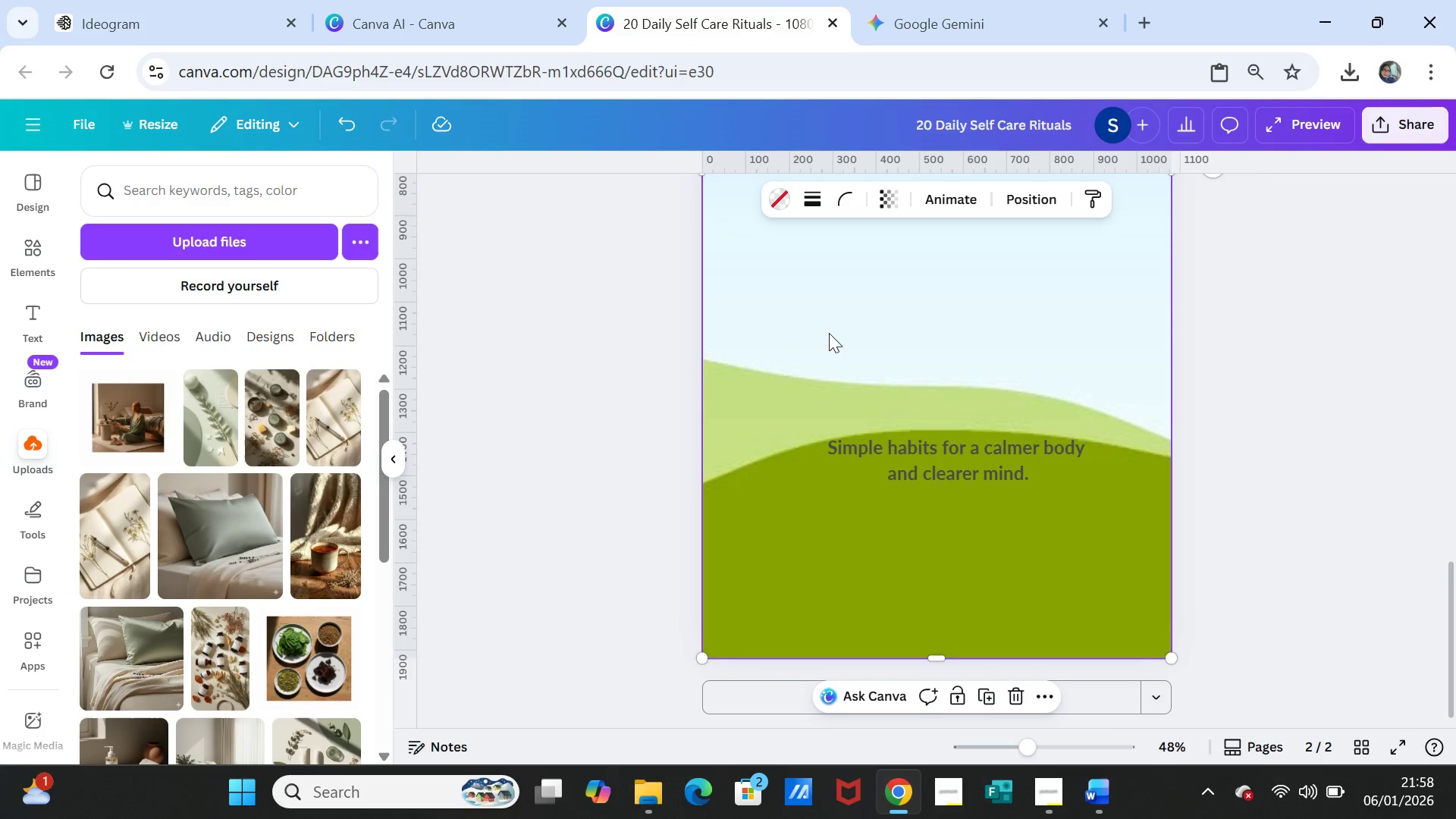 
scroll: coordinate [852, 349], scroll_direction: up, amount: 2.0
 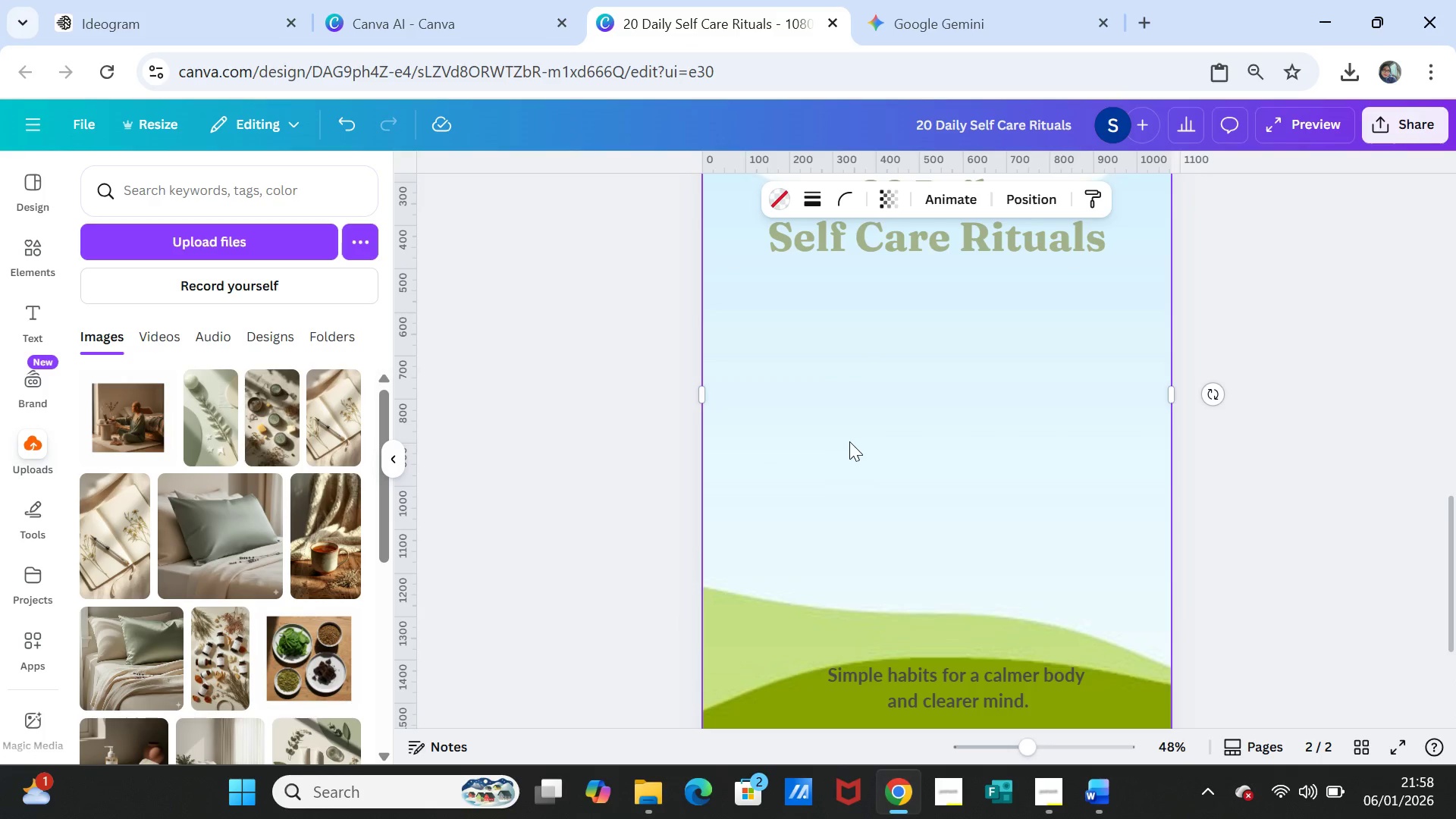 
right_click([849, 441])
 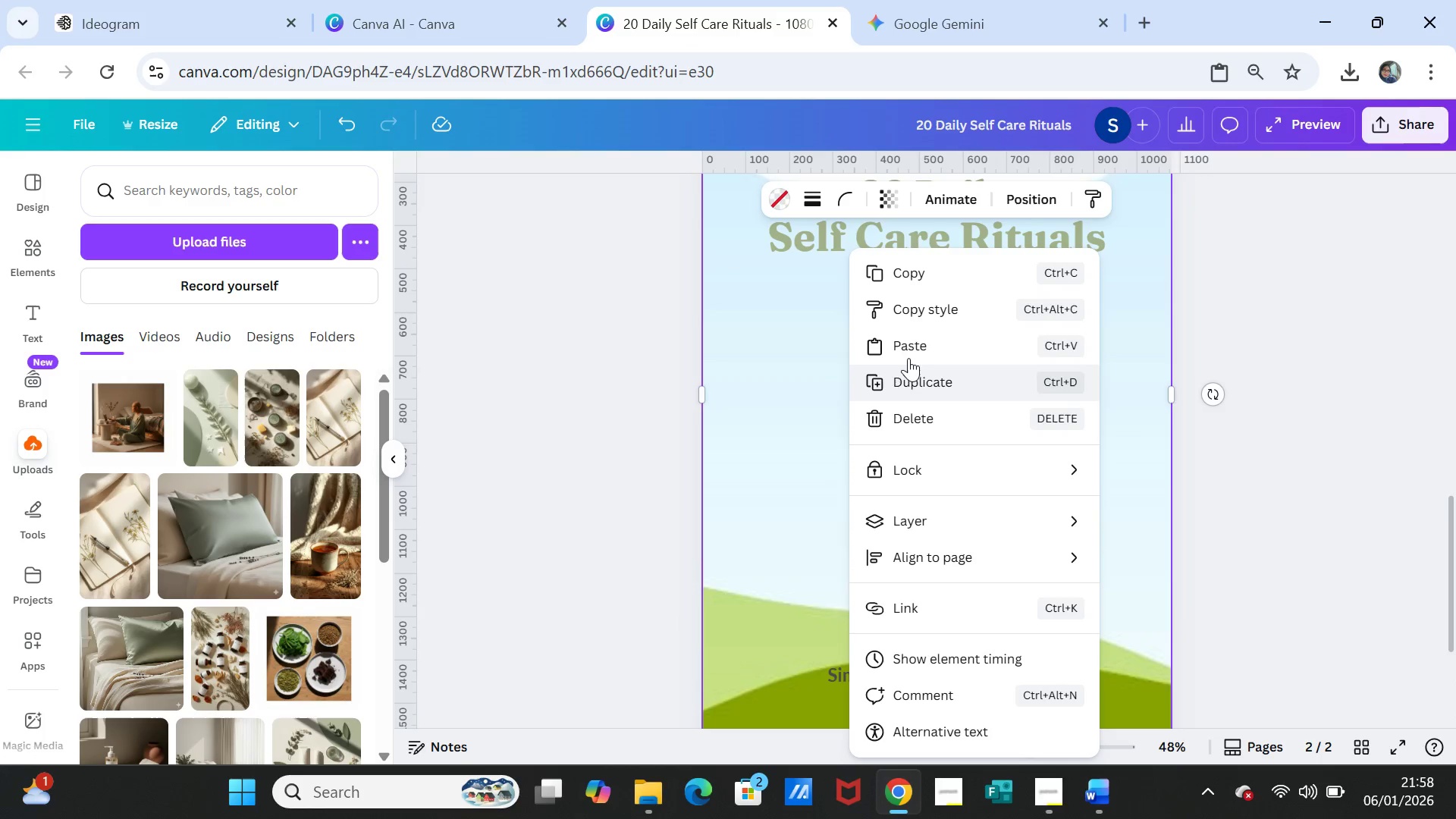 
left_click([910, 344])
 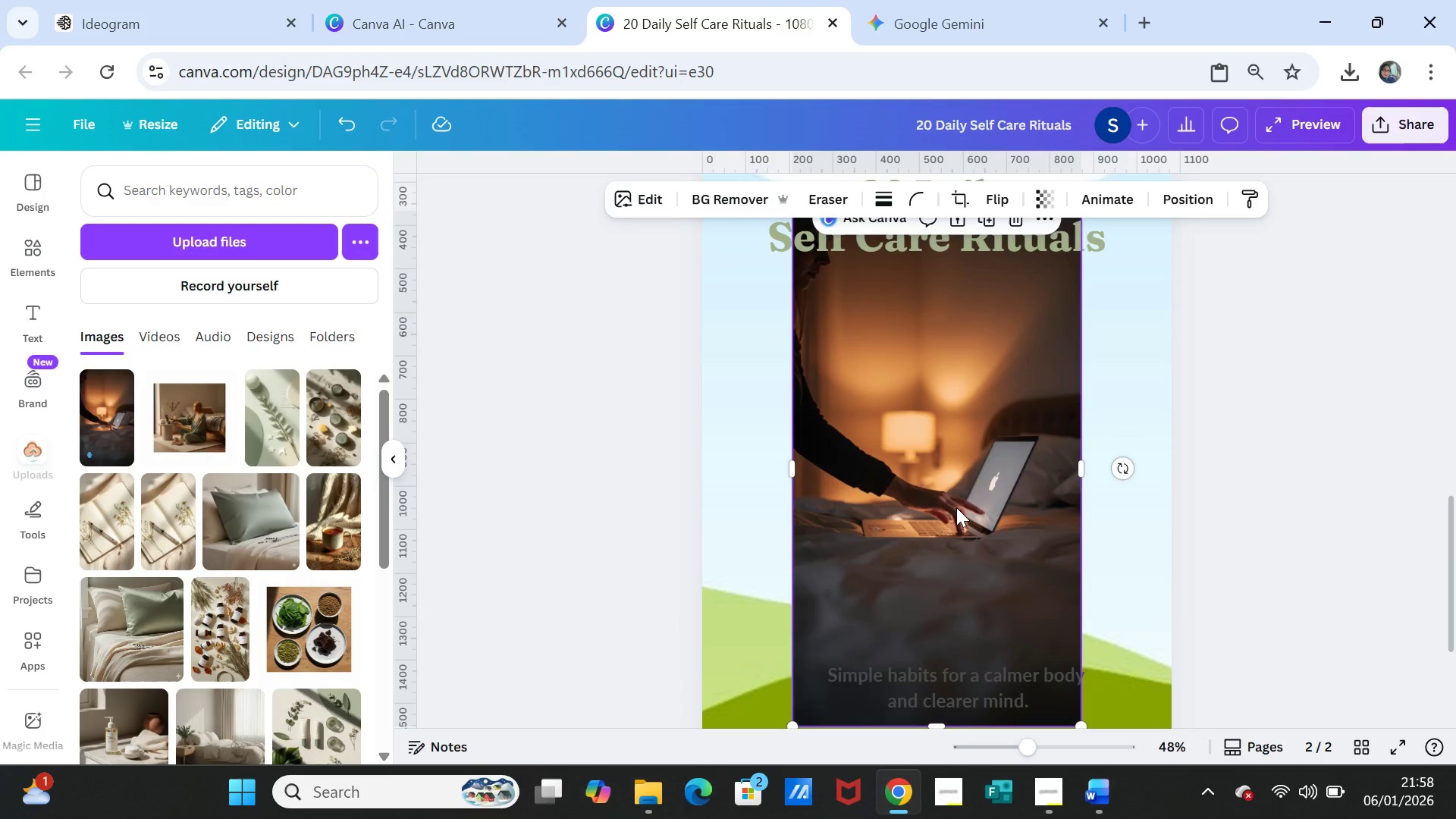 
left_click_drag(start_coordinate=[953, 506], to_coordinate=[952, 491])
 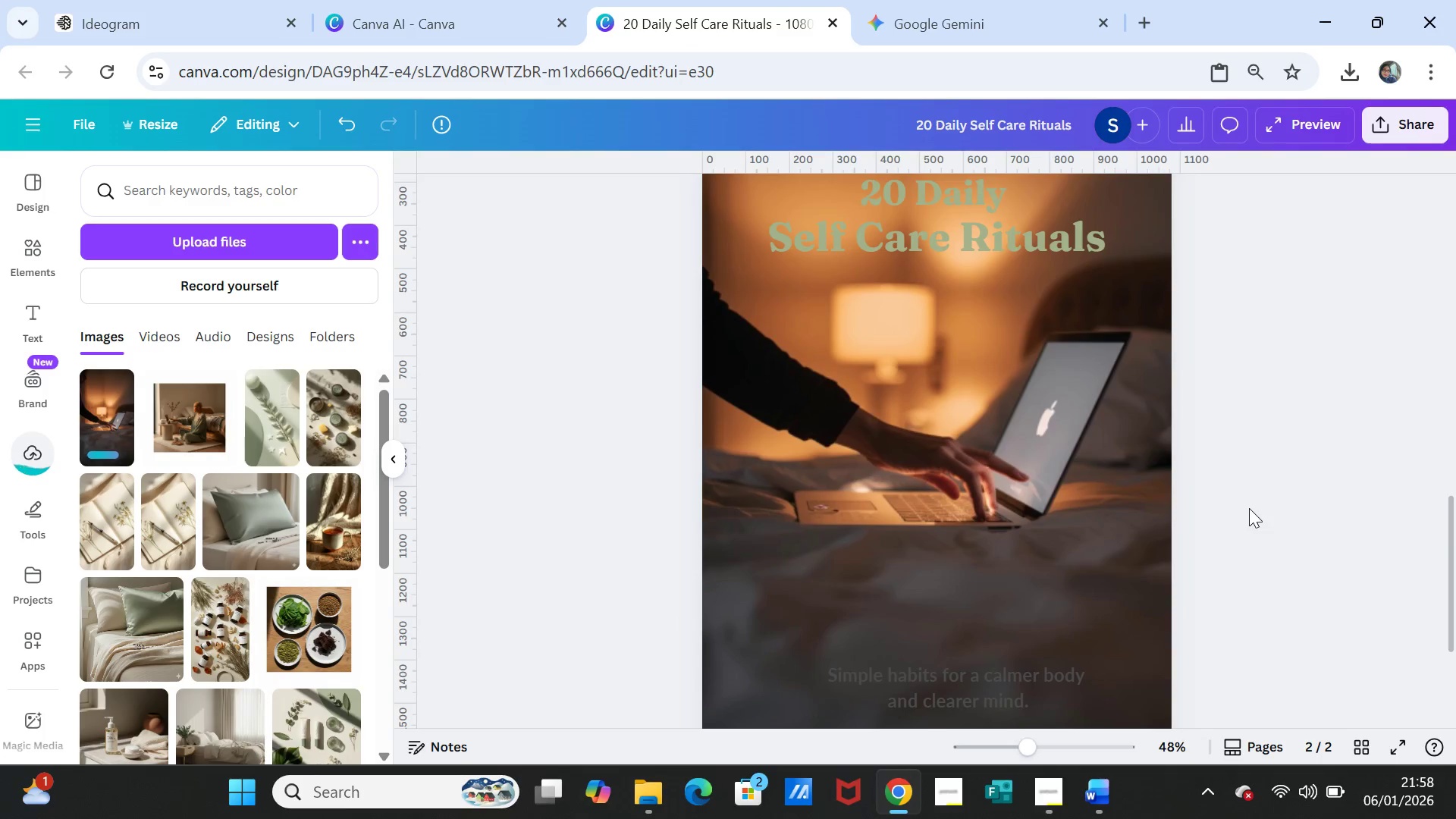 
left_click([1249, 508])
 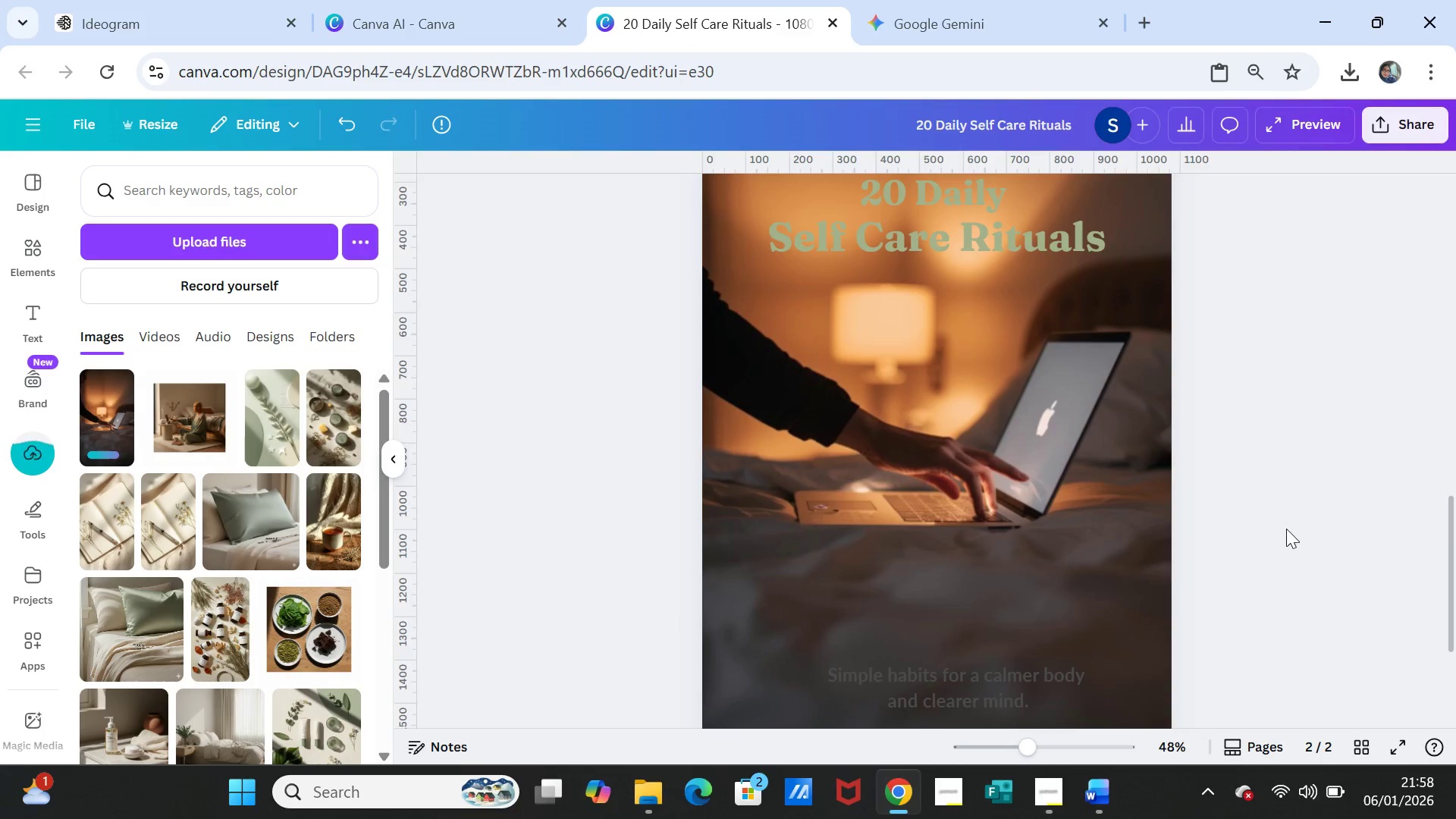 
scroll: coordinate [1286, 529], scroll_direction: up, amount: 2.0
 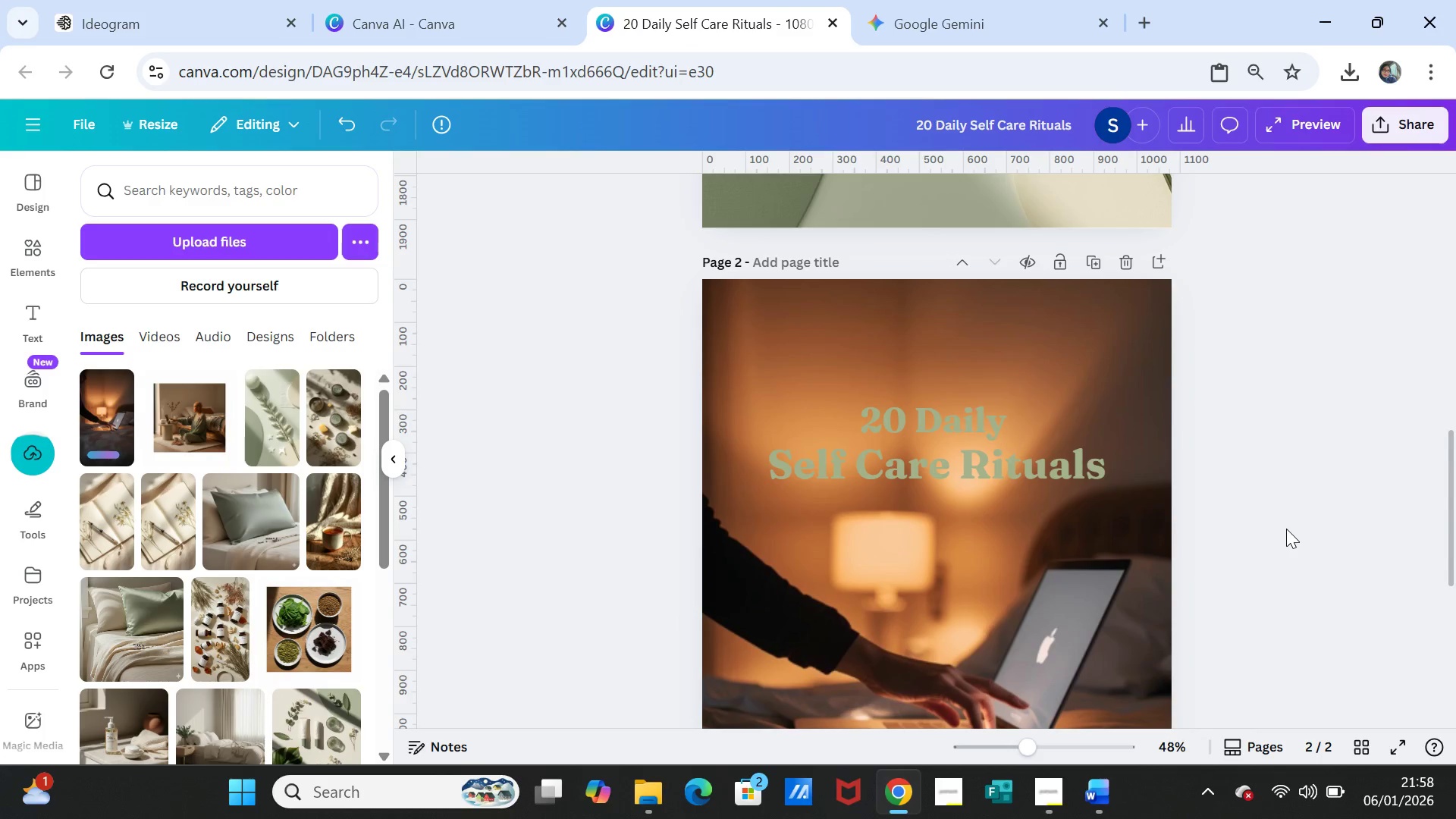 
scroll: coordinate [1286, 529], scroll_direction: down, amount: 1.0
 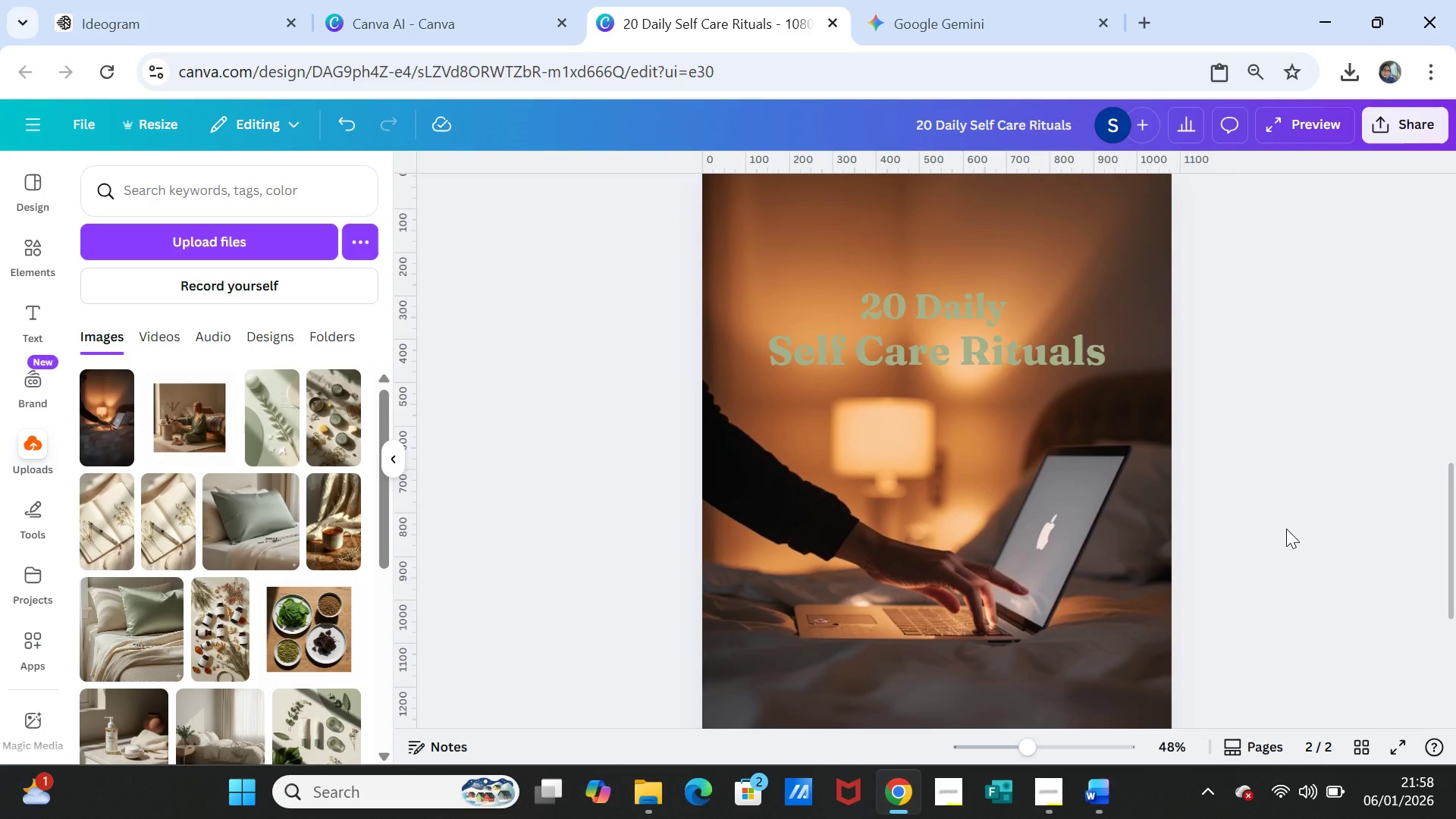 
wait(6.21)
 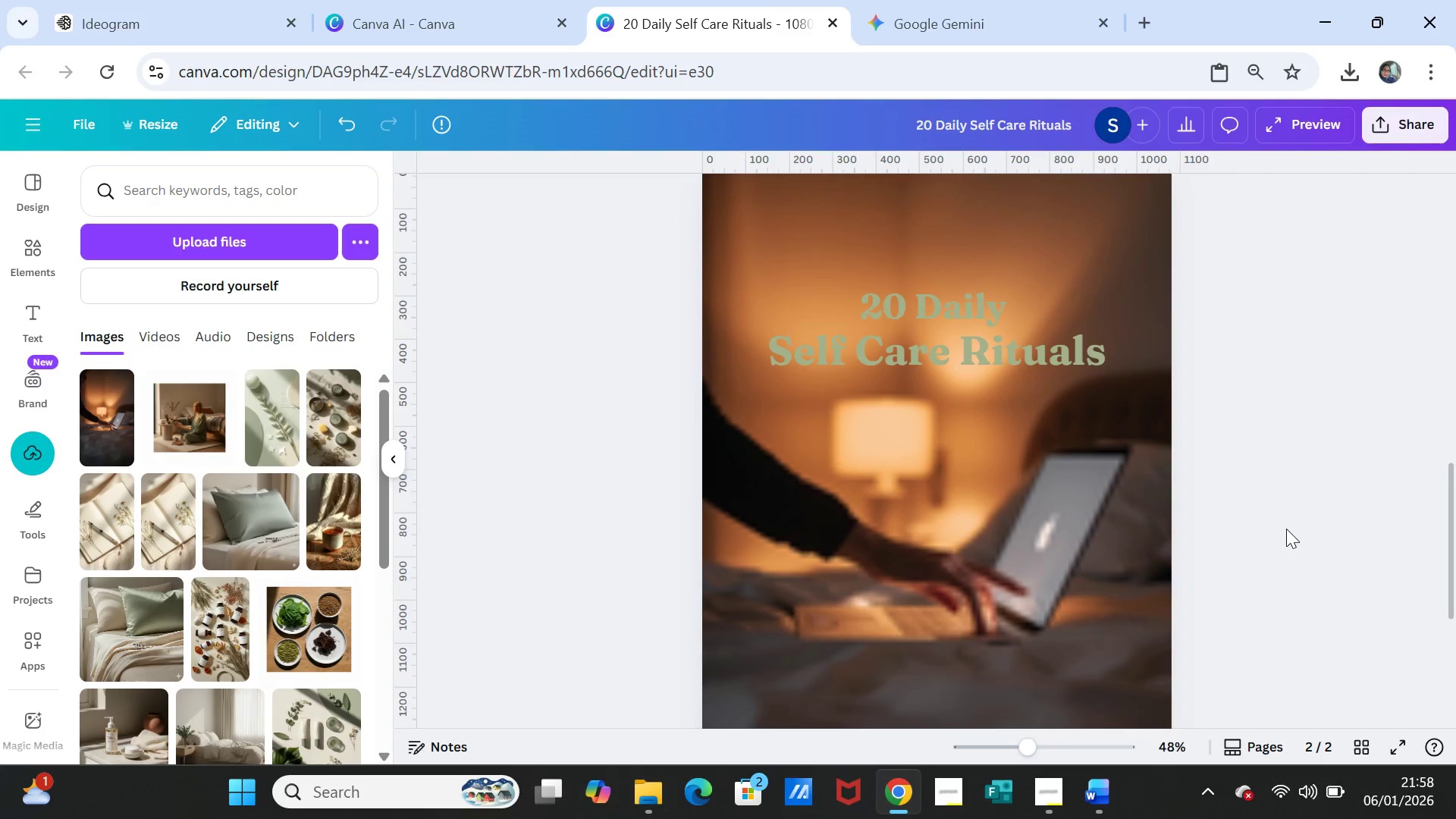 
left_click([1103, 785])
 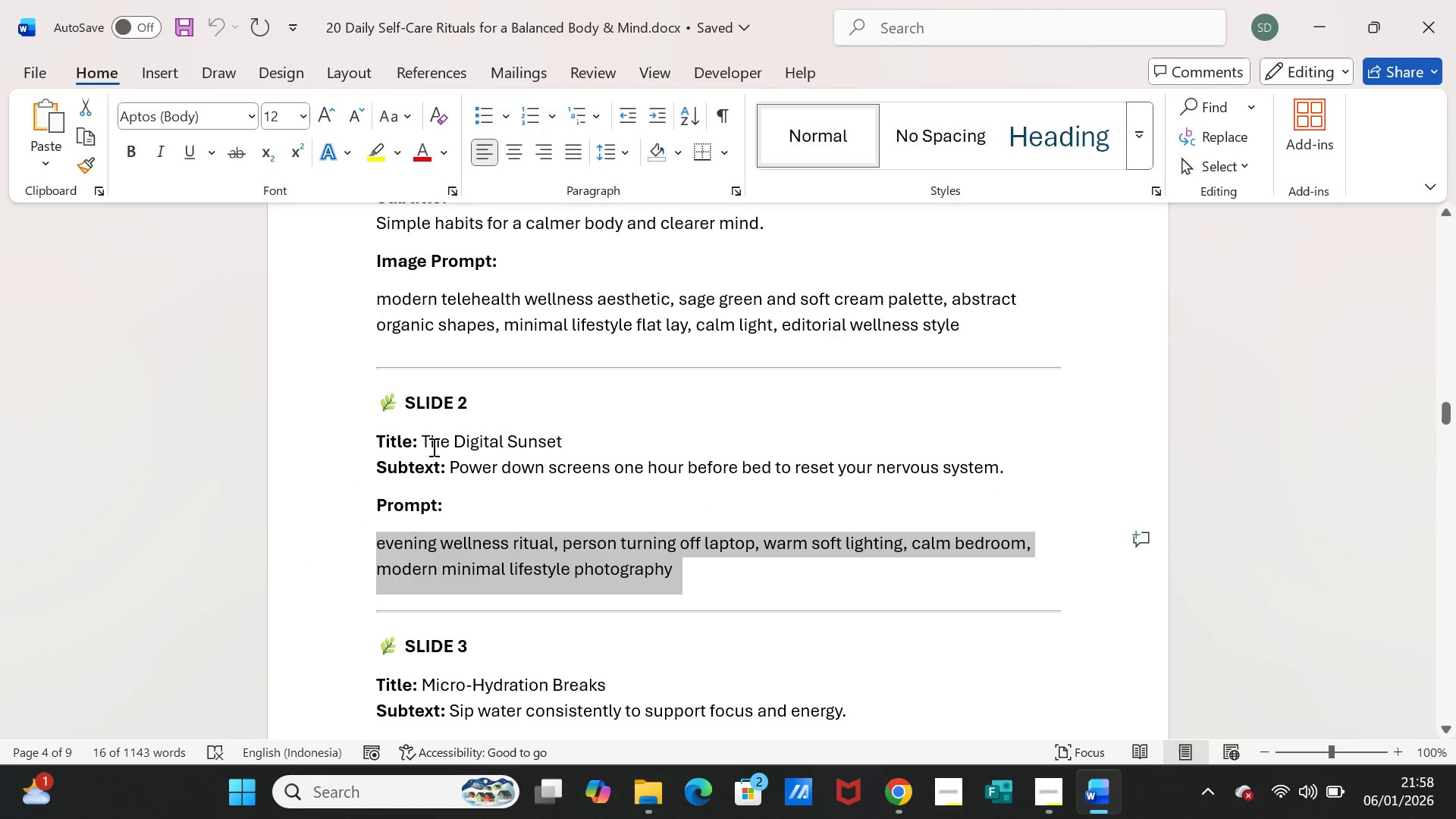 
left_click_drag(start_coordinate=[423, 444], to_coordinate=[536, 431])
 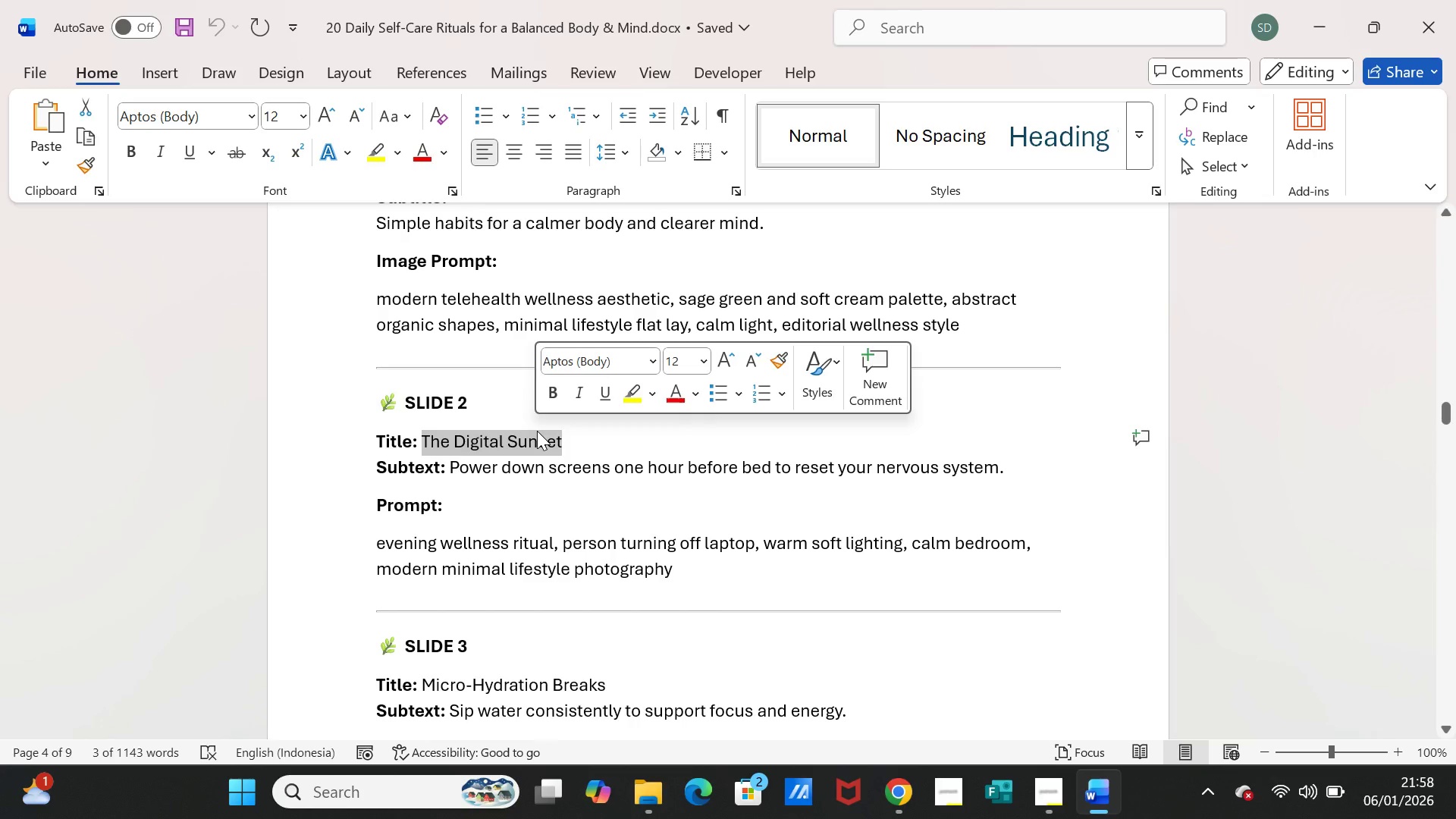 
key(Control+C)
 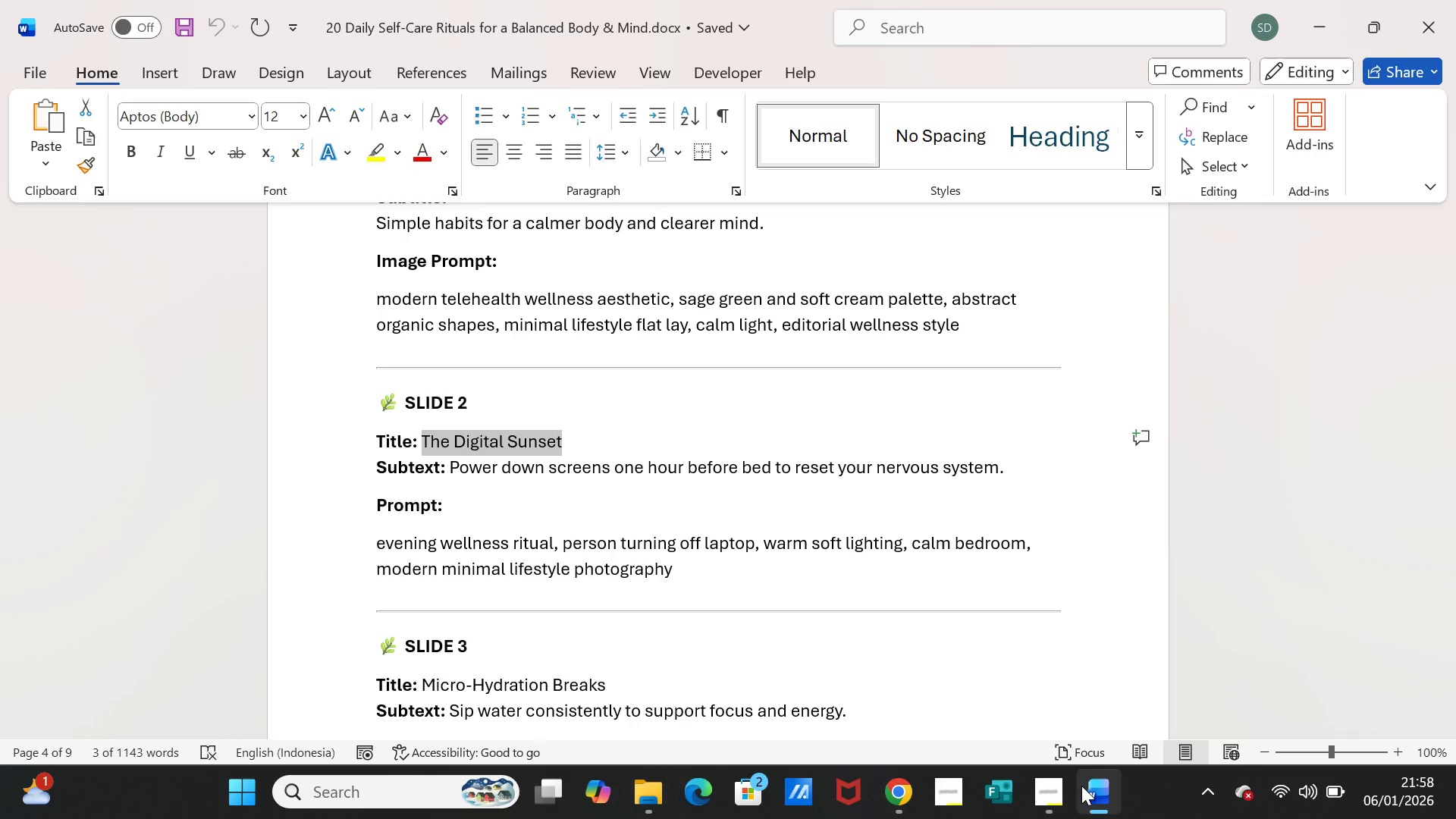 
left_click([1102, 795])
 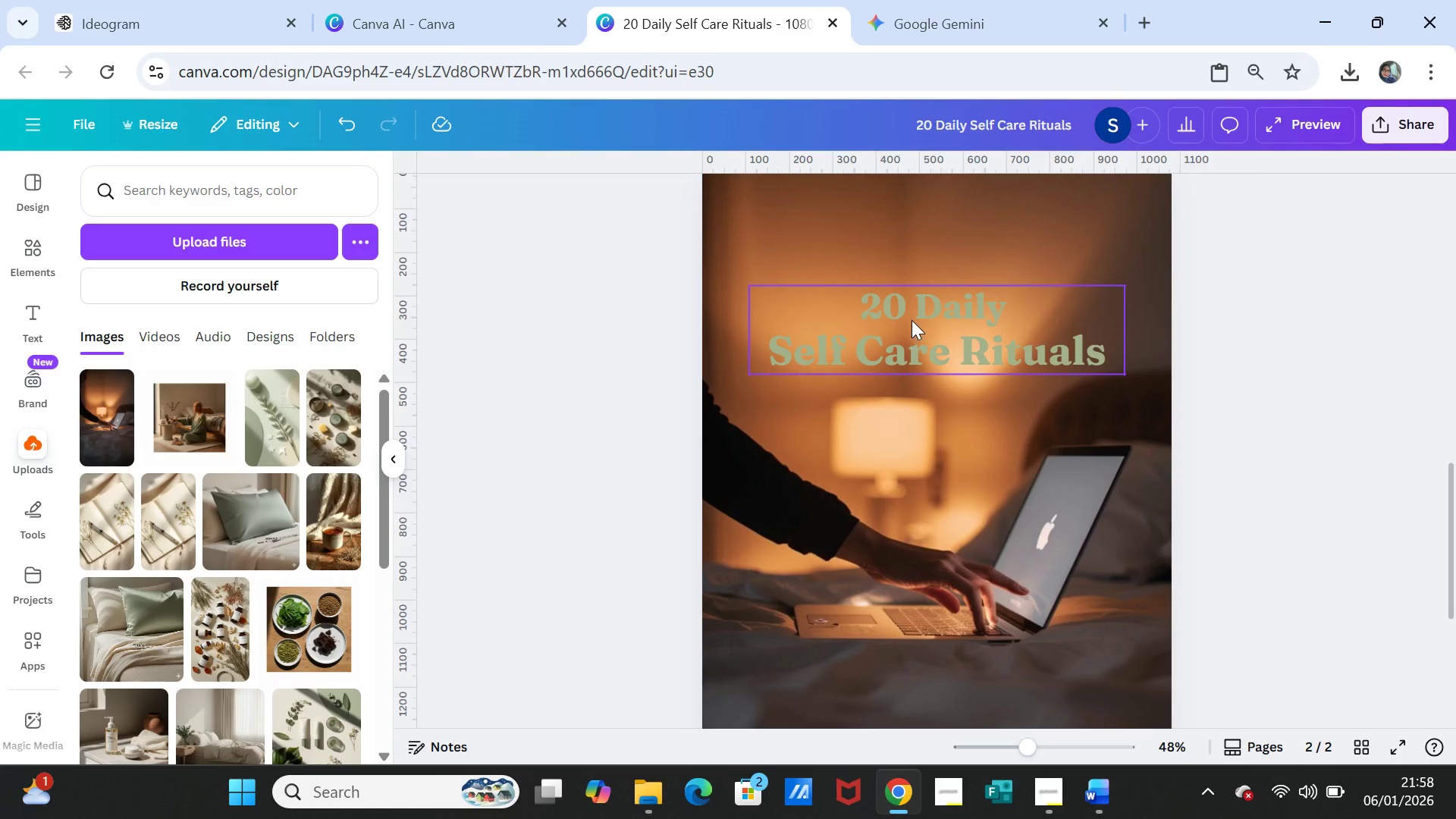 
left_click([912, 319])
 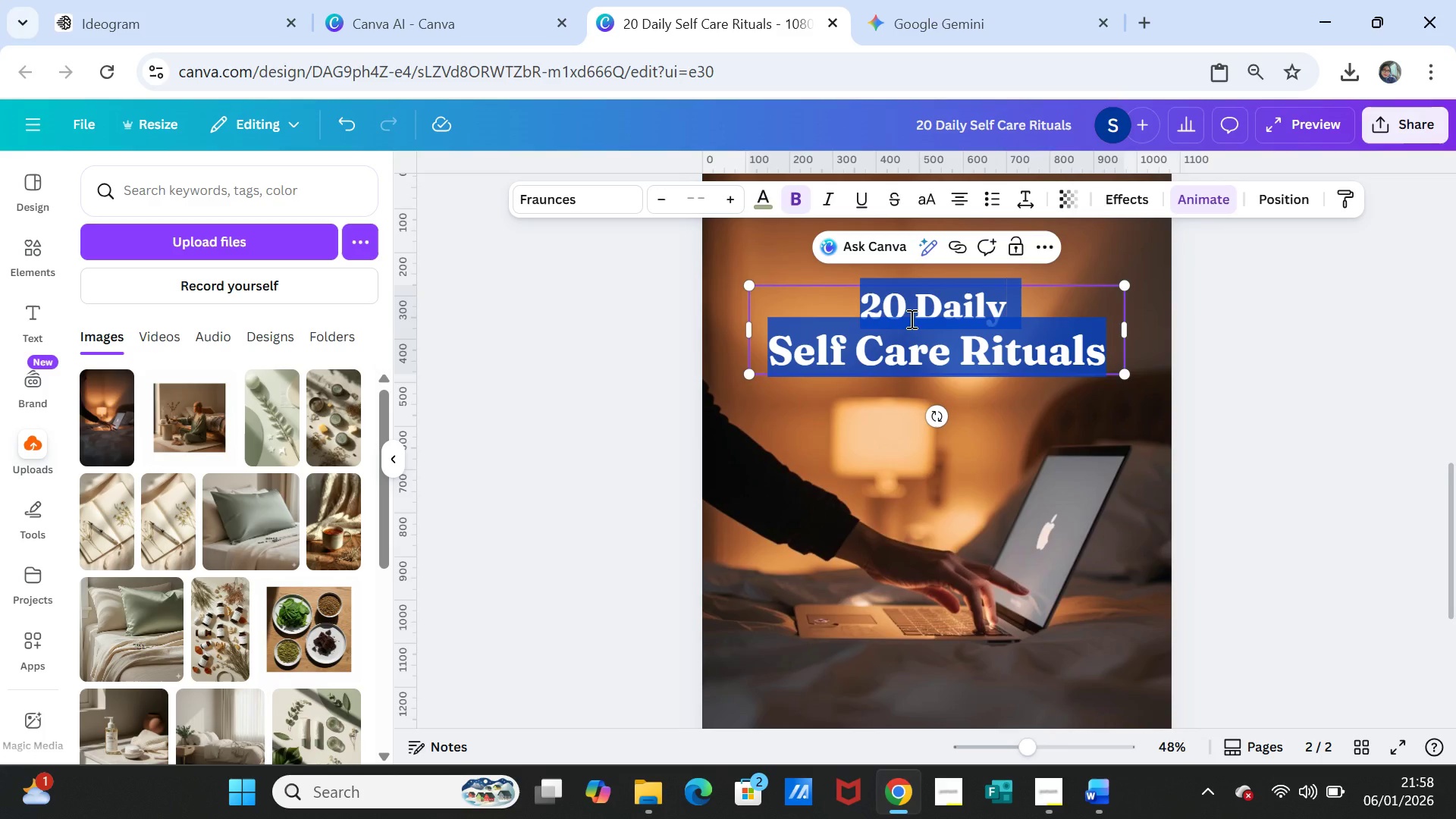 
key(Control+V)
 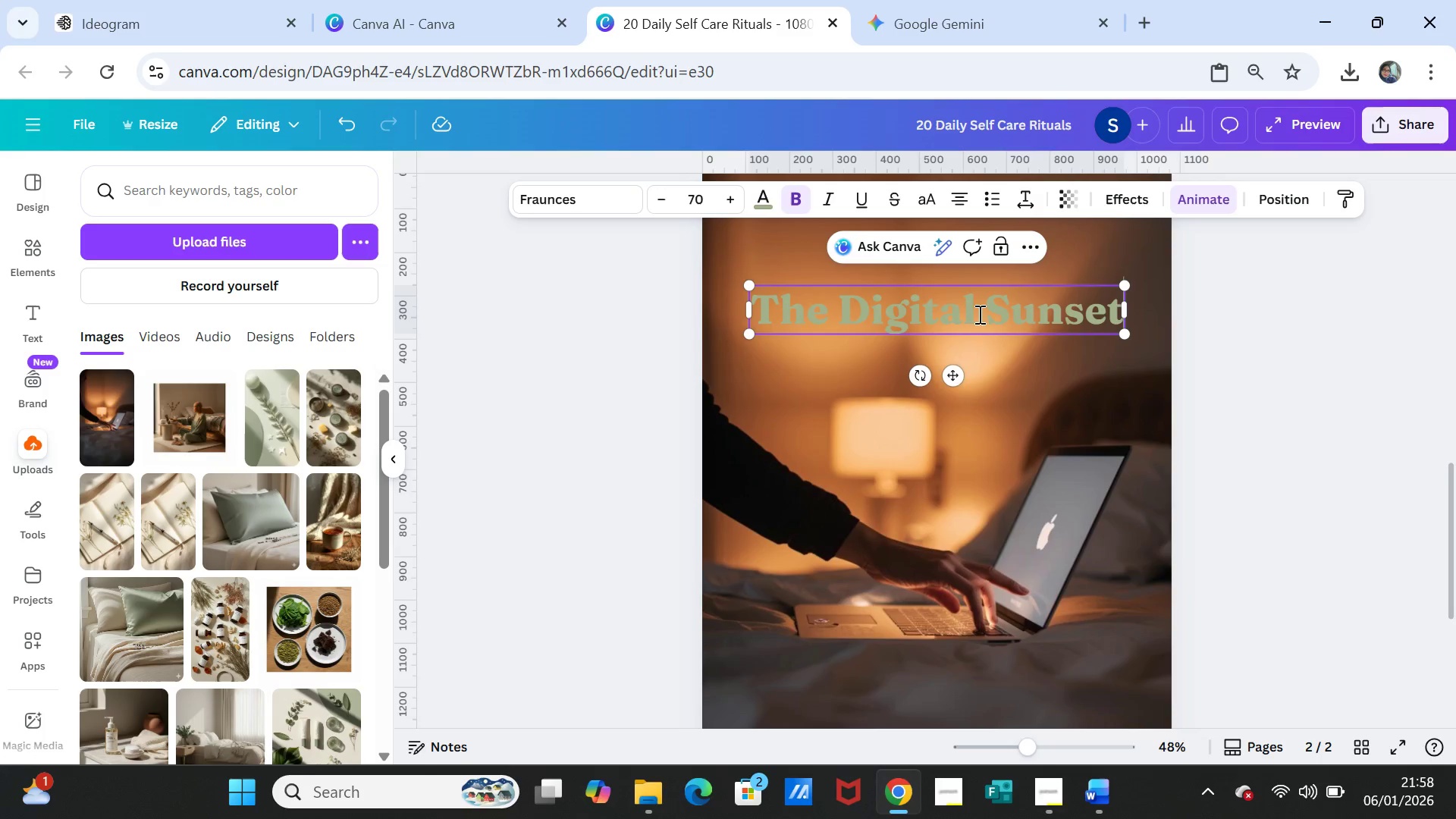 
left_click([982, 312])
 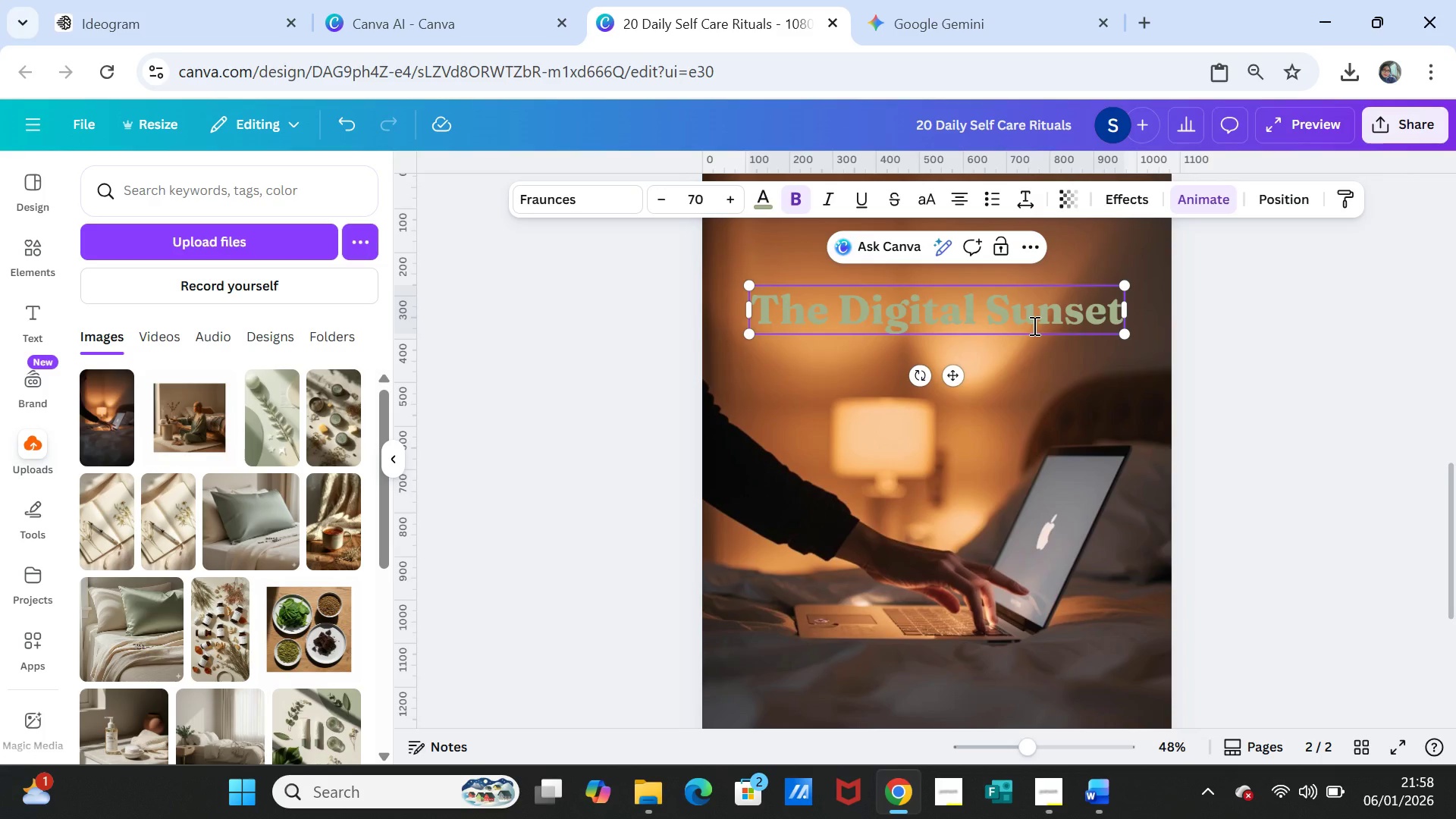 
key(Enter)
 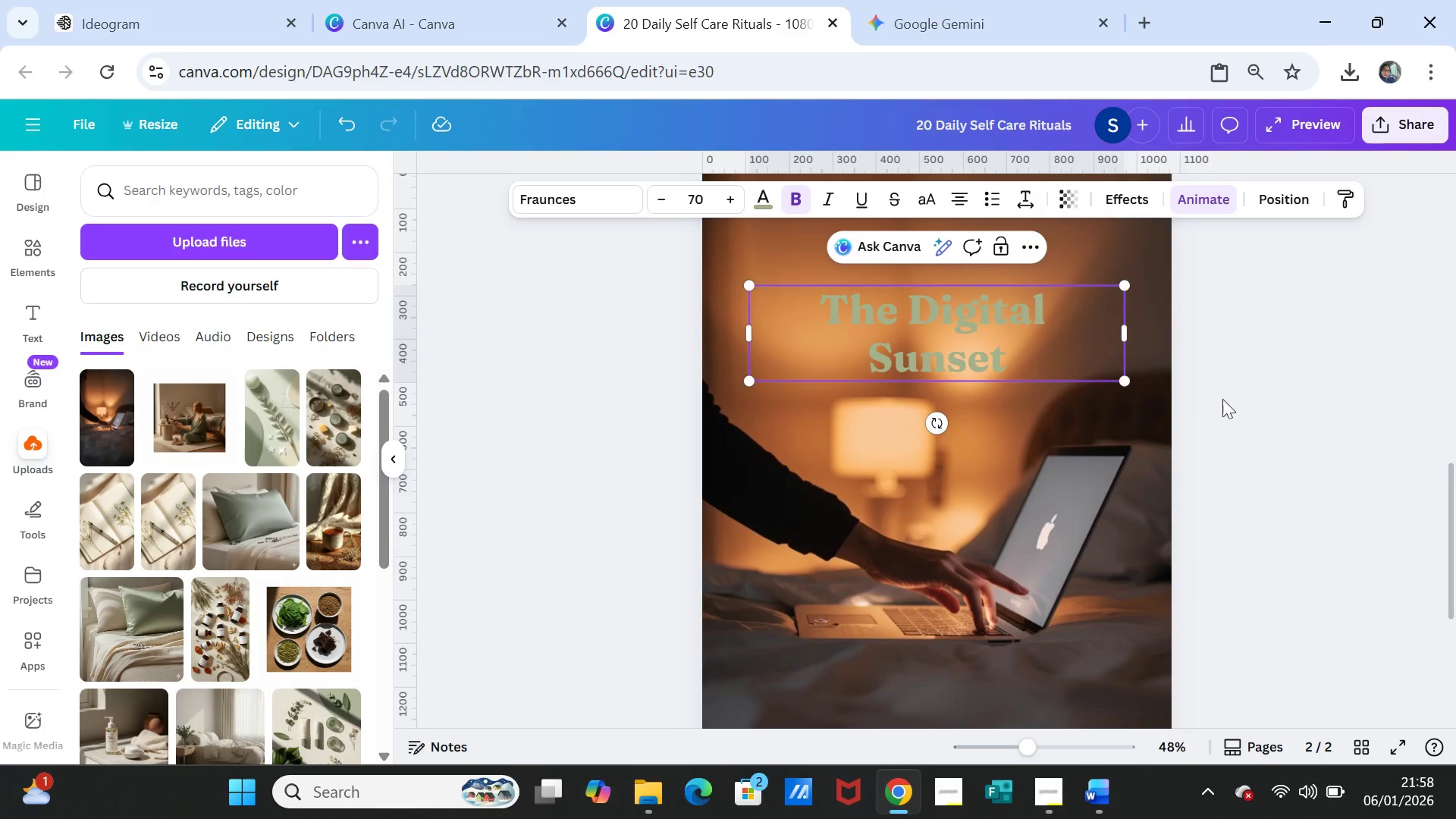 
left_click([1229, 409])
 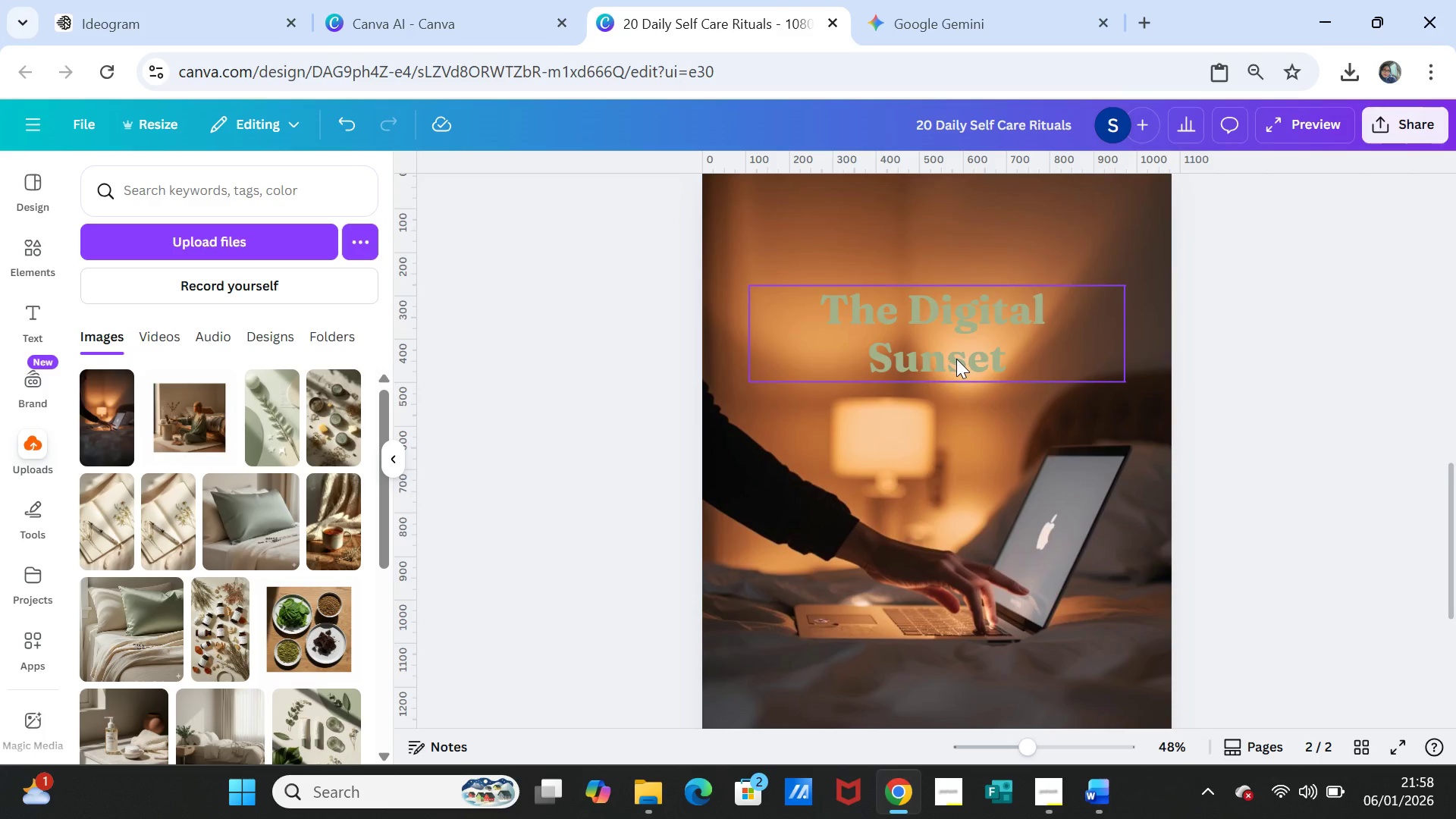 
left_click([956, 359])
 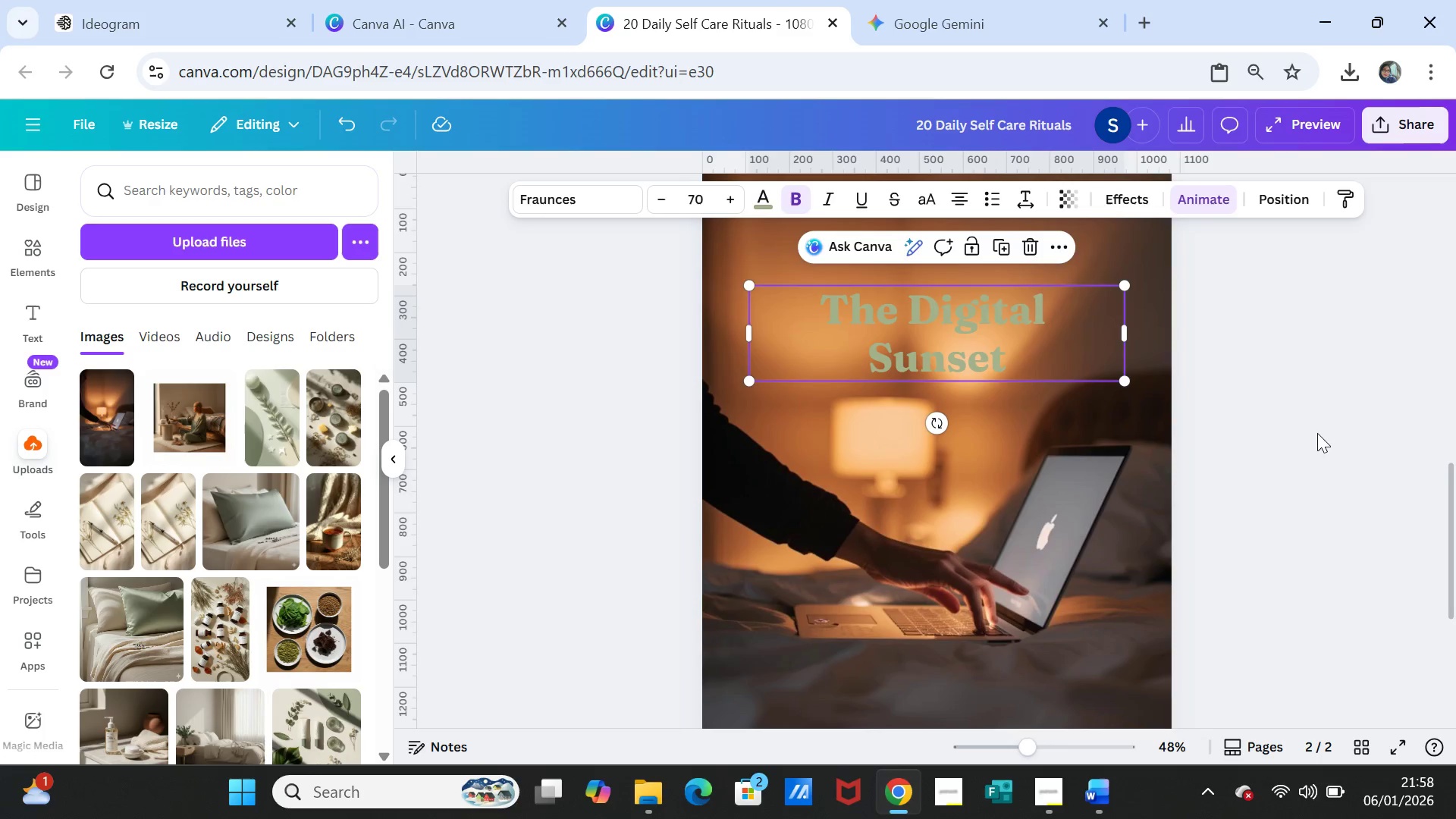 
left_click([1317, 434])
 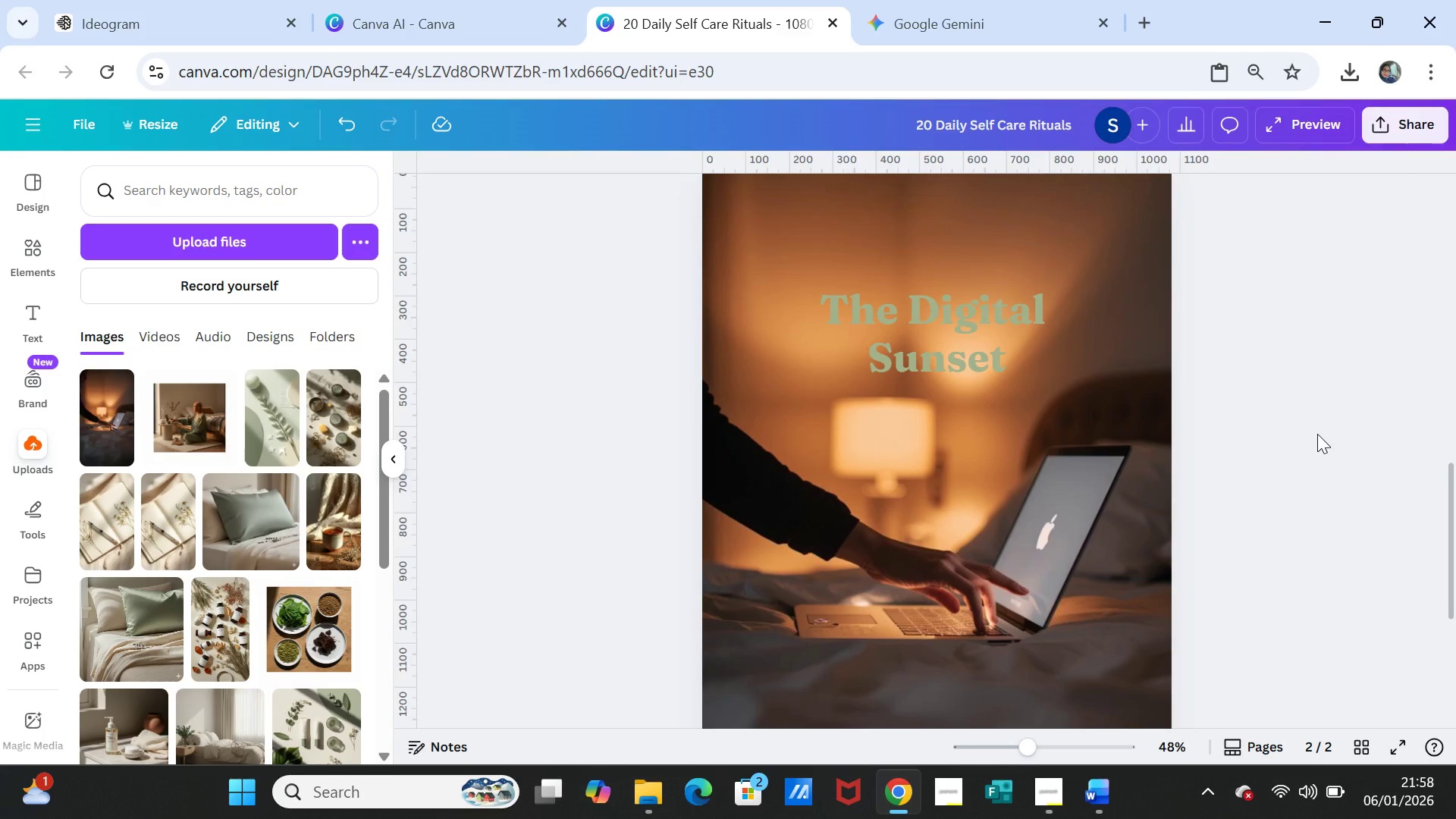 
left_click([968, 362])
 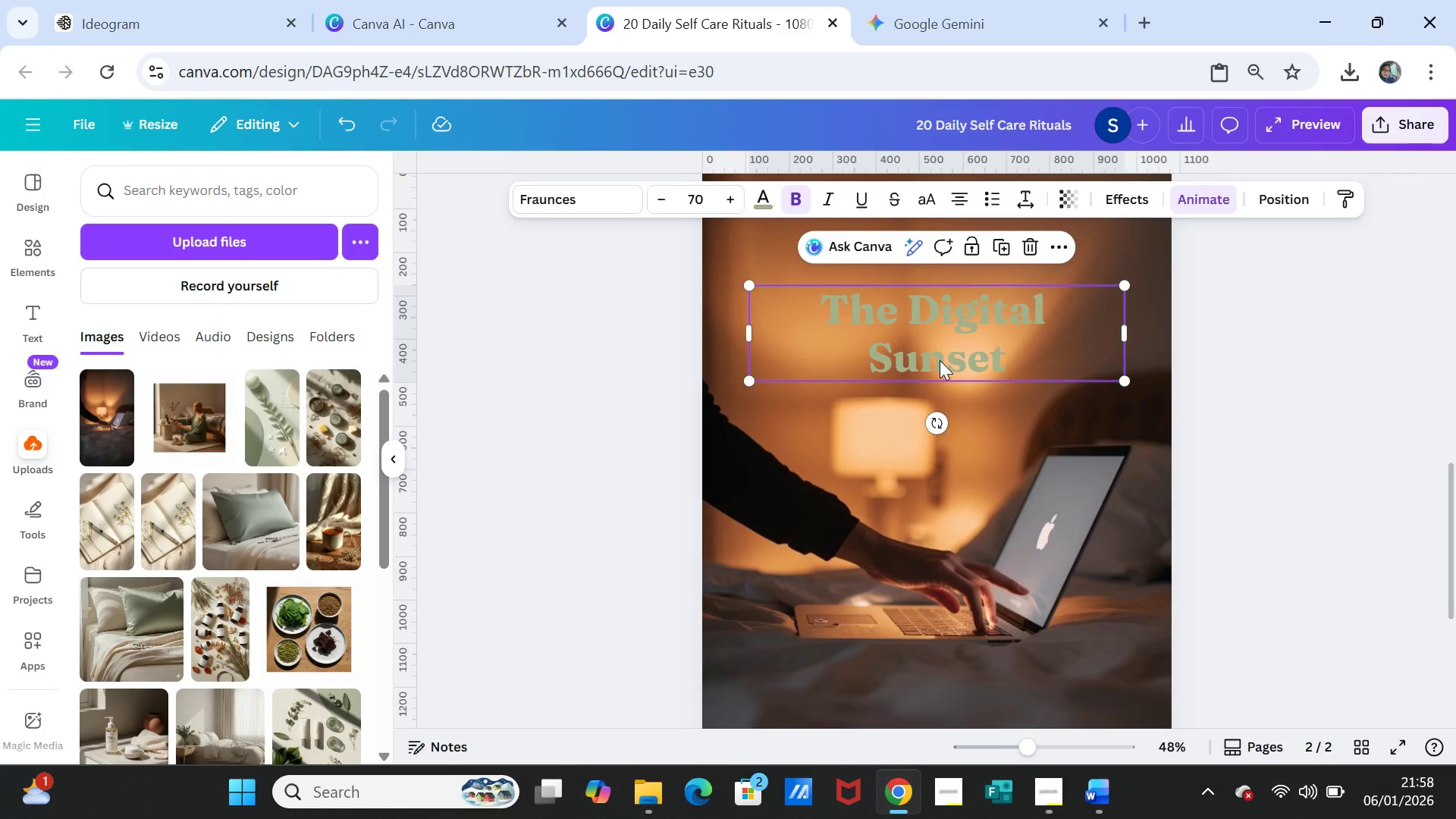 
double_click([940, 360])
 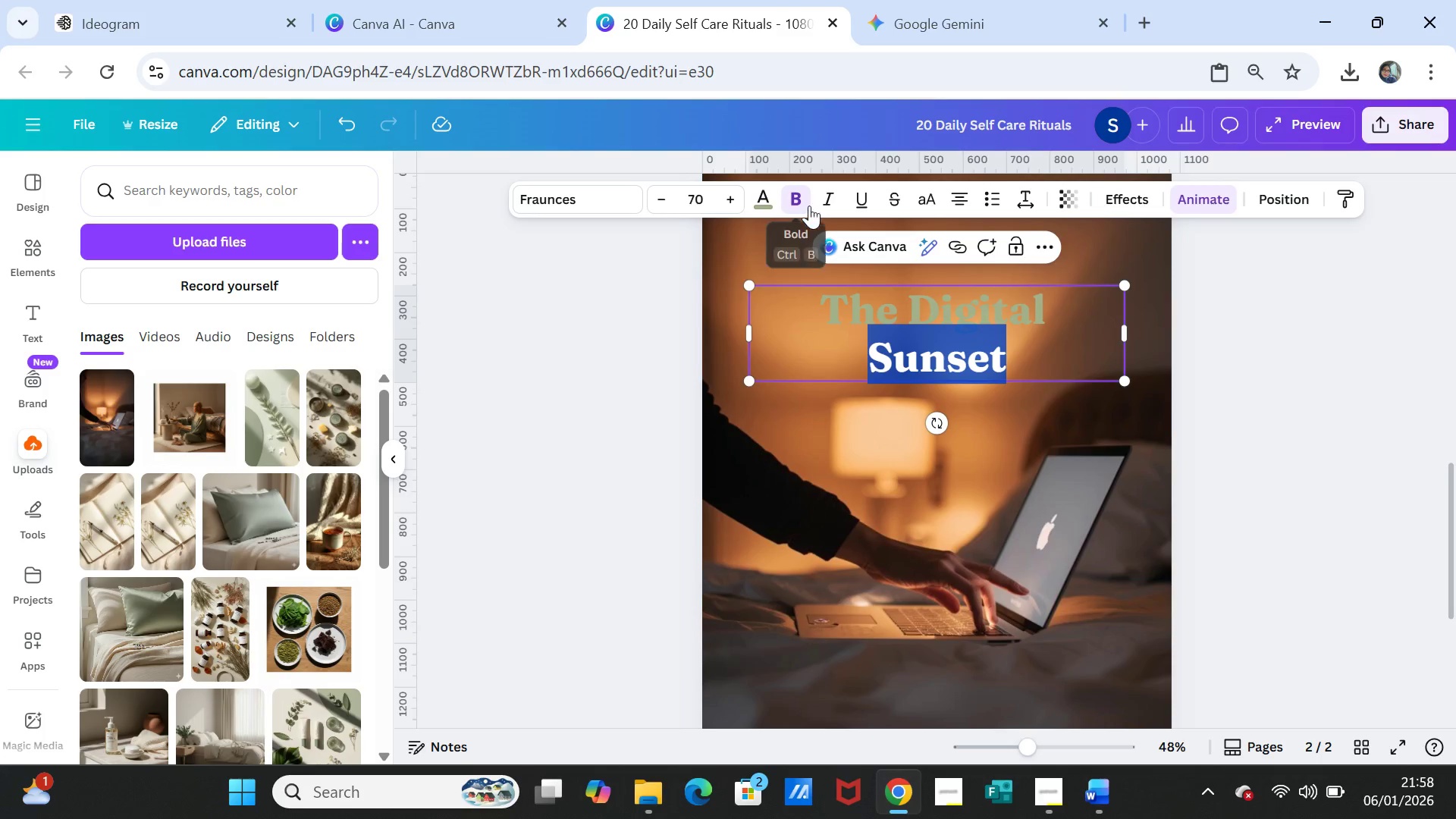 
left_click([825, 199])
 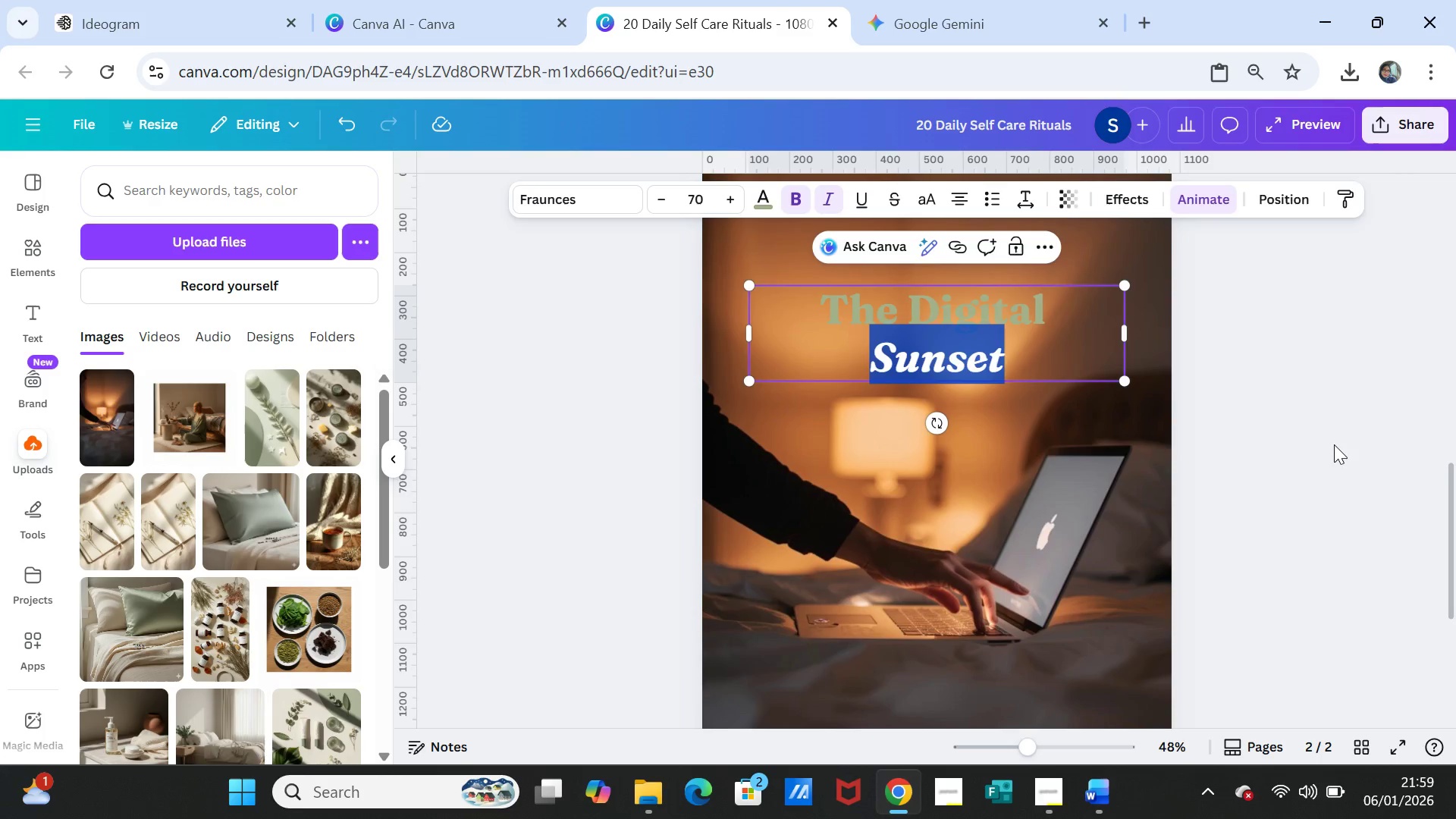 
left_click([1335, 445])
 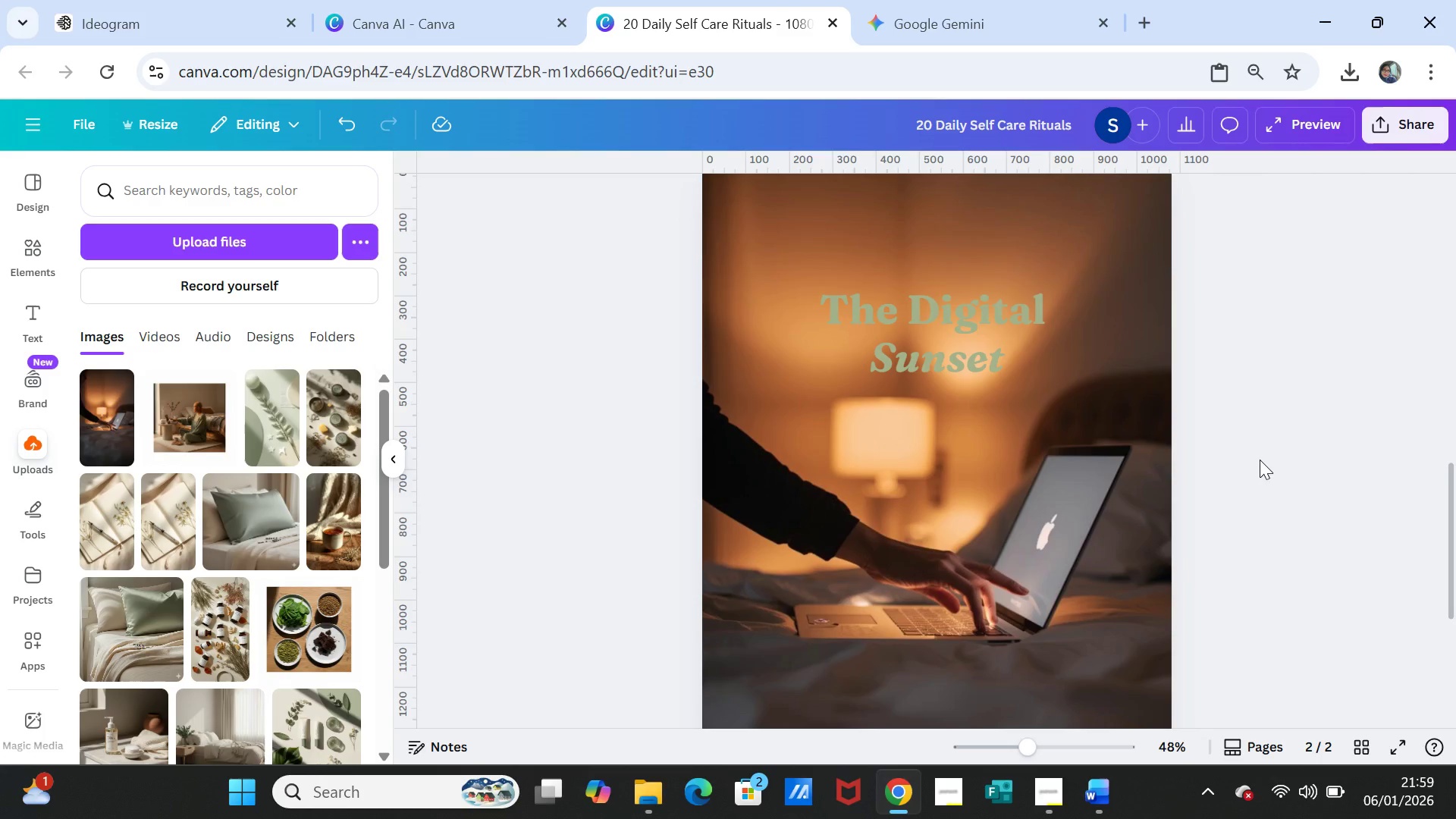 
scroll: coordinate [1260, 460], scroll_direction: down, amount: 3.0
 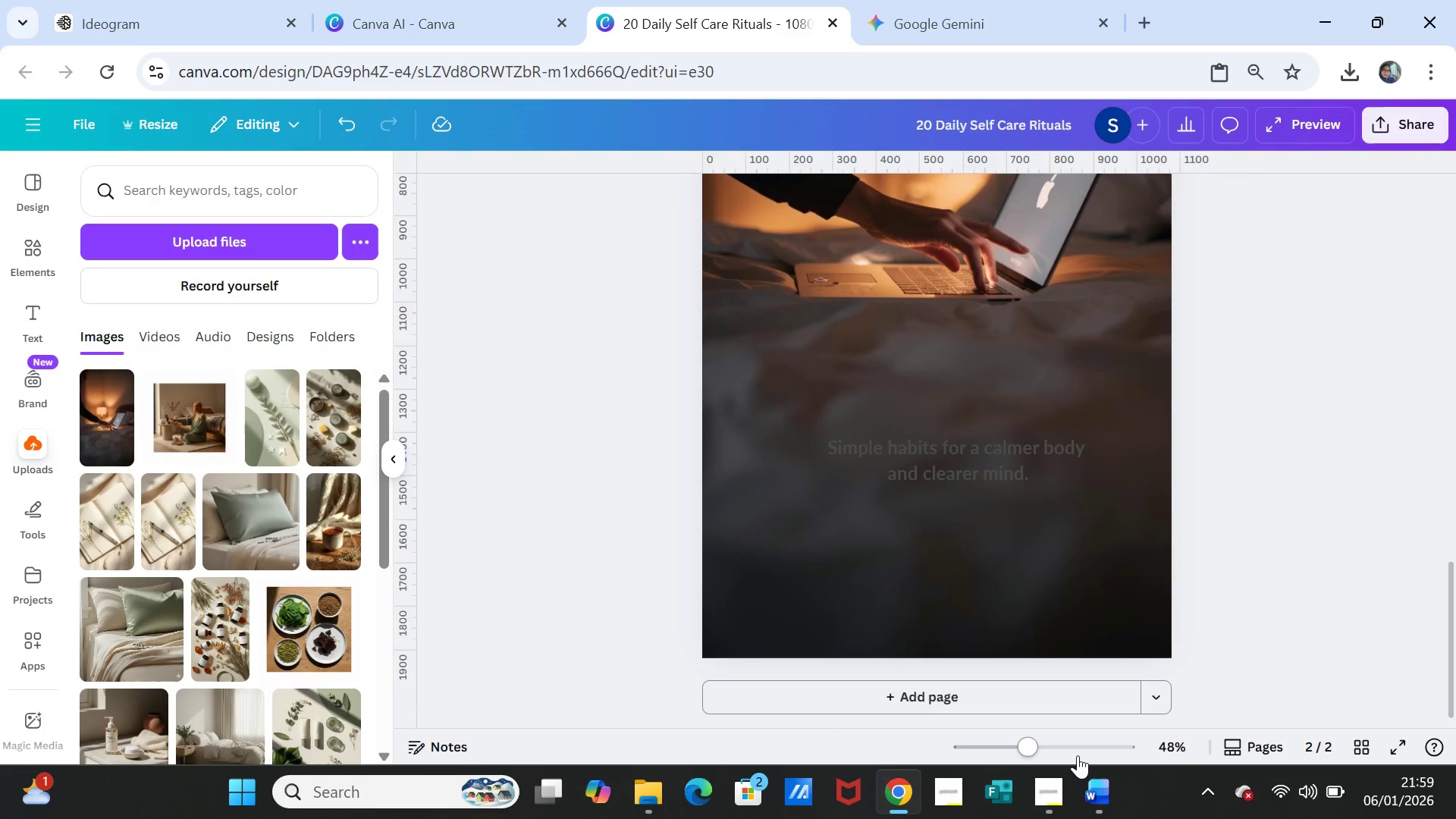 
mouse_move([1091, 766])
 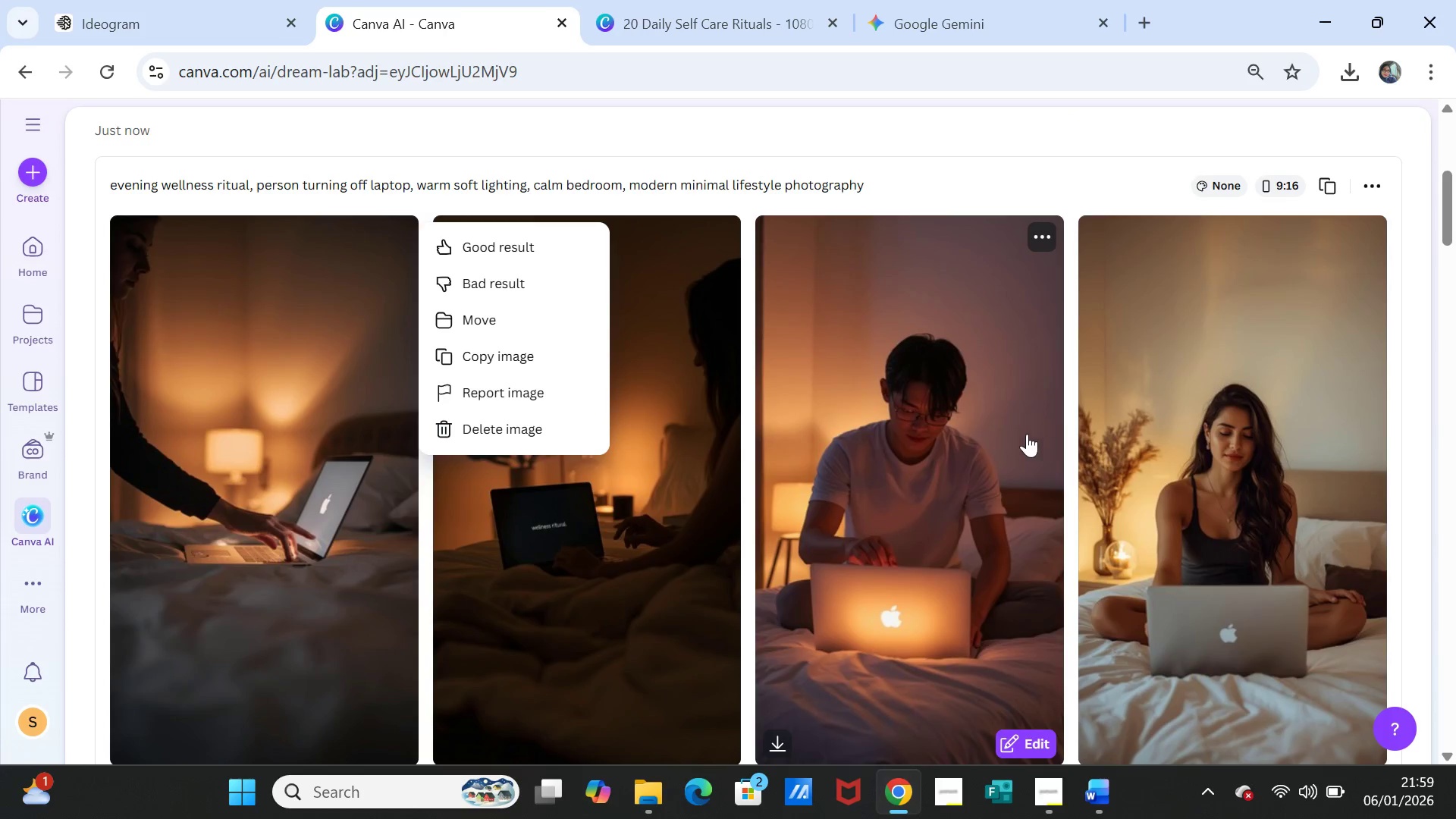 
left_click([946, 167])
 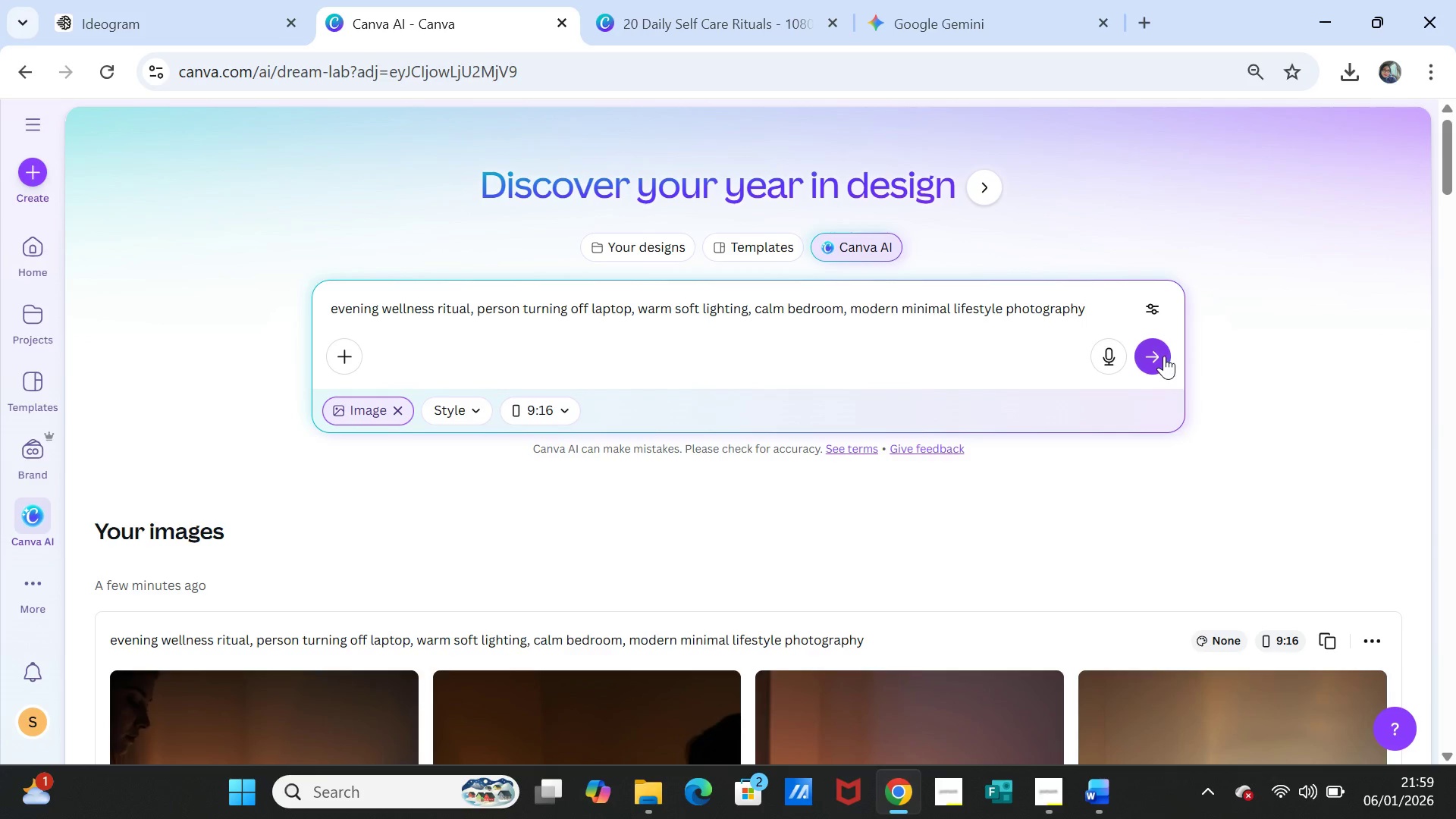 
scroll: coordinate [1051, 530], scroll_direction: down, amount: 3.0
 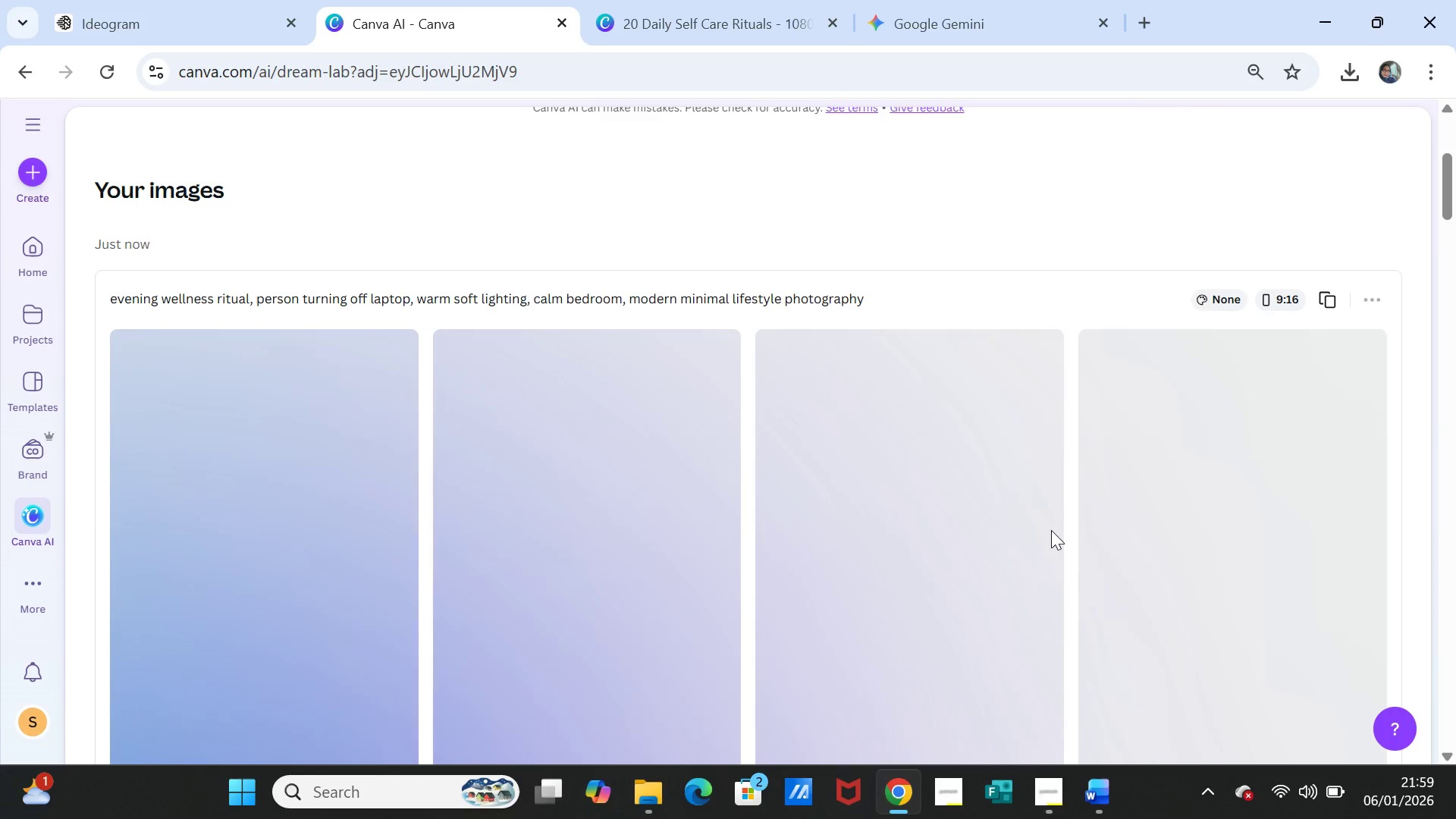 
wait(7.6)
 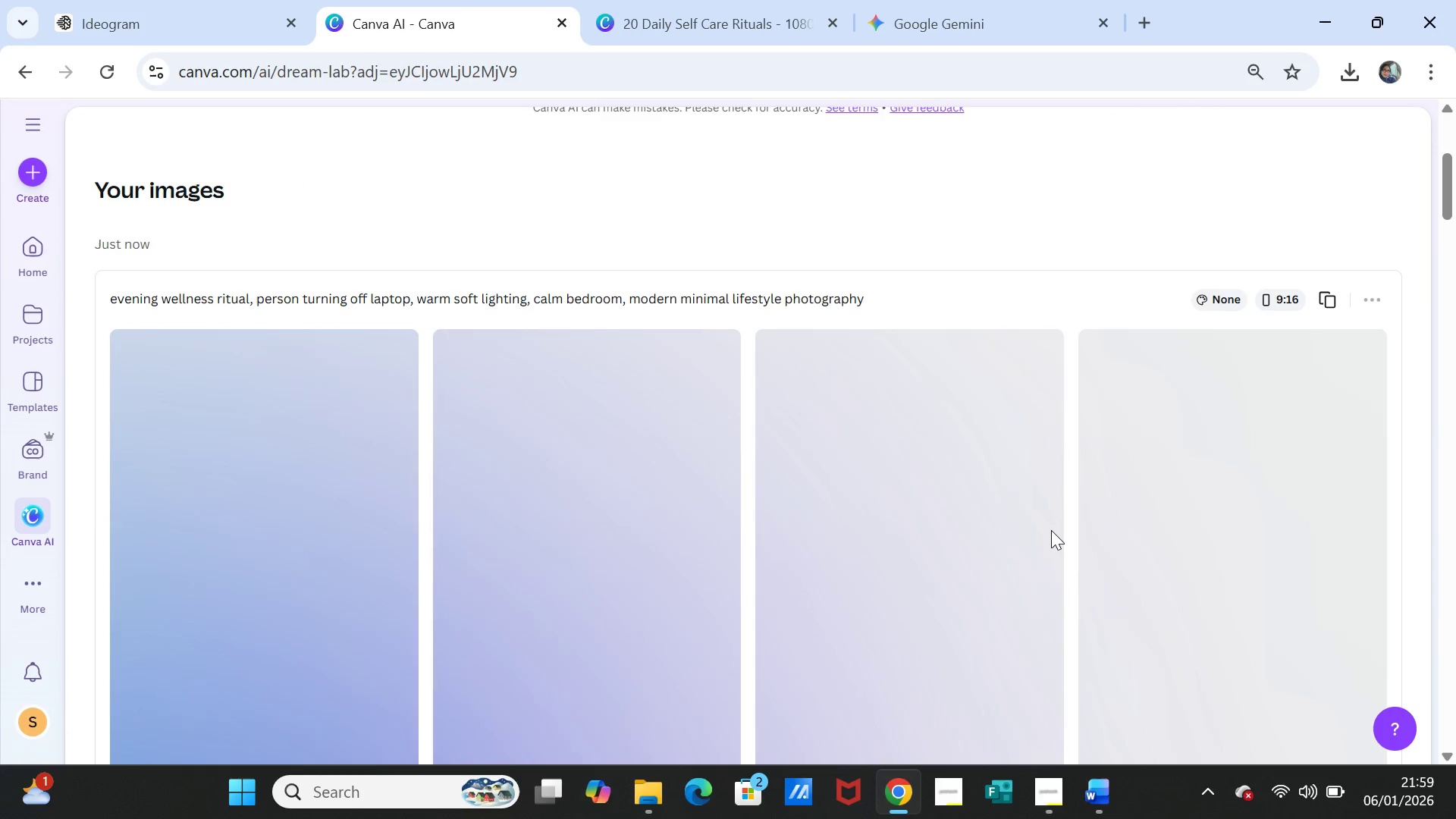 
scroll: coordinate [1047, 528], scroll_direction: down, amount: 1.0
 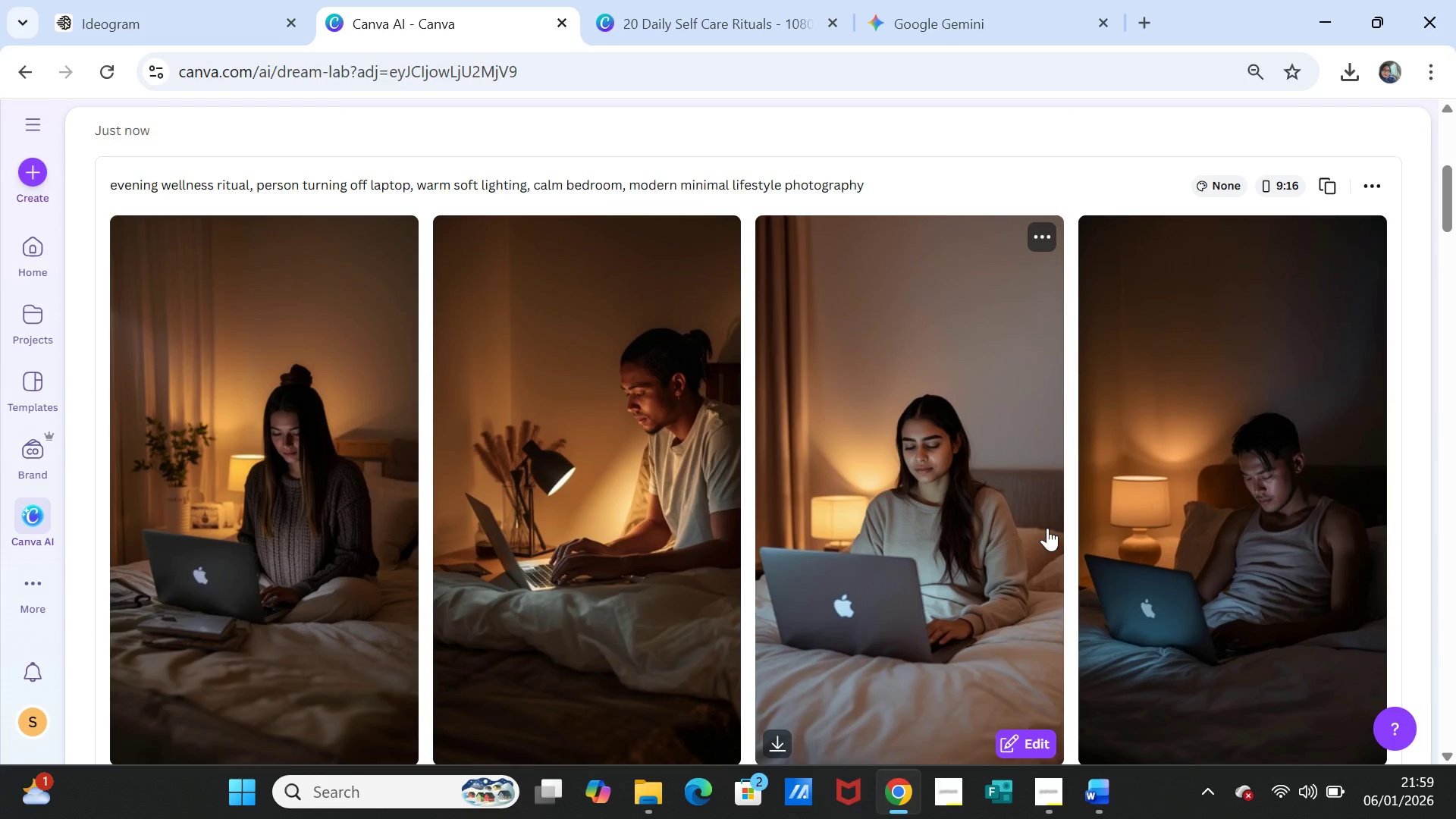 
wait(9.2)
 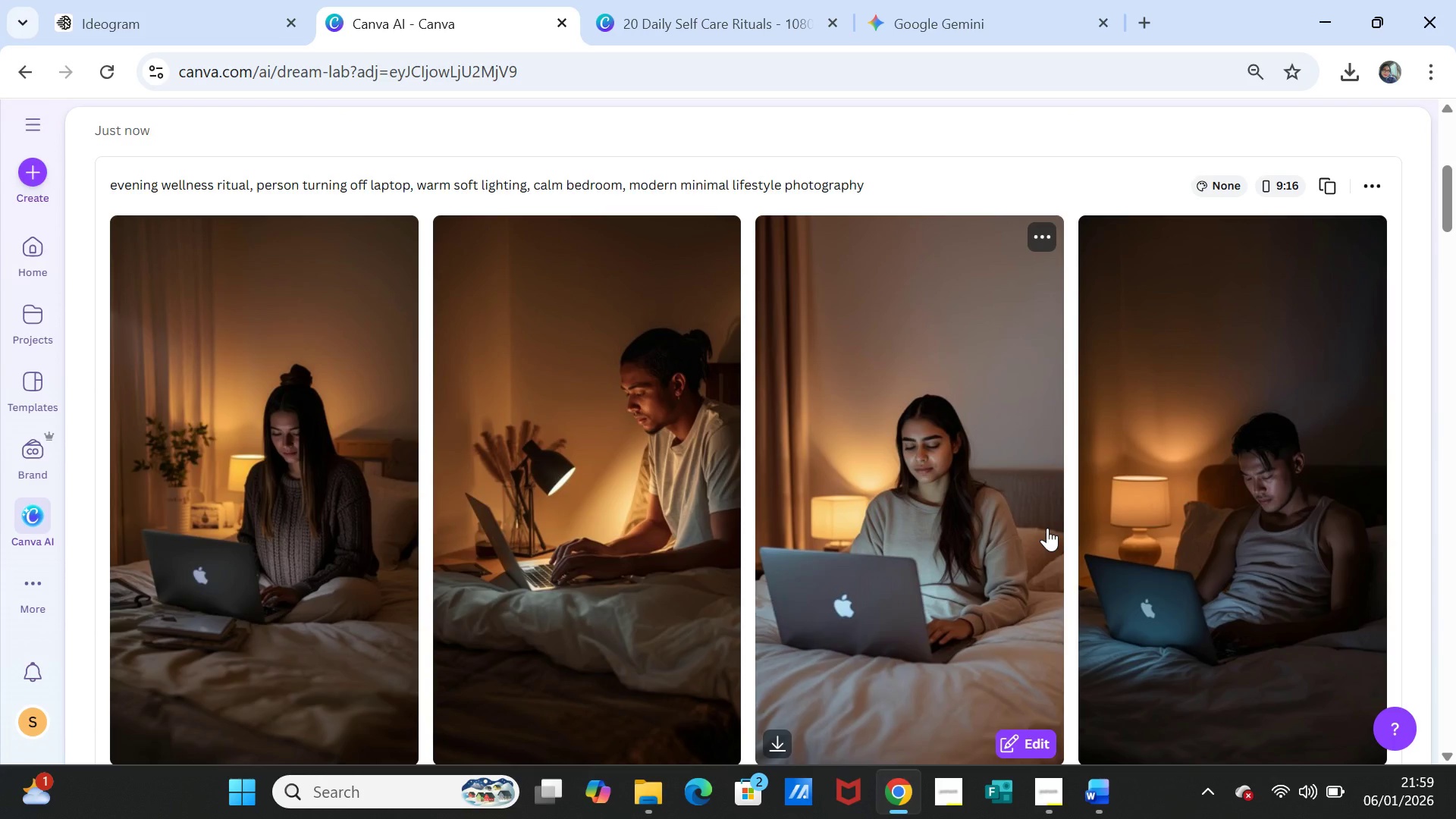 
scroll: coordinate [1047, 528], scroll_direction: down, amount: 1.0
 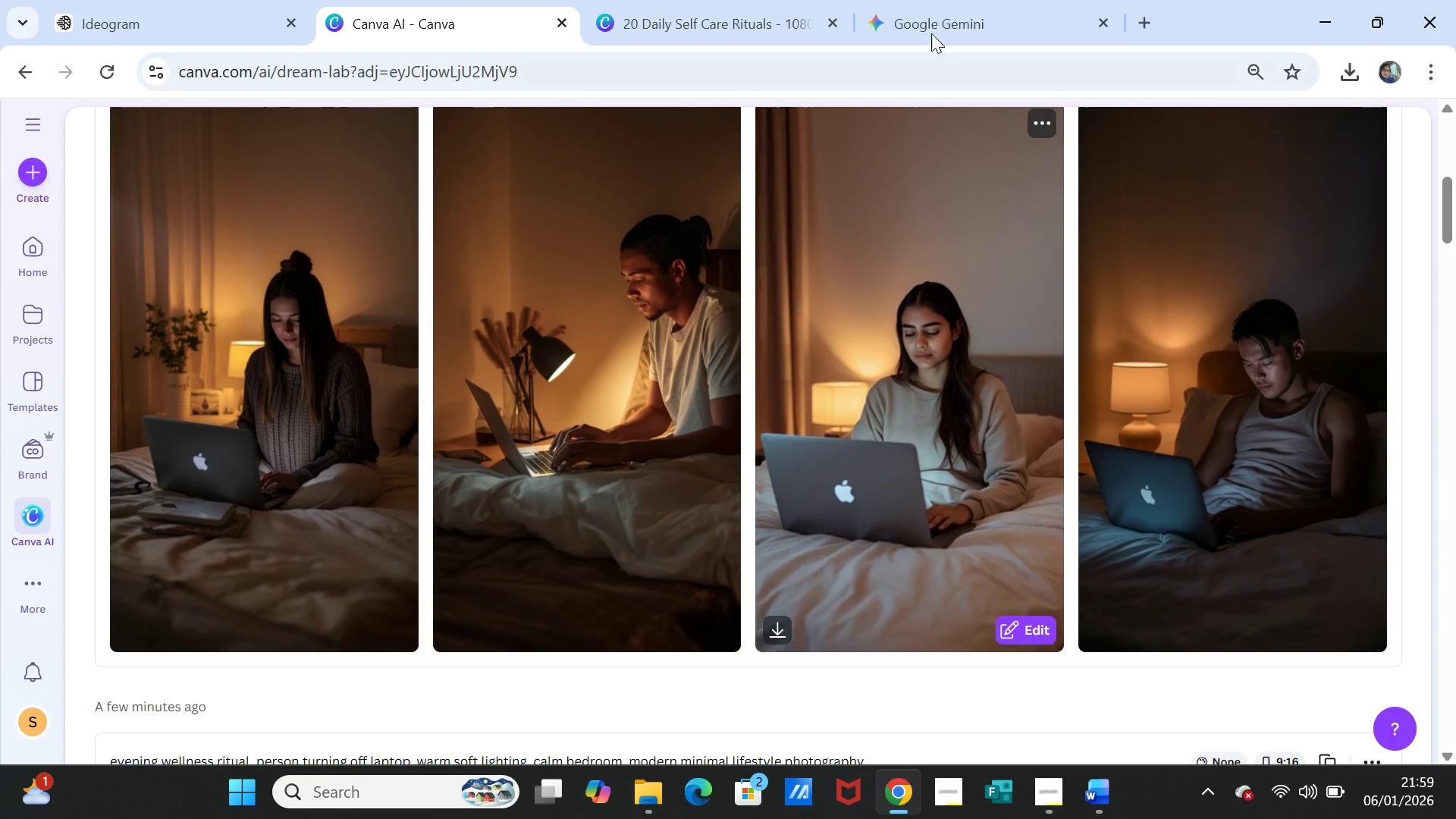 
left_click([714, 21])
 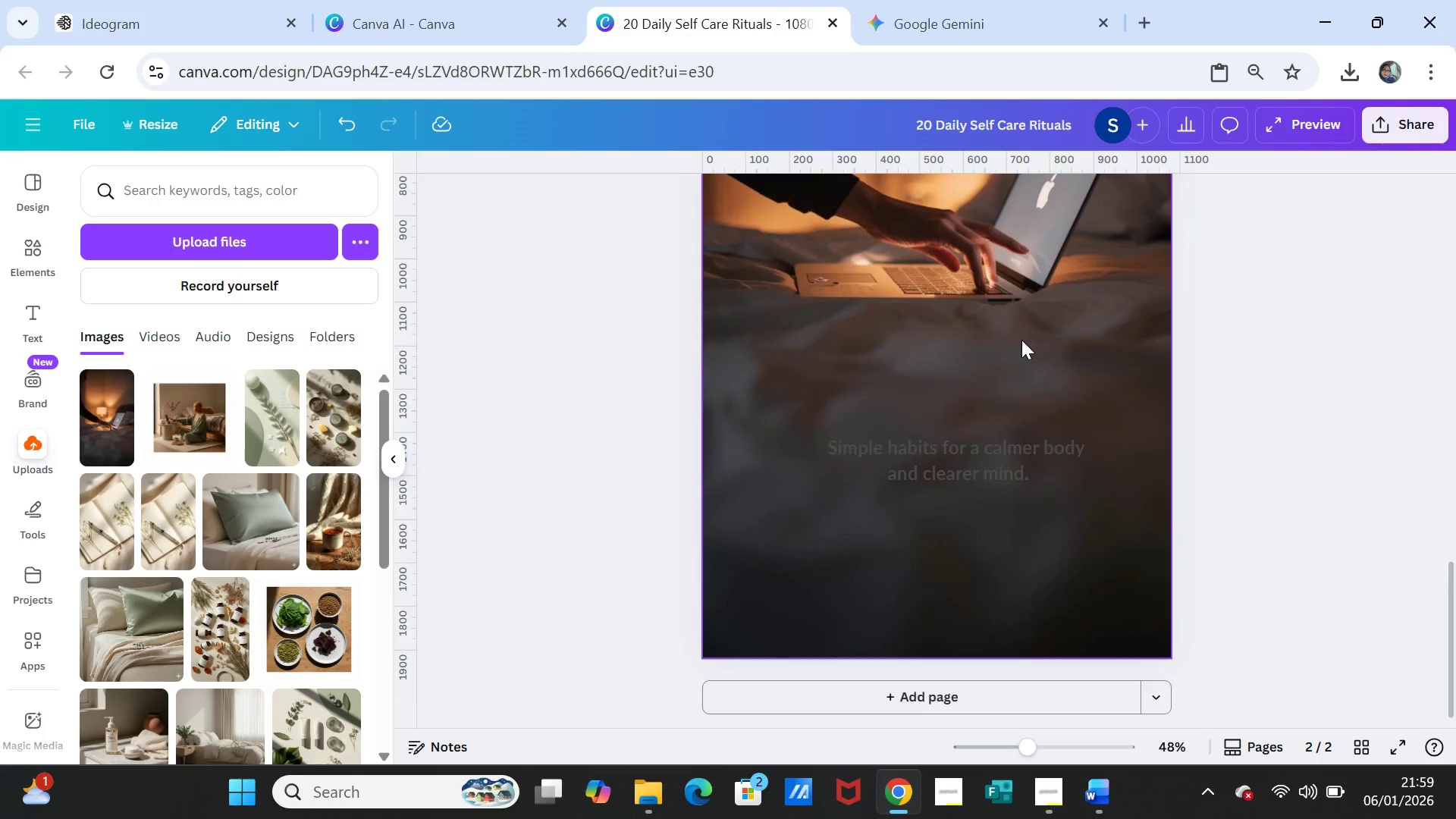 
scroll: coordinate [1021, 340], scroll_direction: up, amount: 2.0
 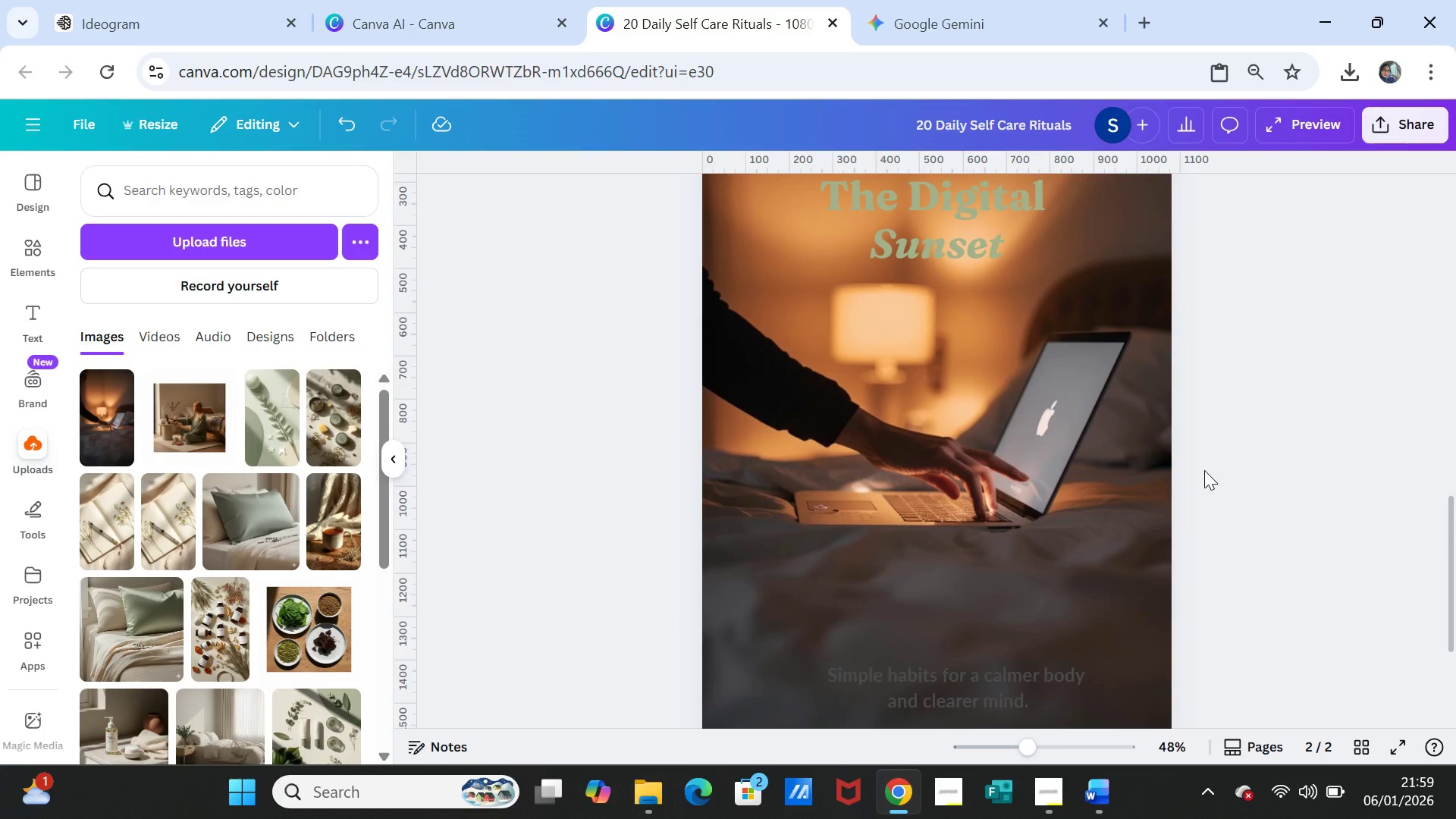 
scroll: coordinate [1204, 470], scroll_direction: down, amount: 1.0
 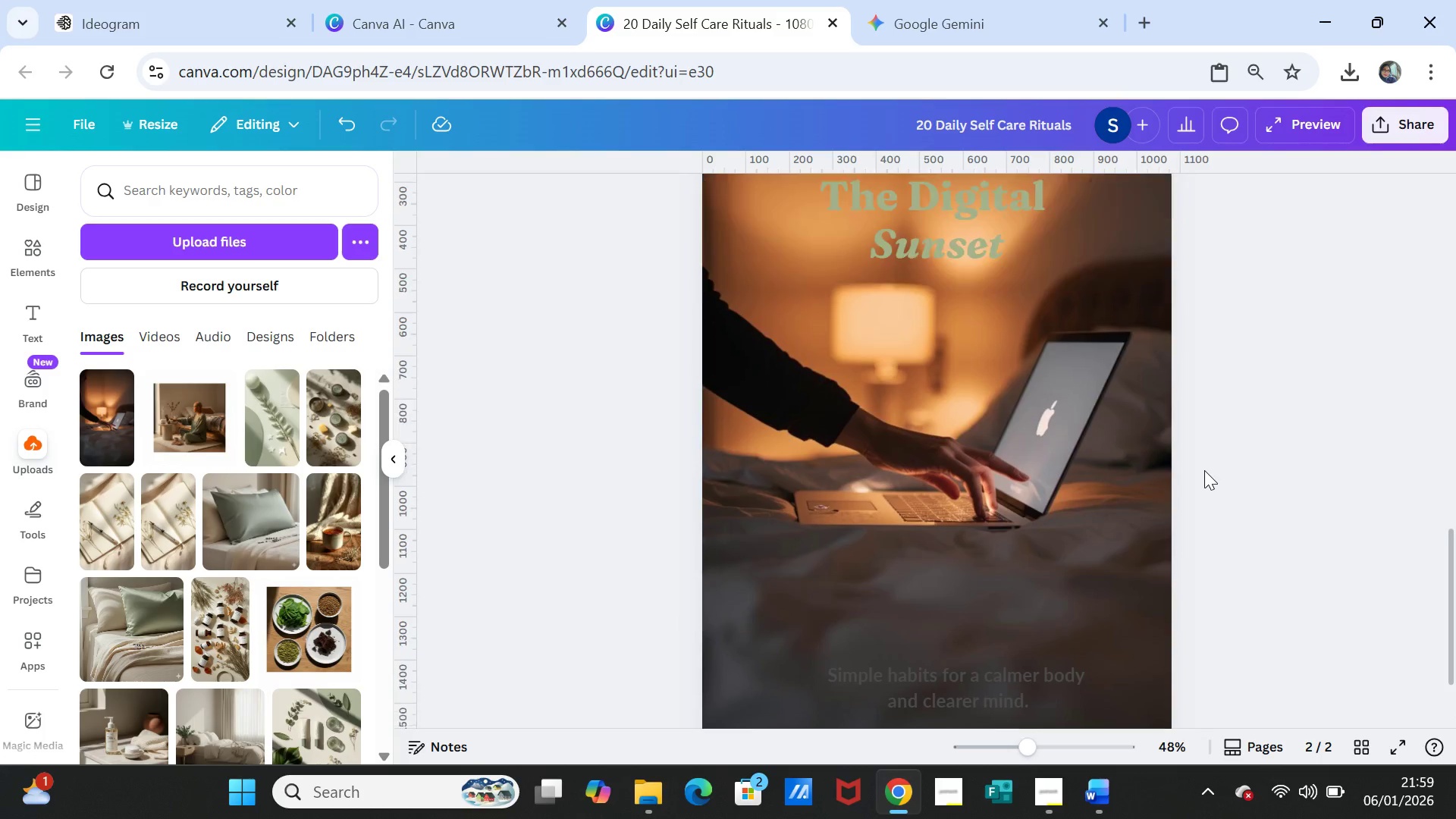 
scroll: coordinate [1204, 470], scroll_direction: up, amount: 2.0
 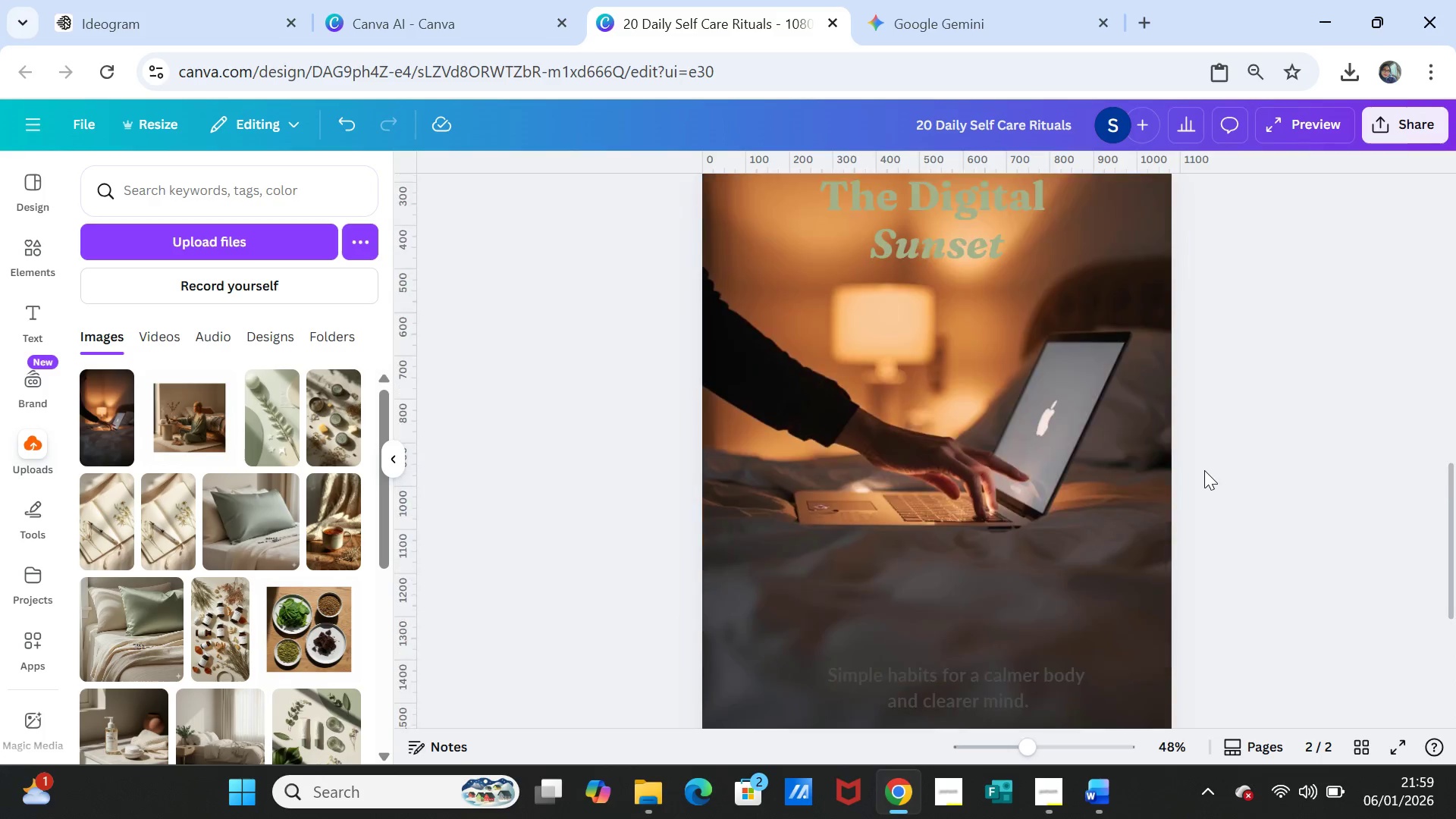 
scroll: coordinate [1204, 470], scroll_direction: down, amount: 1.0
 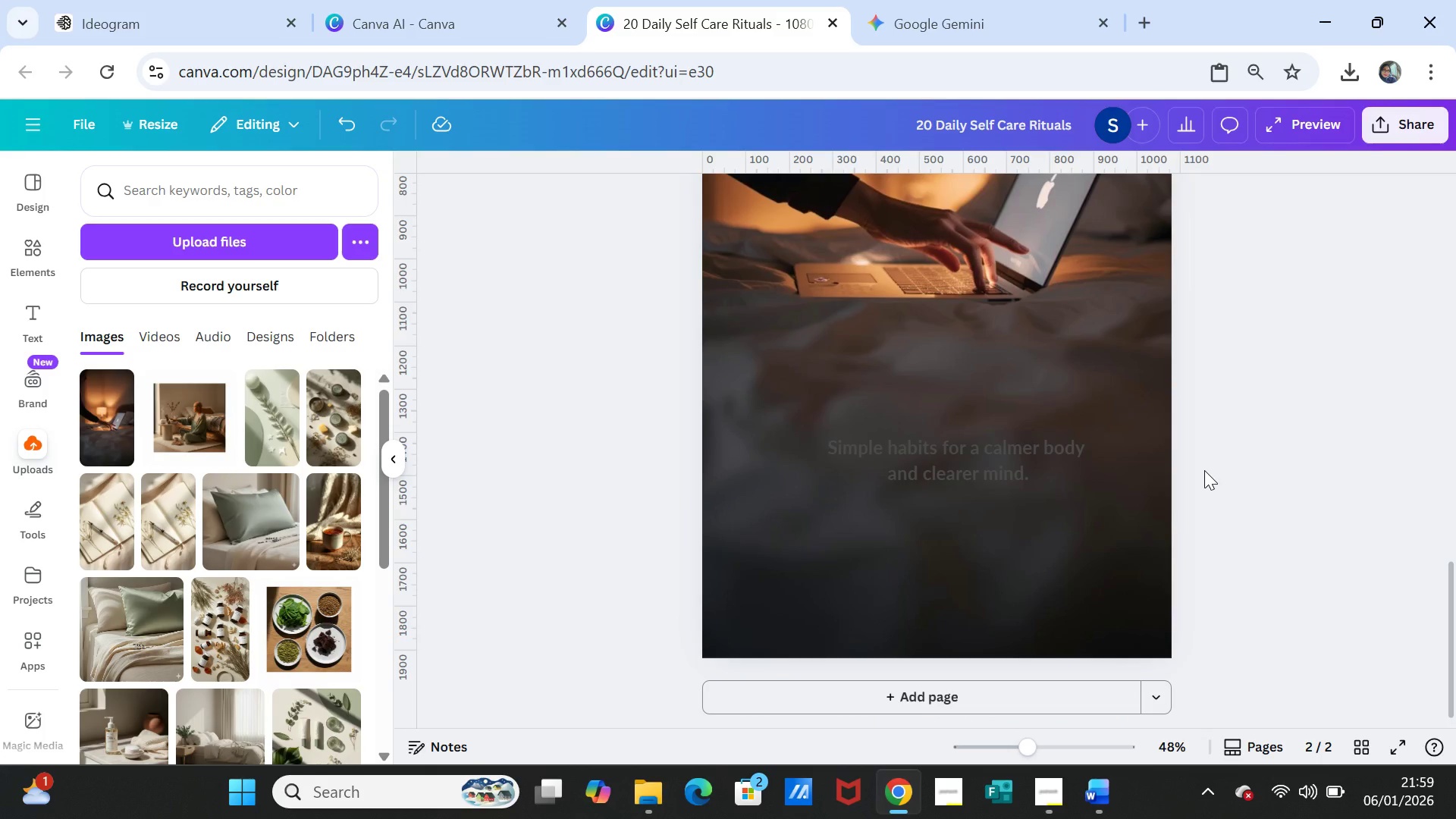 
scroll: coordinate [1204, 470], scroll_direction: up, amount: 3.0
 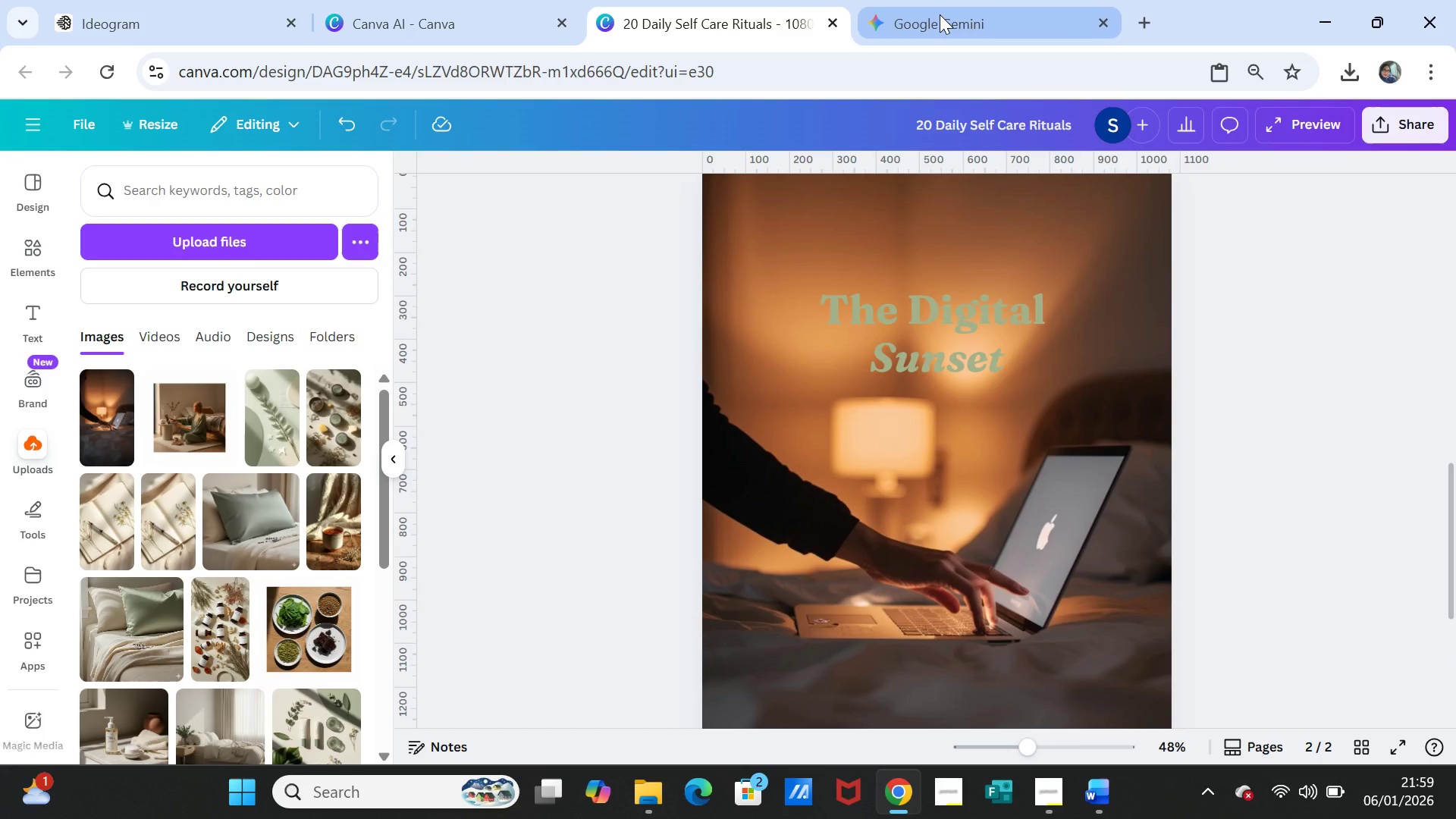 
left_click([940, 14])
 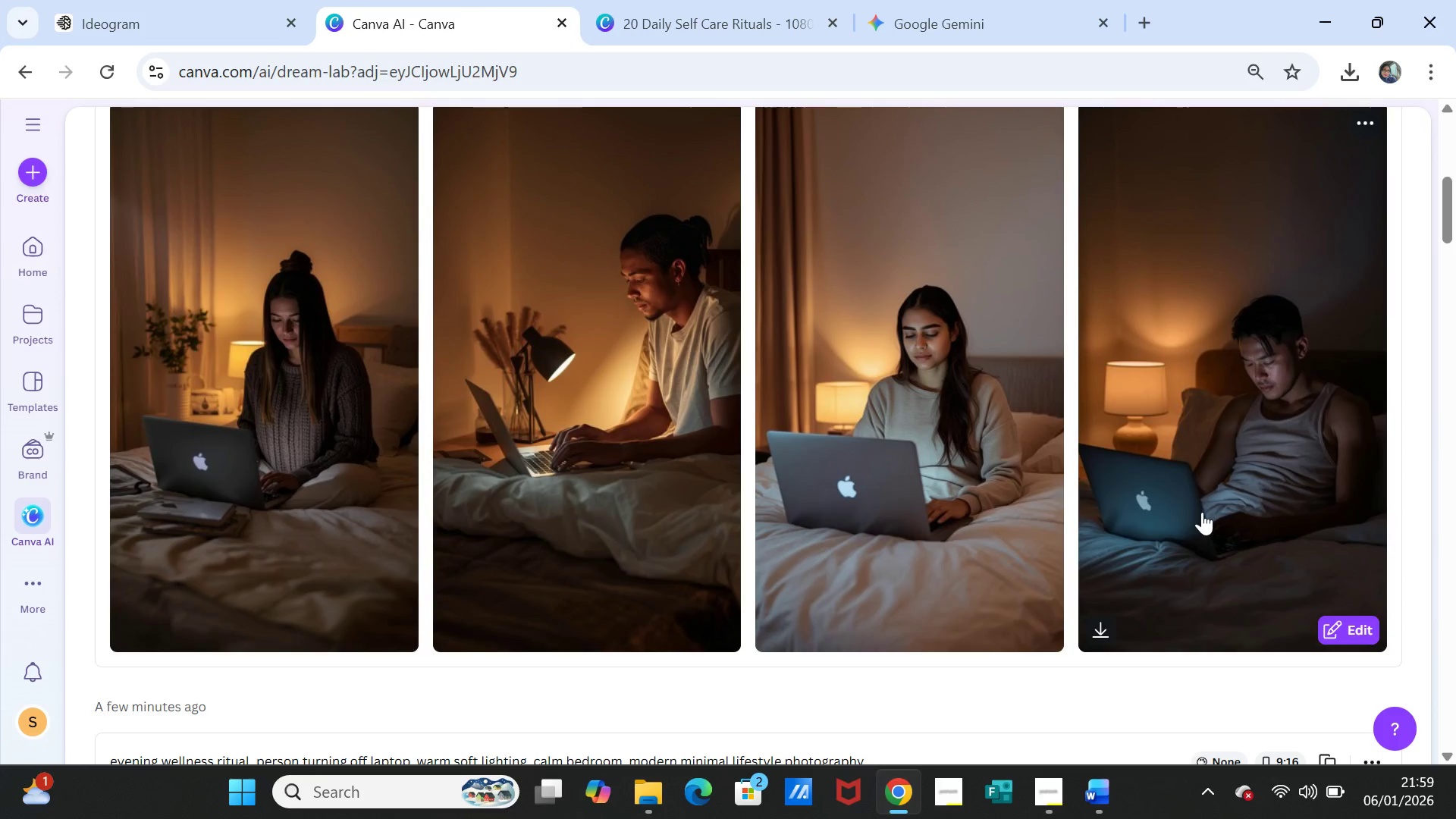 
wait(9.08)
 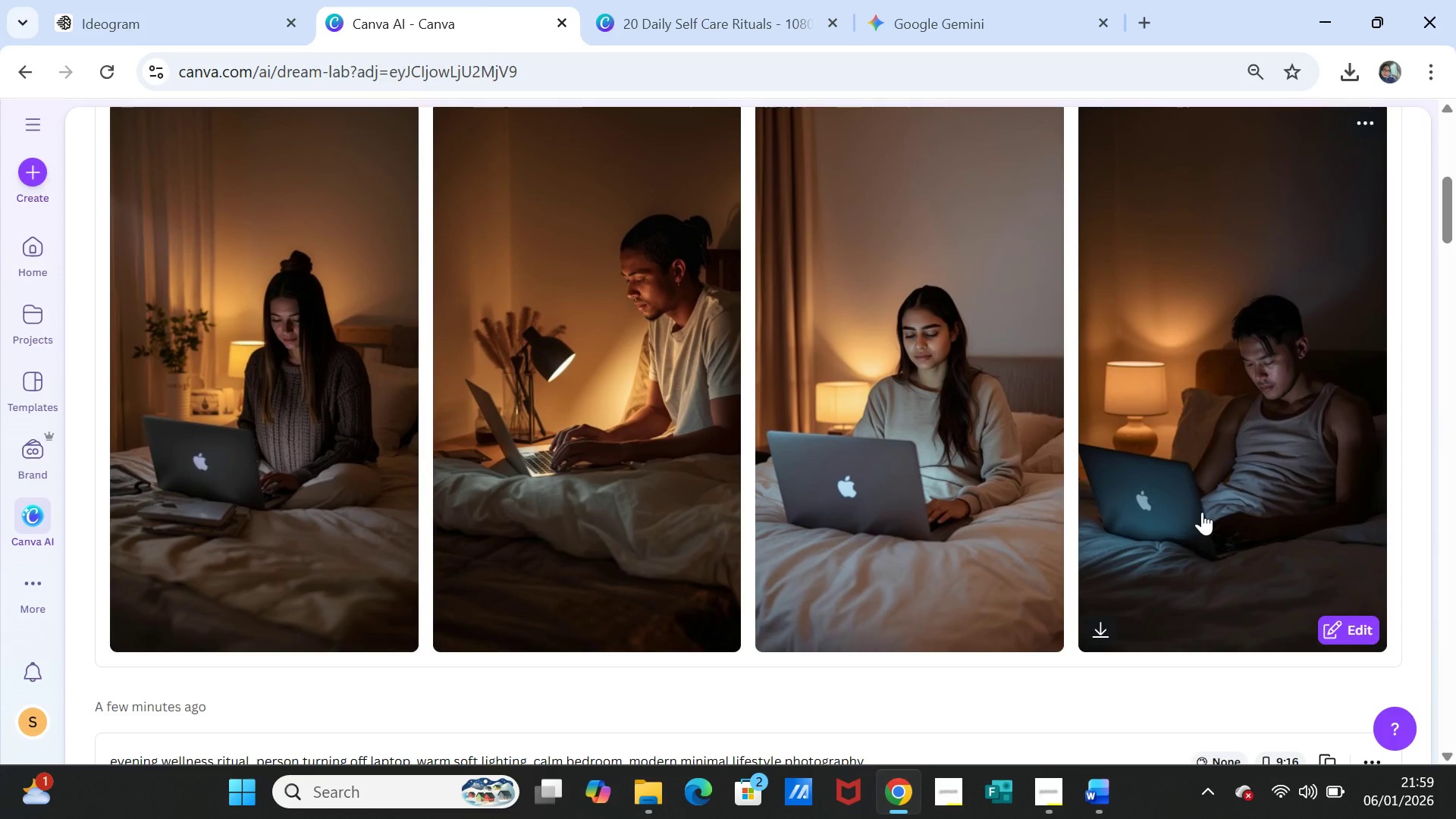 
scroll: coordinate [1064, 426], scroll_direction: up, amount: 1.0
 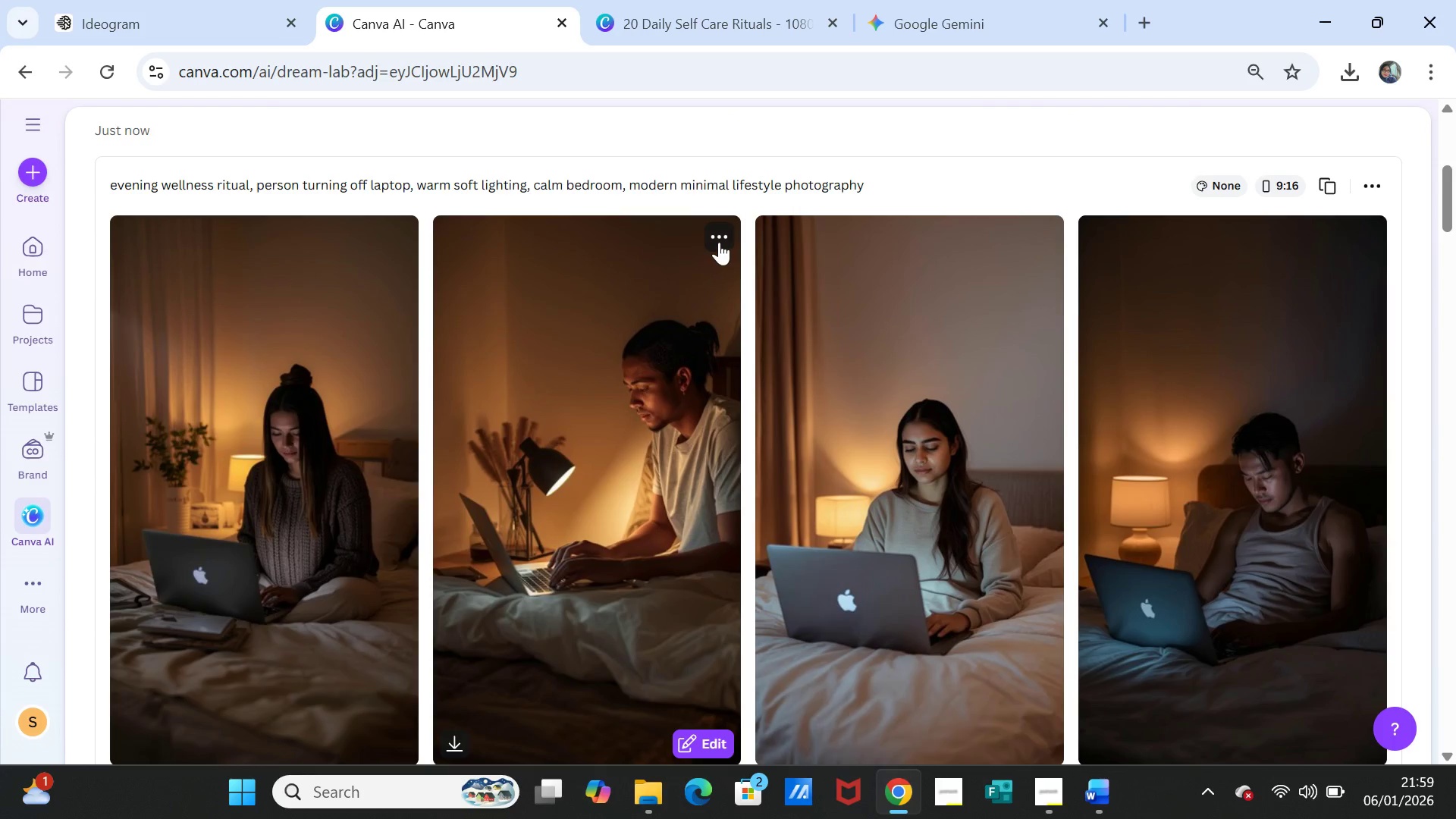 
left_click([718, 235])
 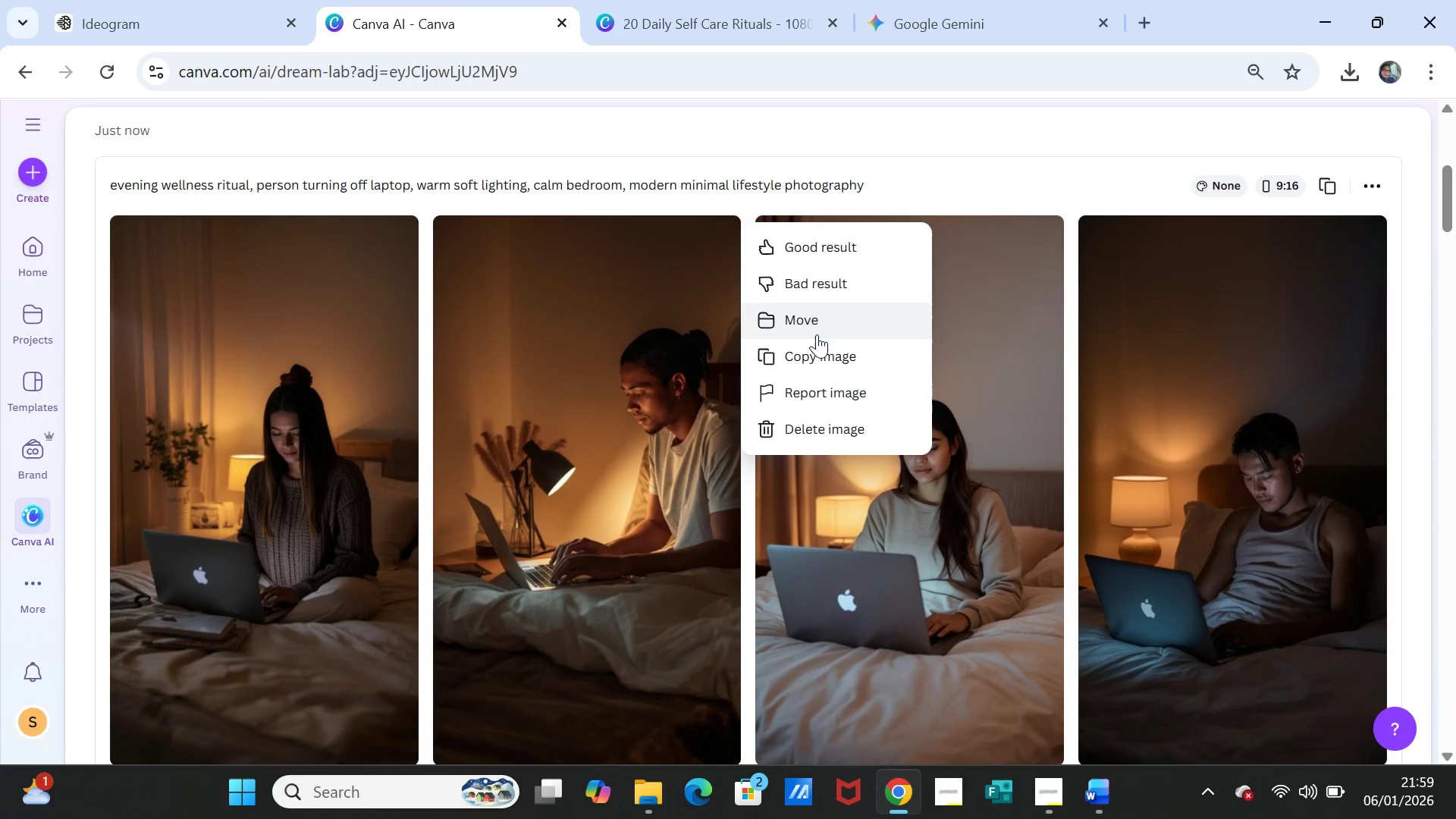 
left_click([826, 353])
 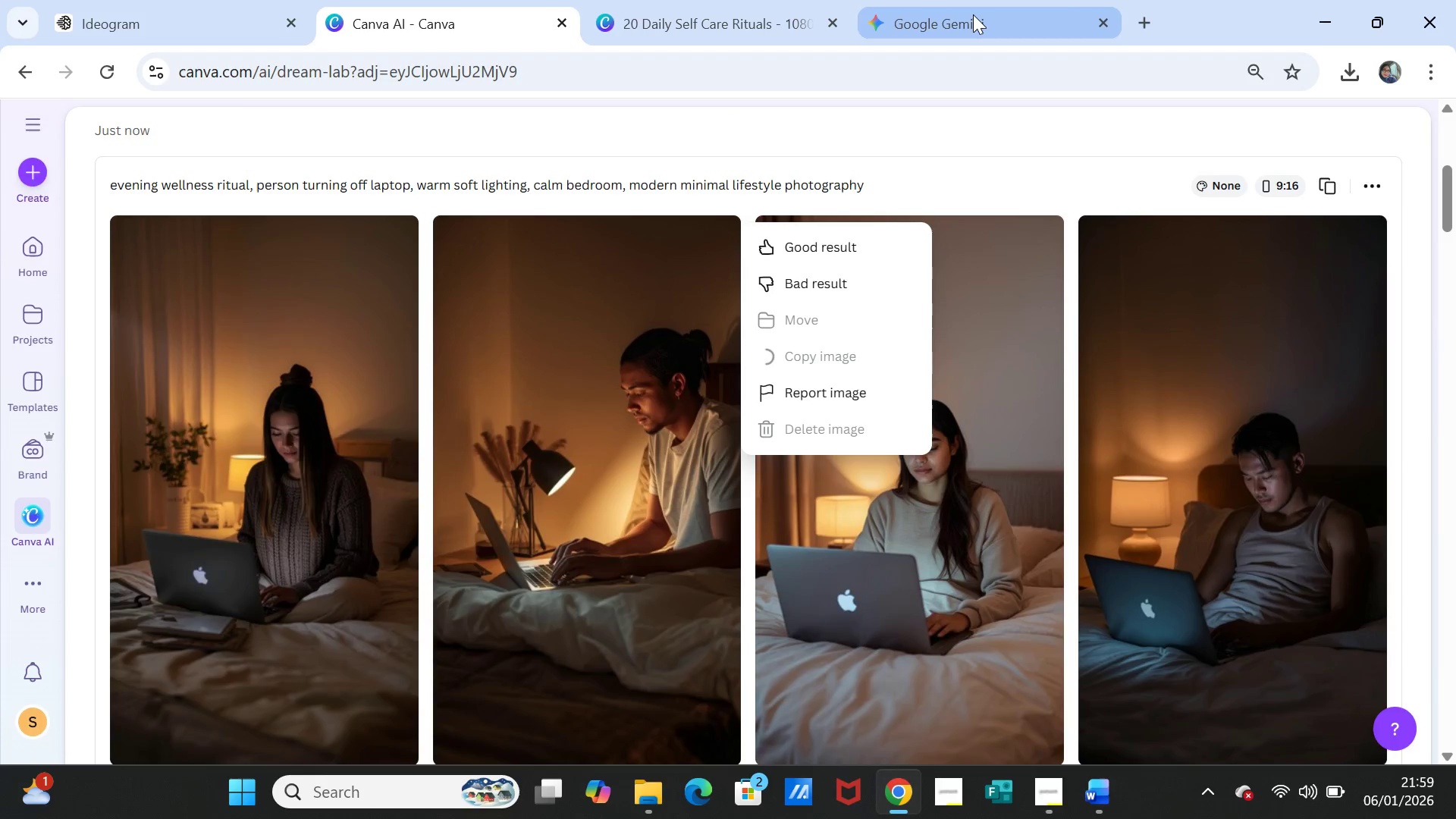 
left_click([973, 14])
 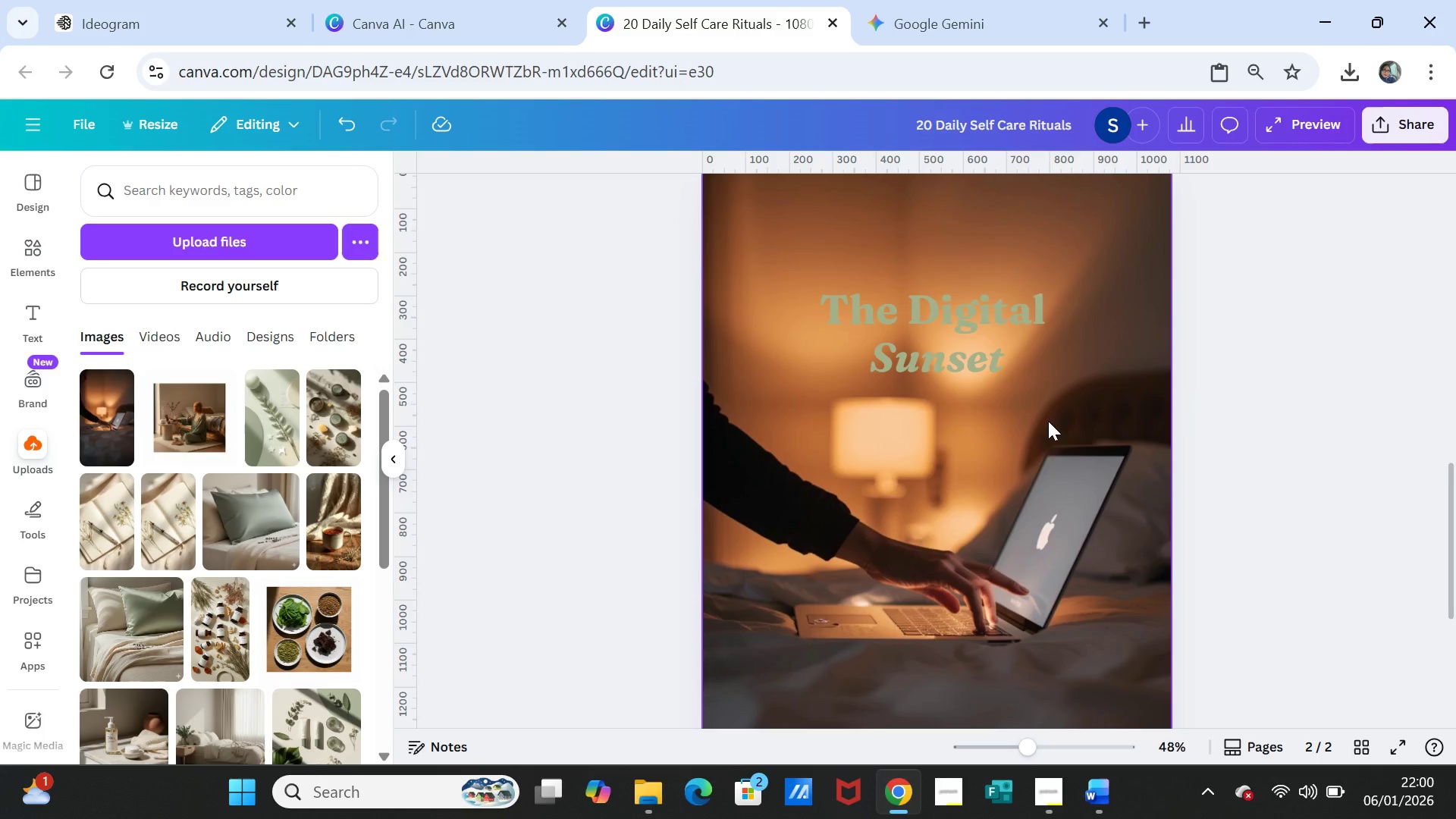 
left_click([1102, 480])
 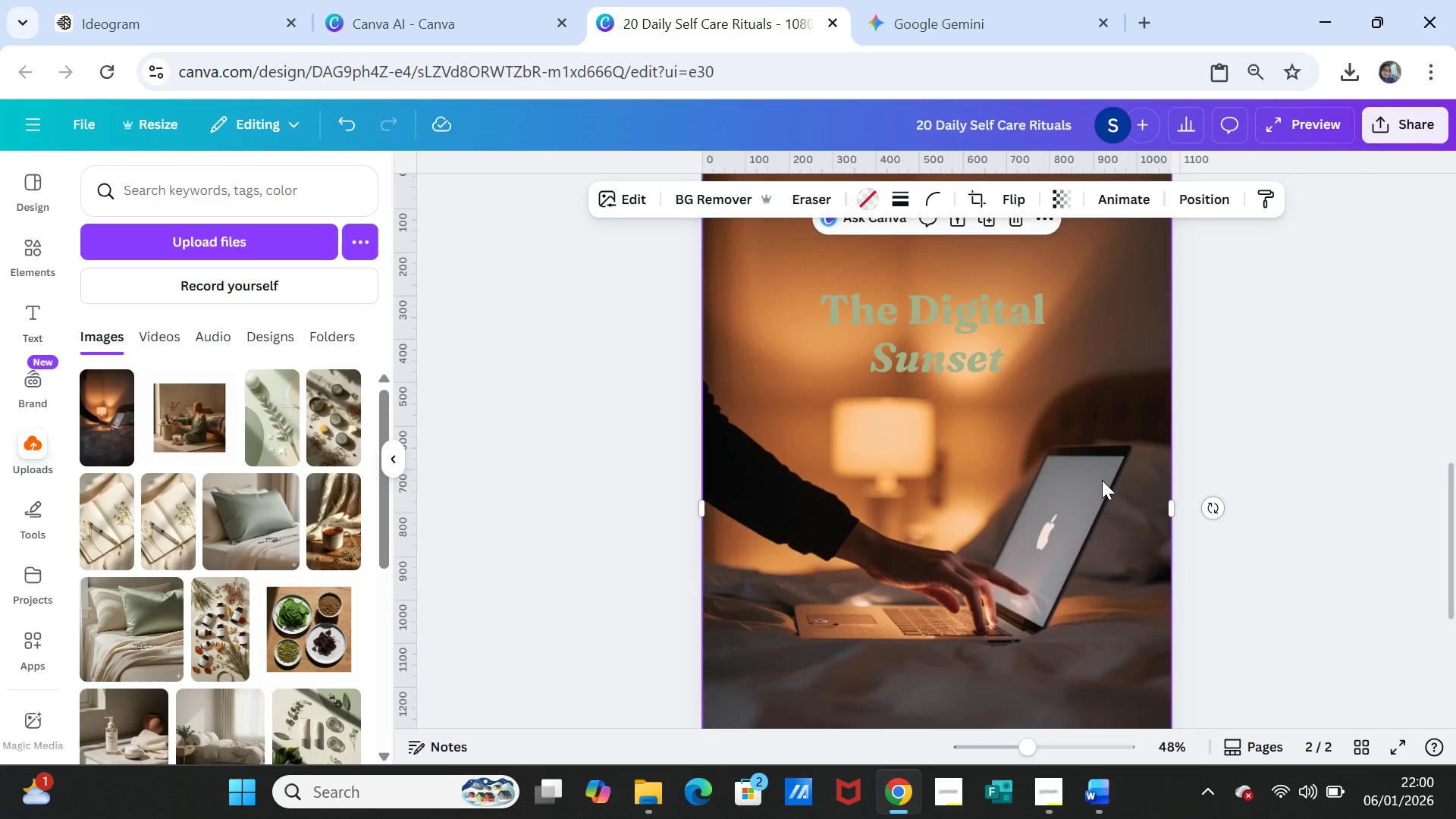 
key(Delete)
 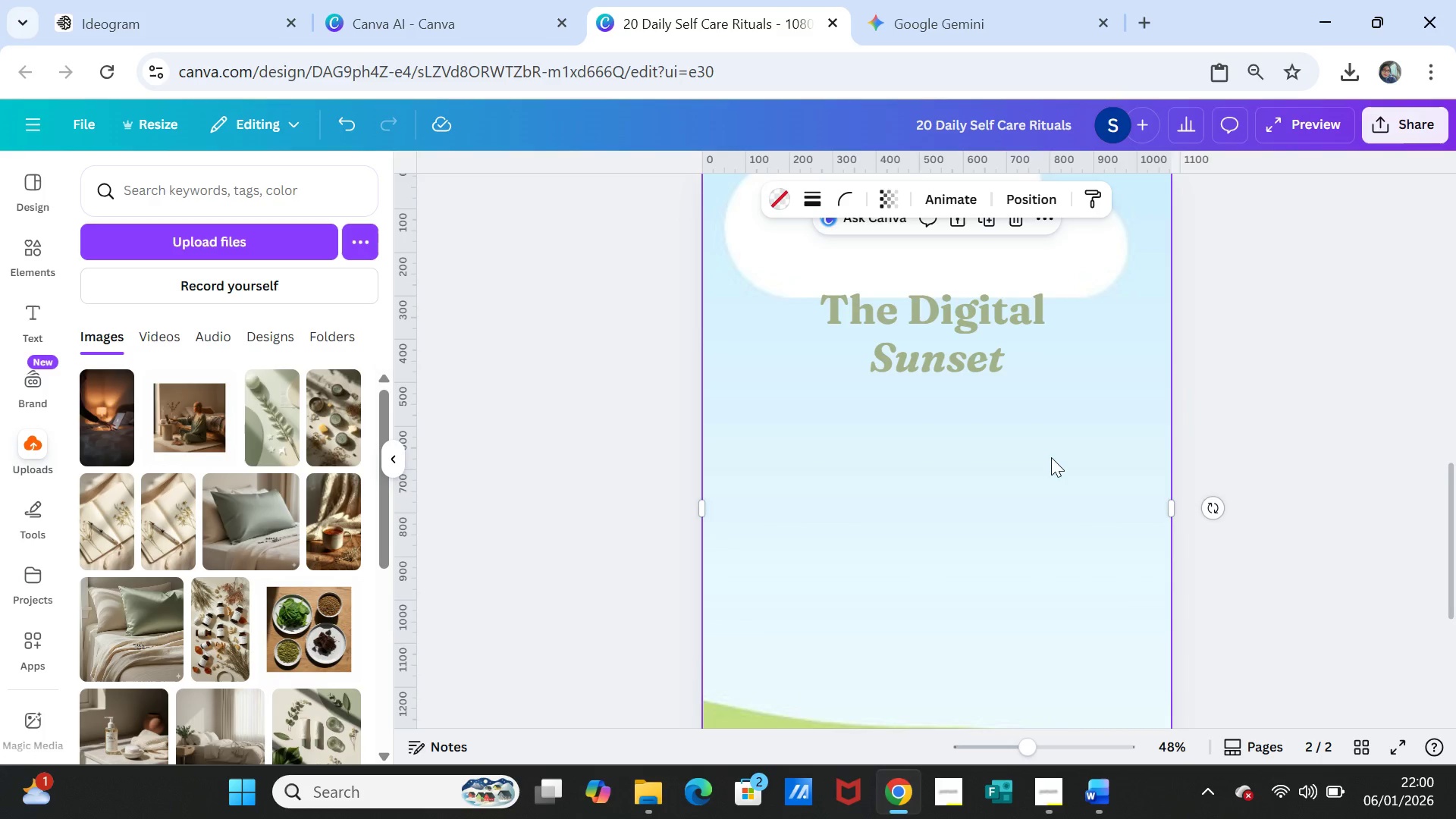 
right_click([1050, 457])
 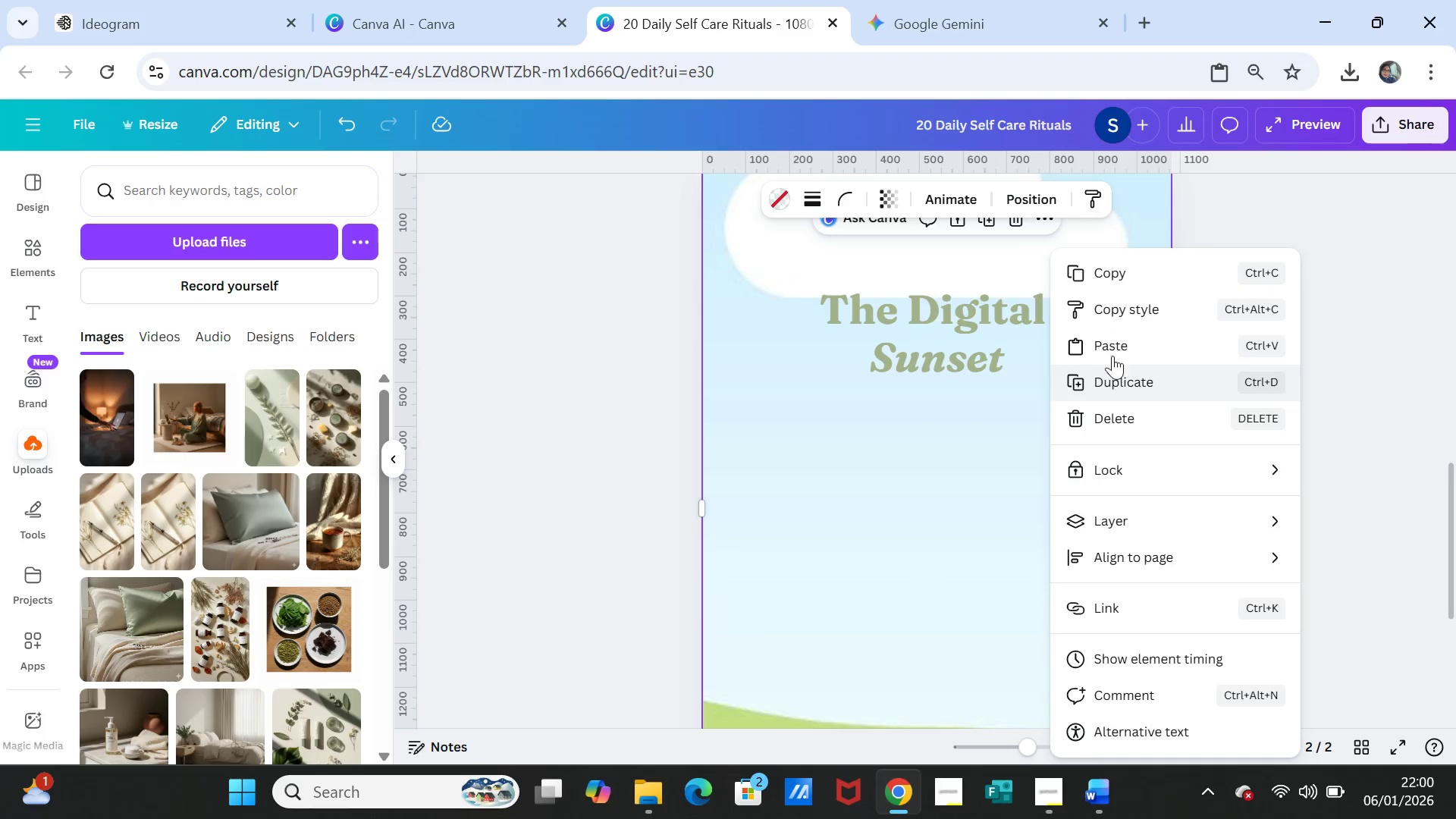 
left_click([1112, 345])
 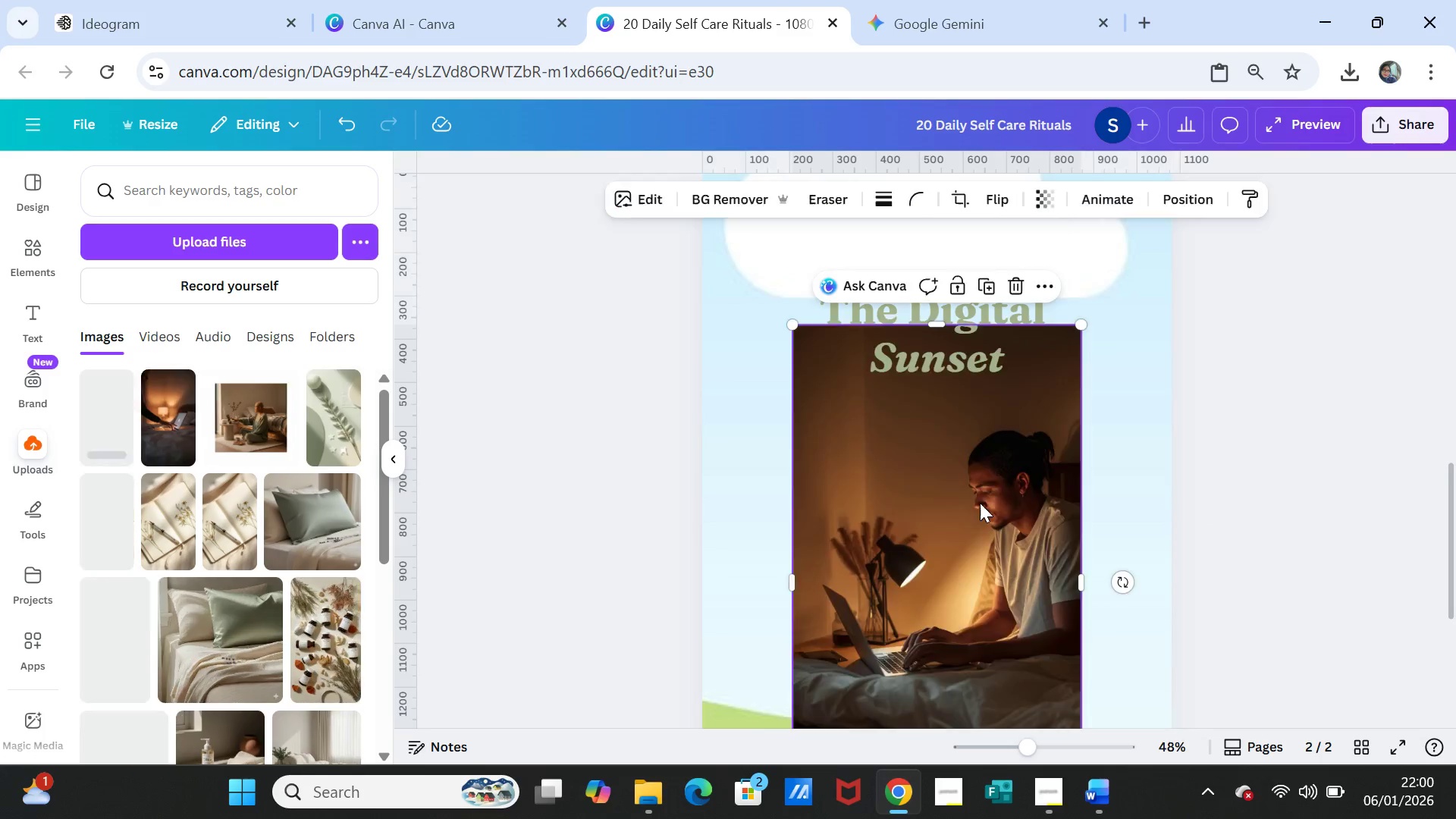 
left_click_drag(start_coordinate=[977, 507], to_coordinate=[972, 482])
 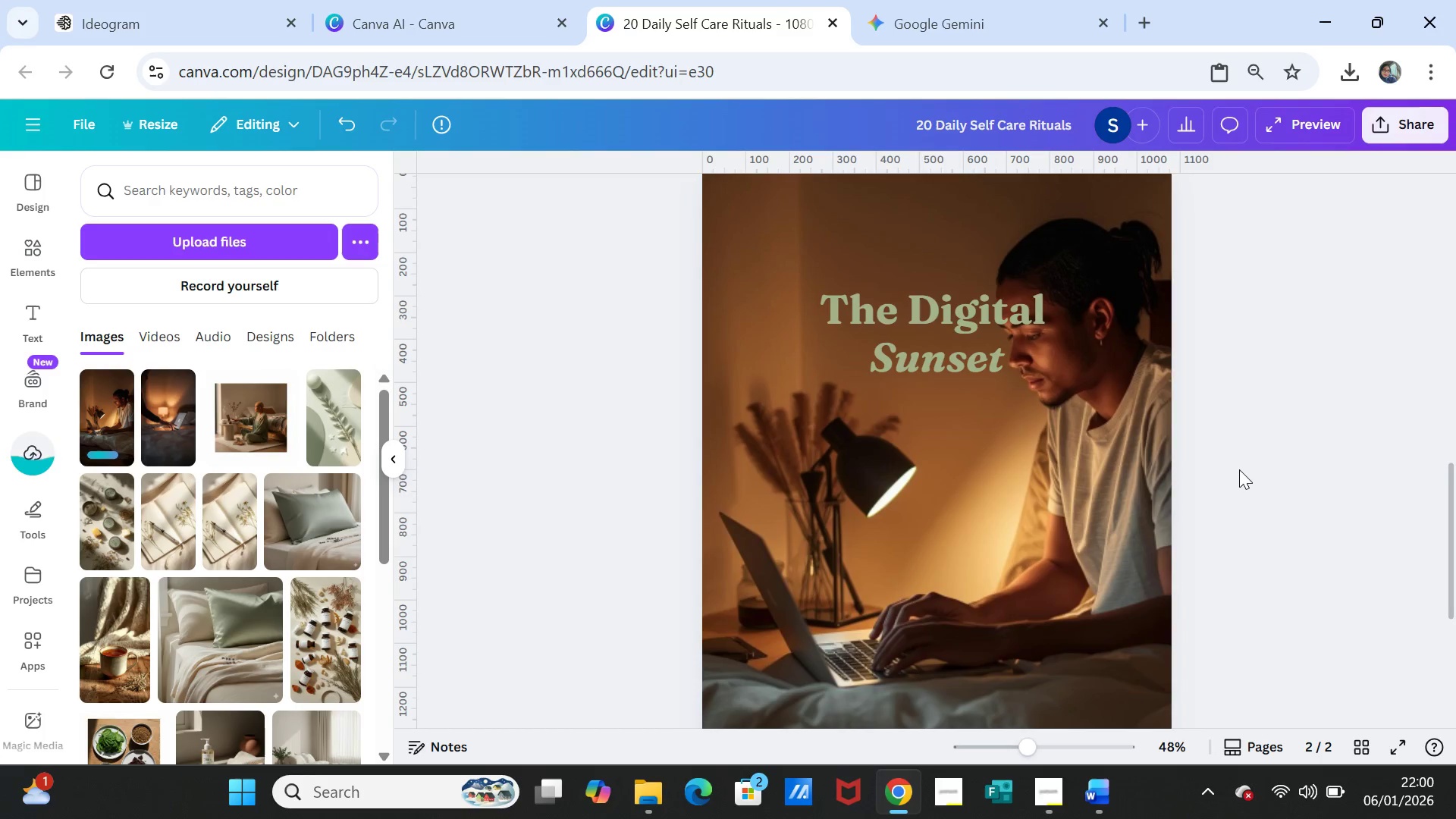 
left_click([1239, 469])
 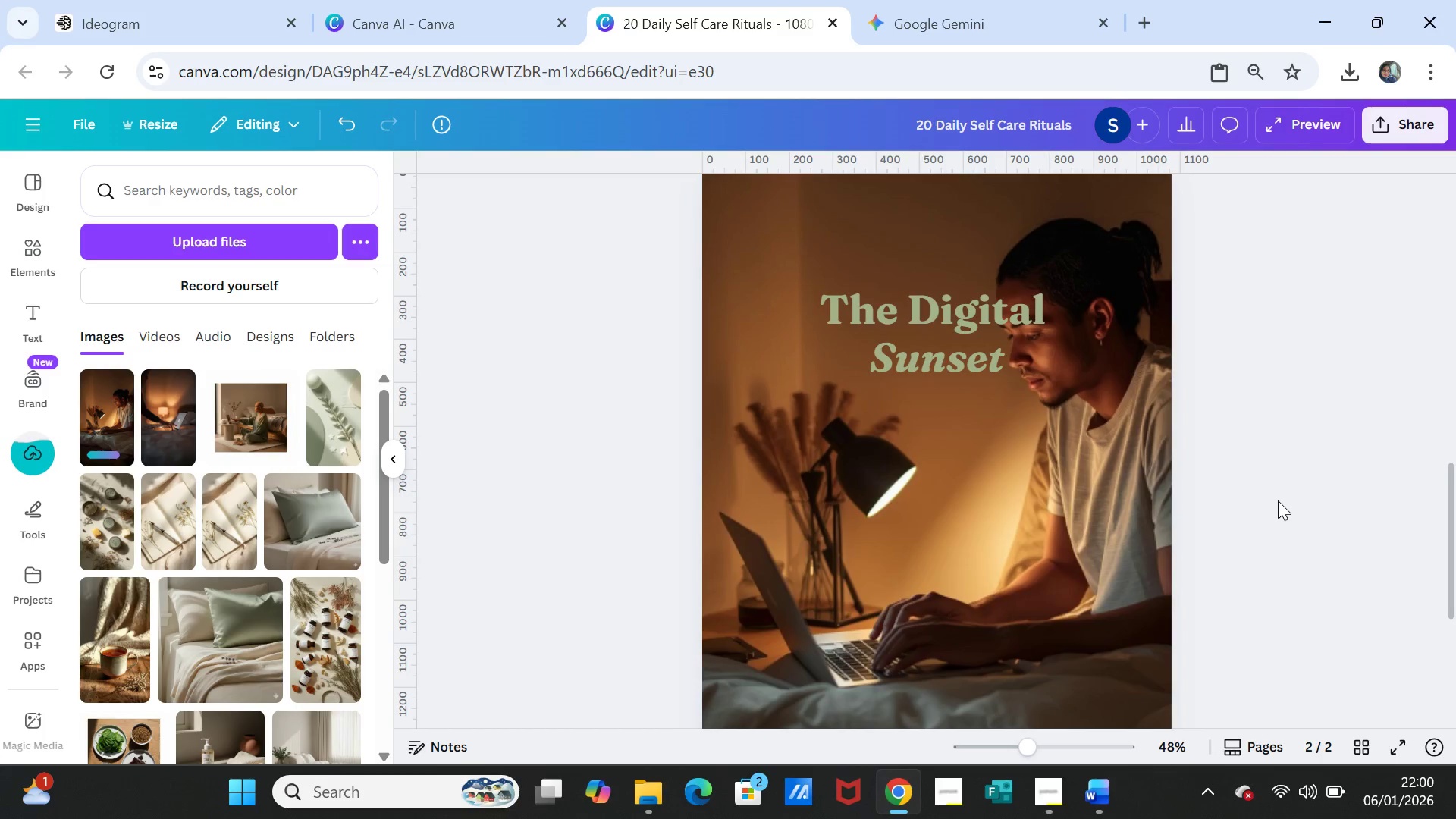 
scroll: coordinate [1278, 500], scroll_direction: down, amount: 1.0
 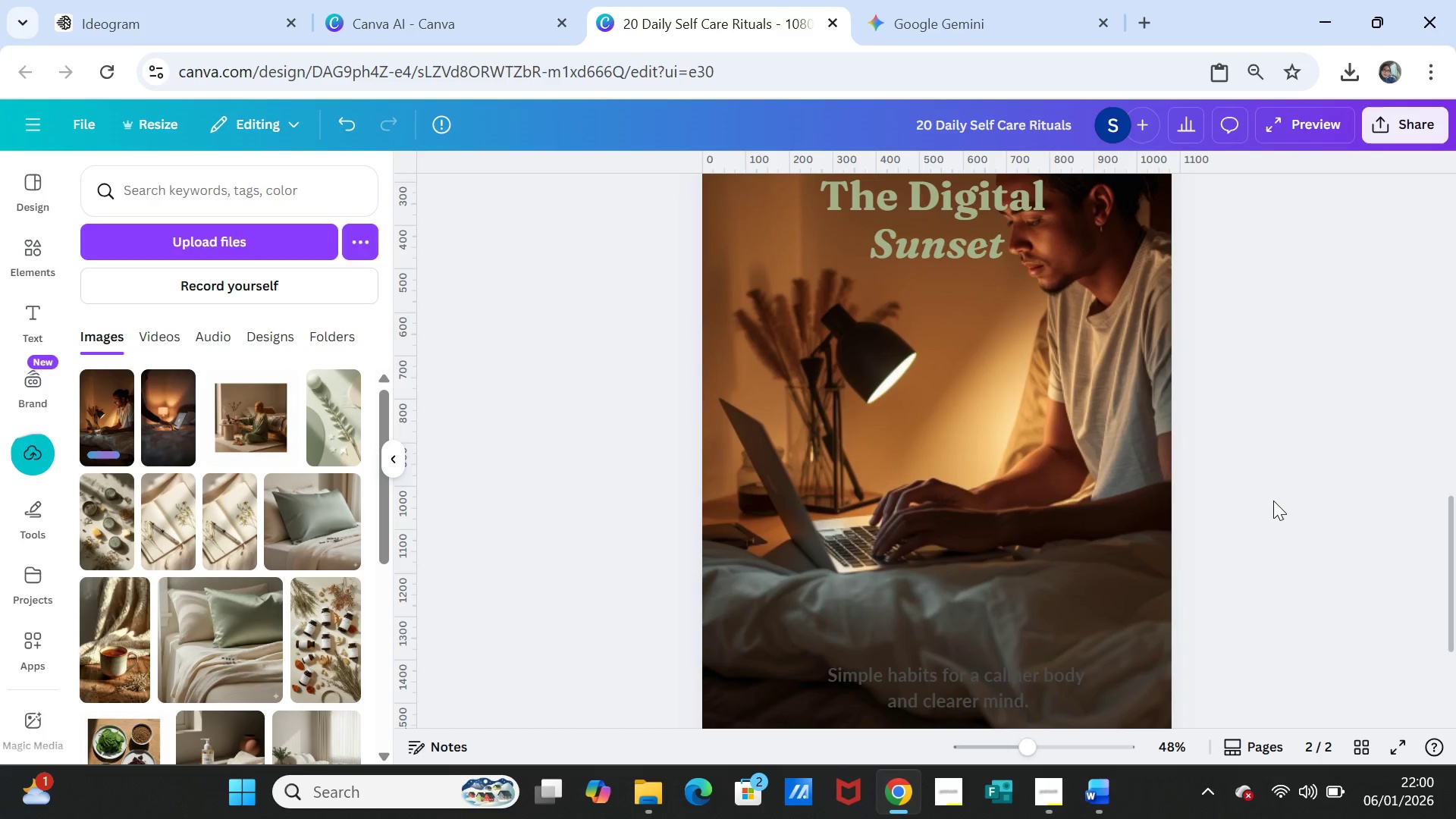 
scroll: coordinate [1273, 500], scroll_direction: up, amount: 1.0
 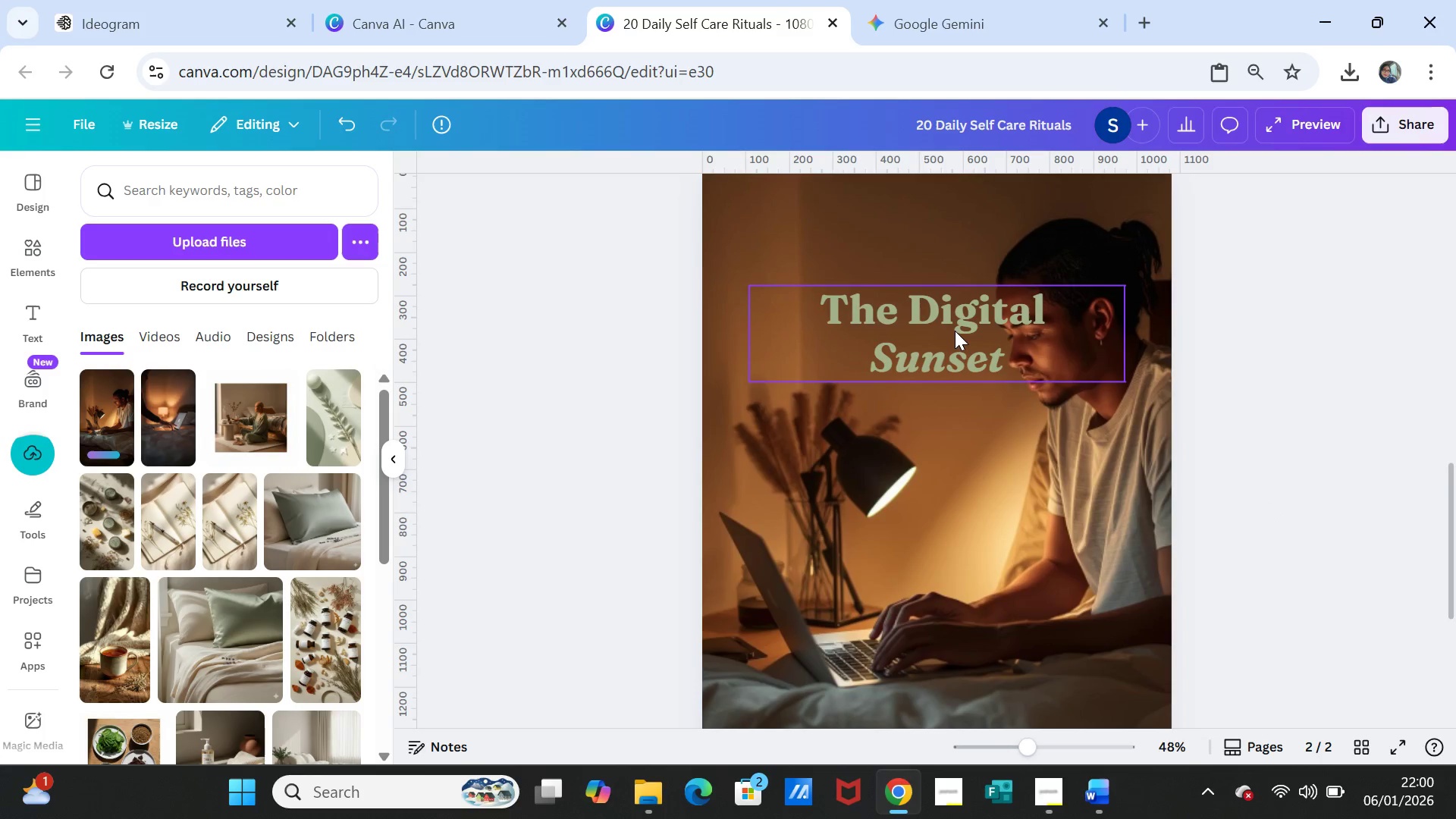 
left_click_drag(start_coordinate=[955, 331], to_coordinate=[953, 290])
 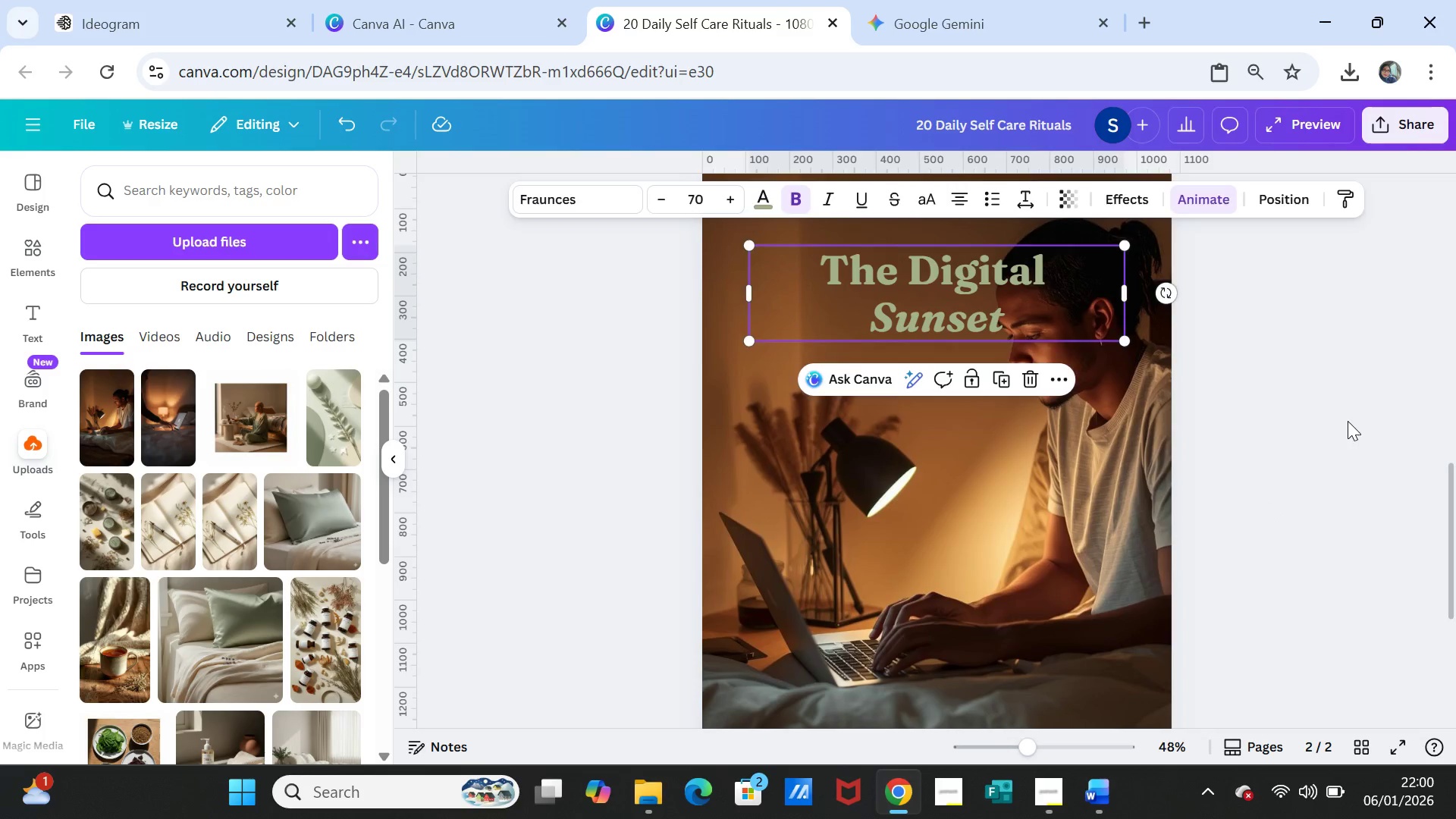 
left_click([1348, 421])
 